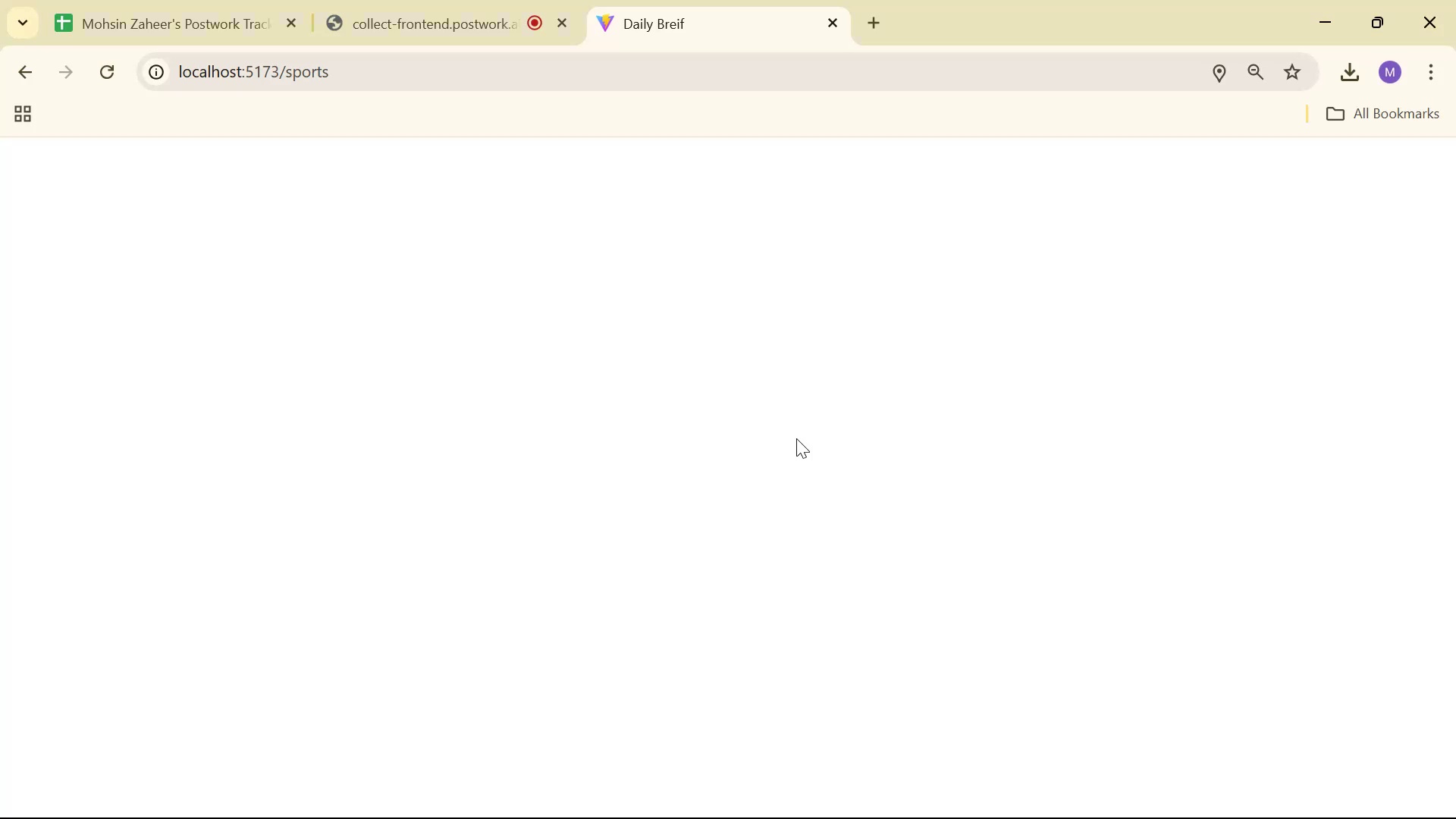 
key(Alt+AltLeft)
 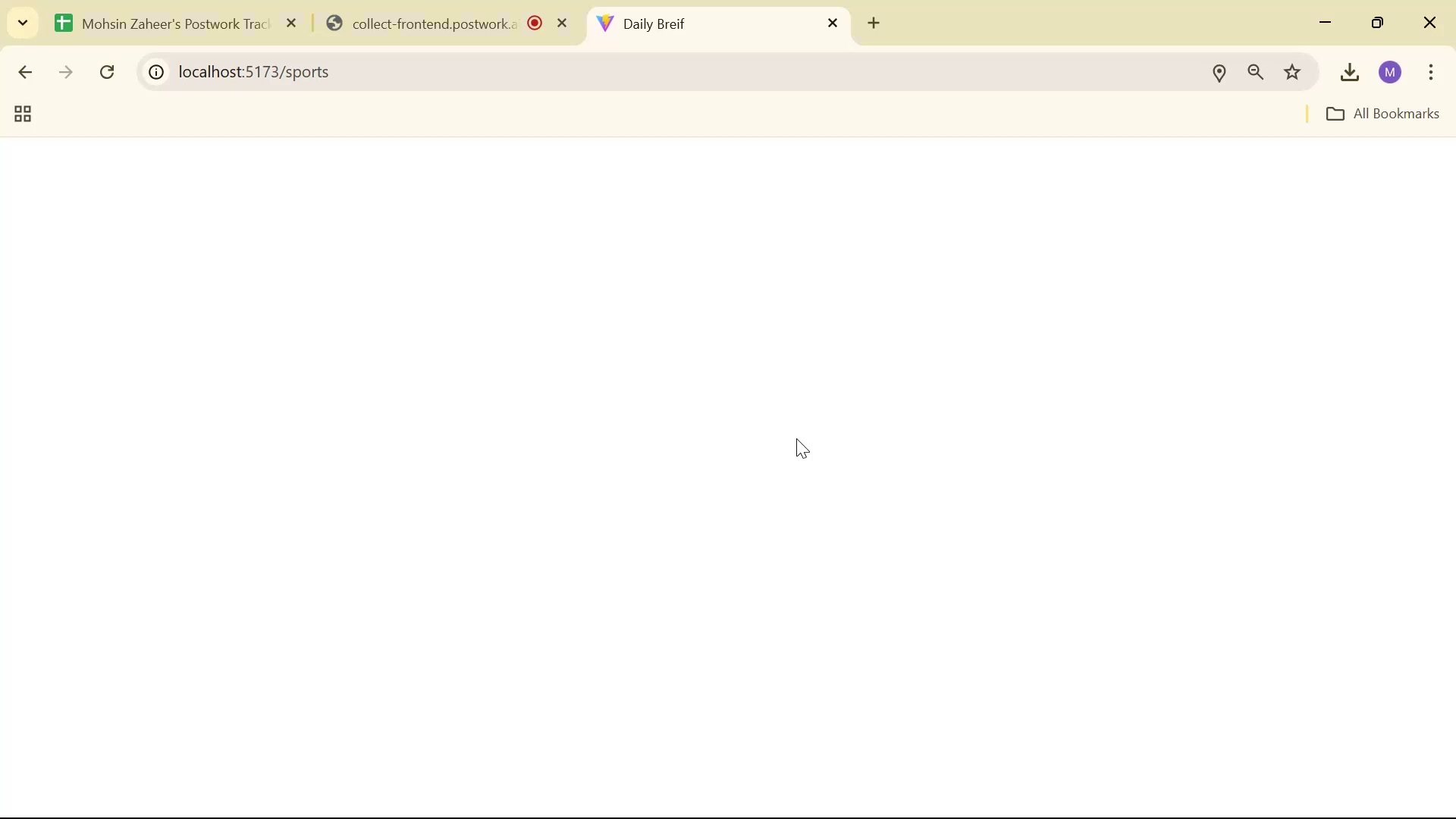 
key(Alt+Tab)
 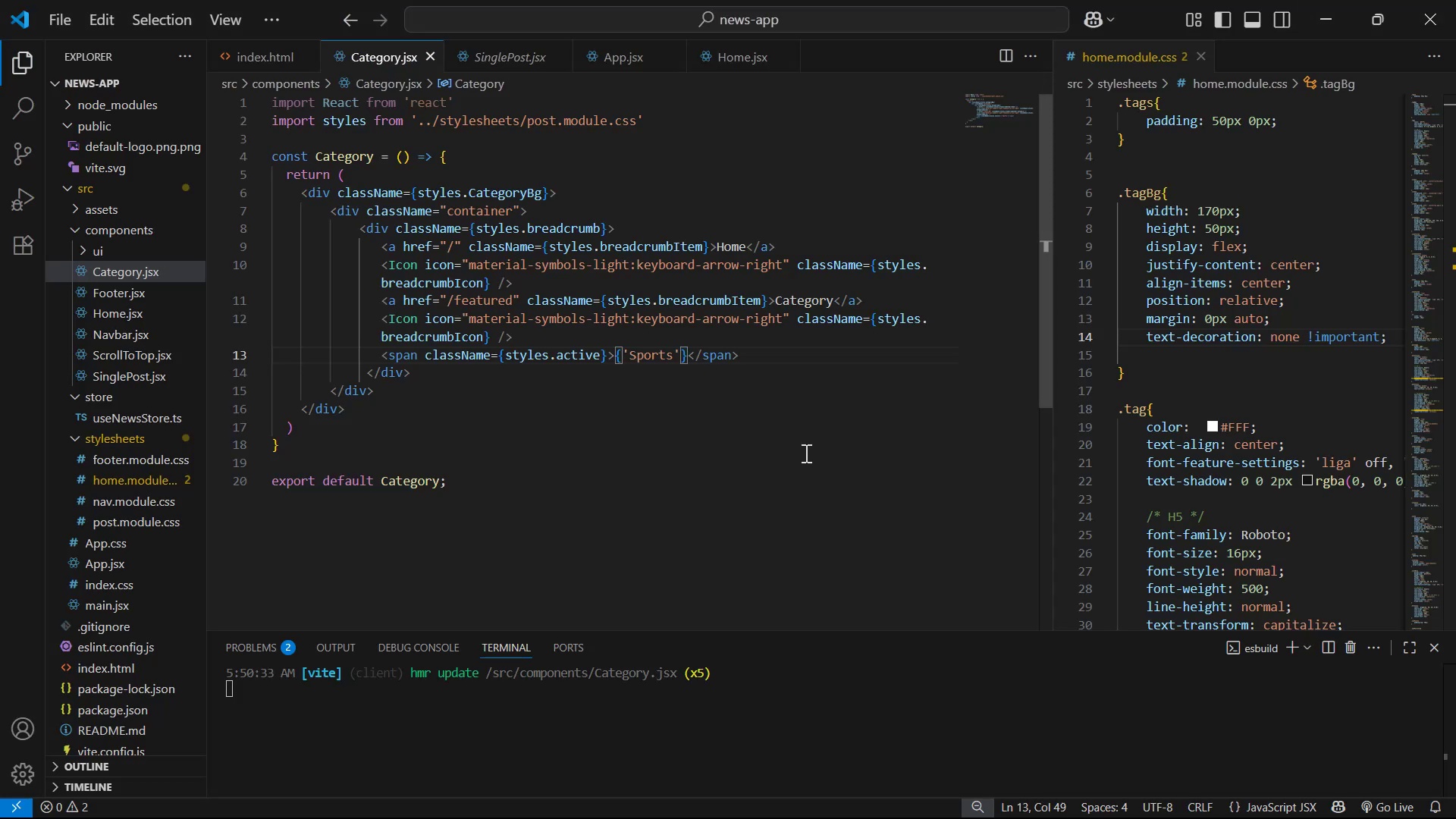 
scroll: coordinate [861, 421], scroll_direction: up, amount: 3.0
 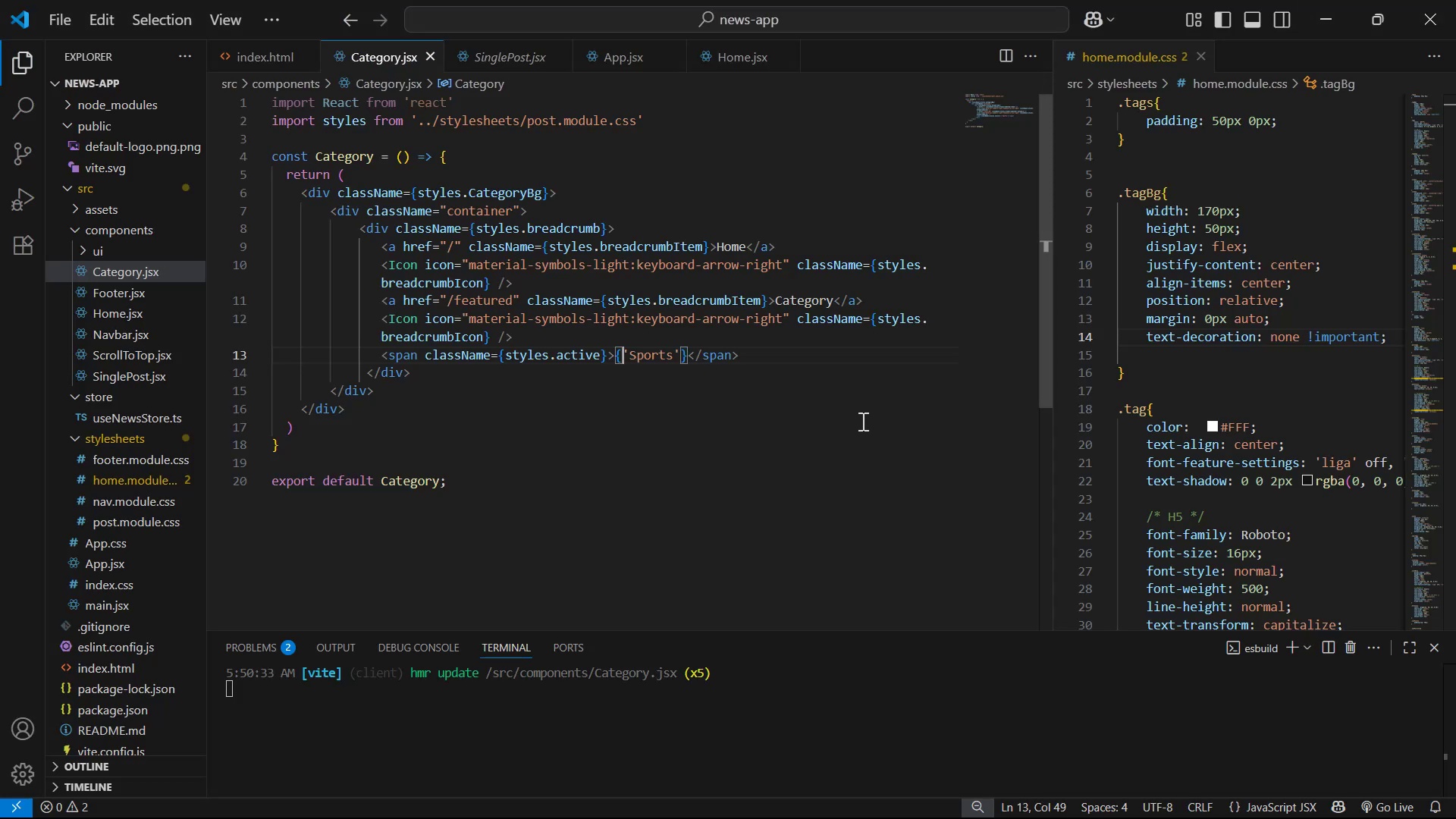 
key(Control+Z)
 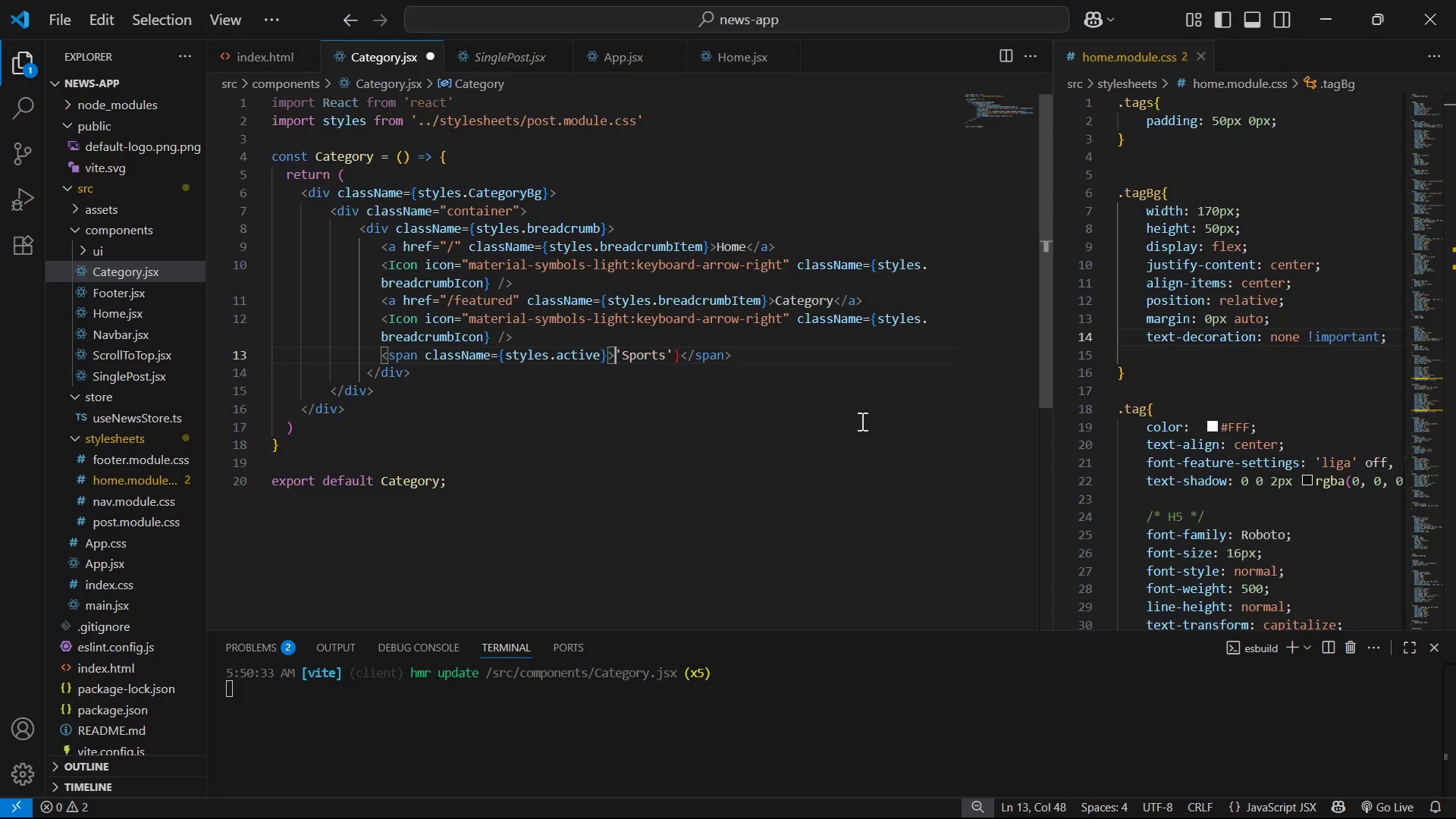 
key(Control+Z)
 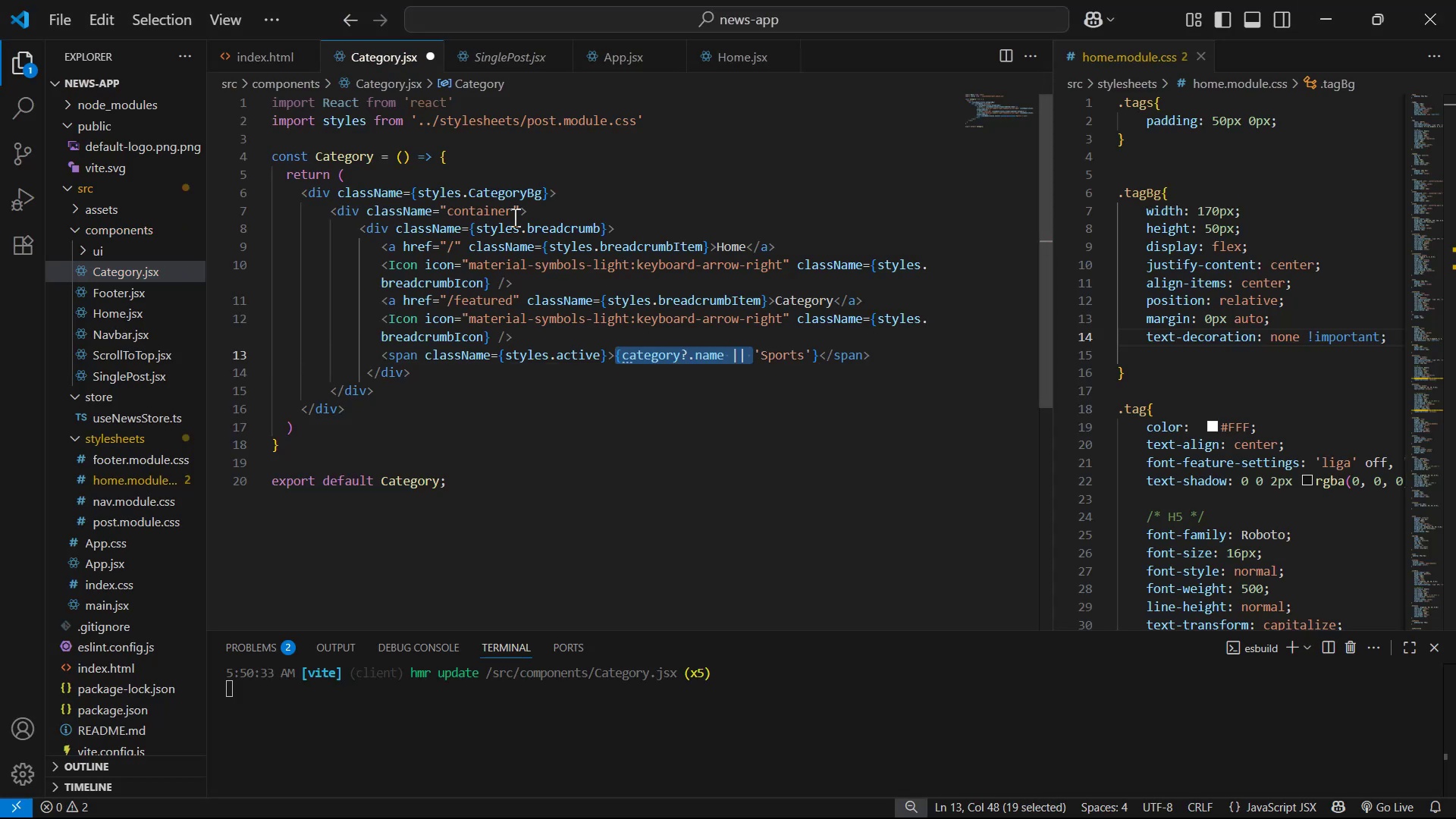 
left_click([682, 121])
 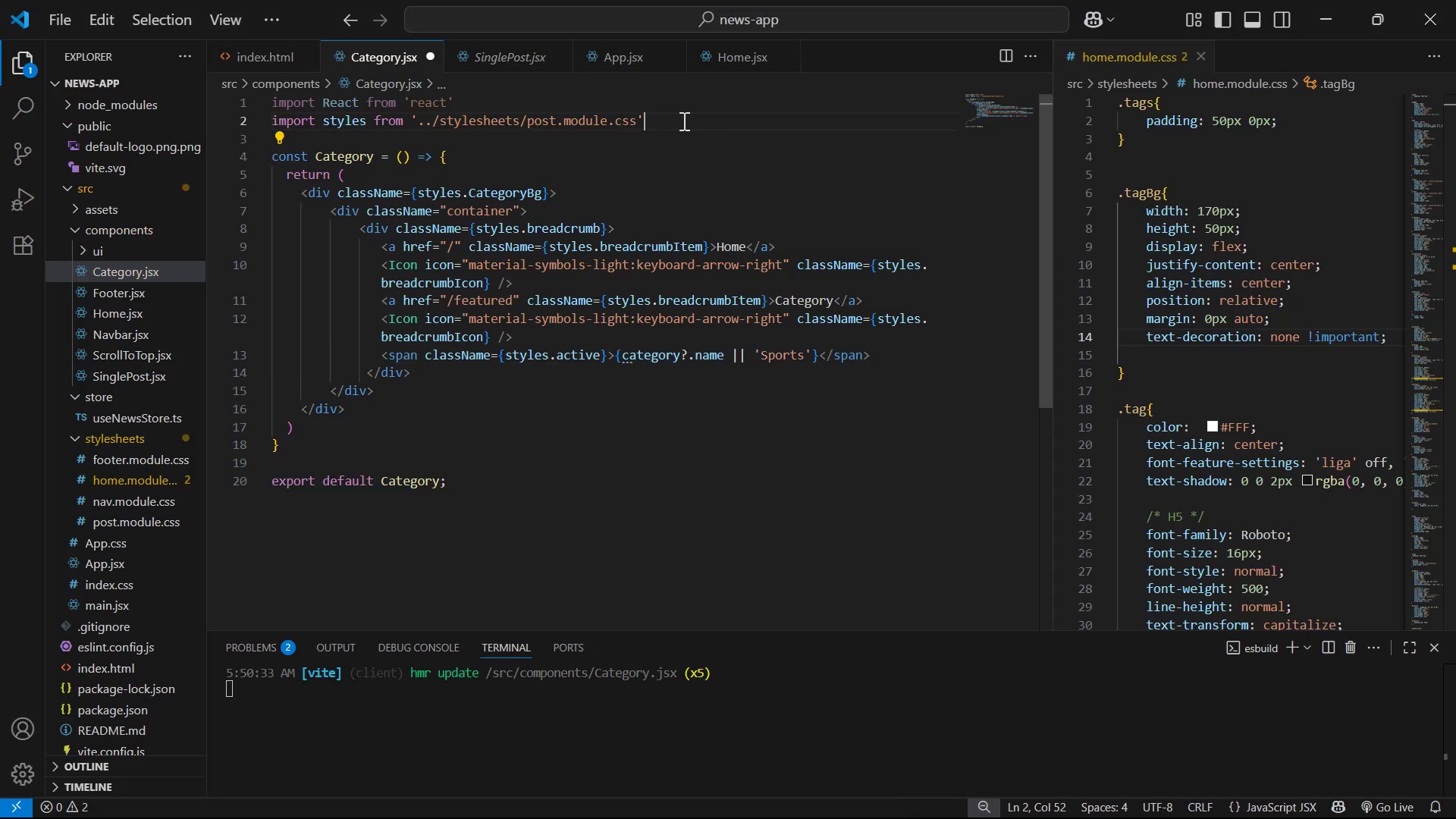 
key(Enter)
 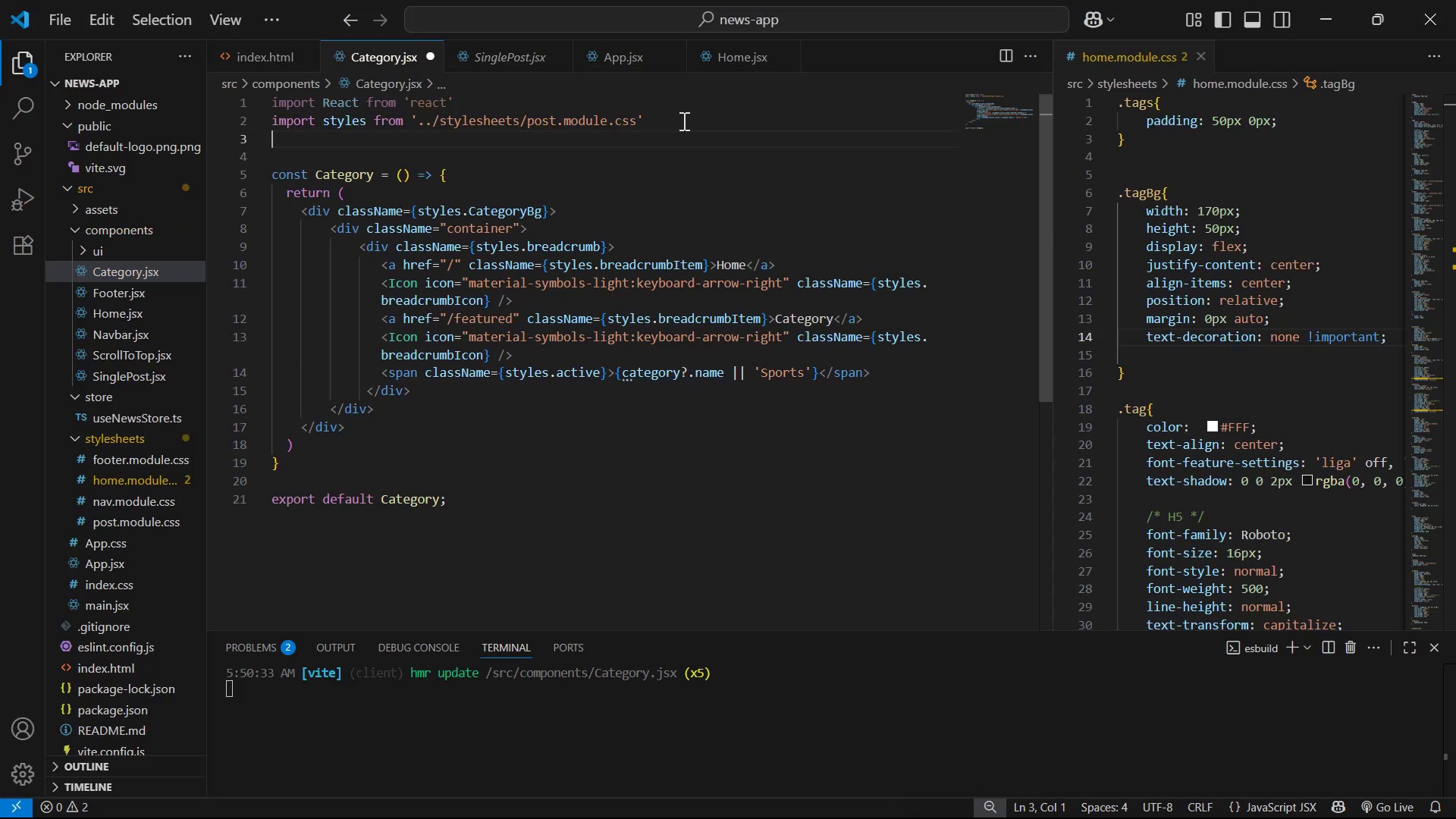 
type(im)
 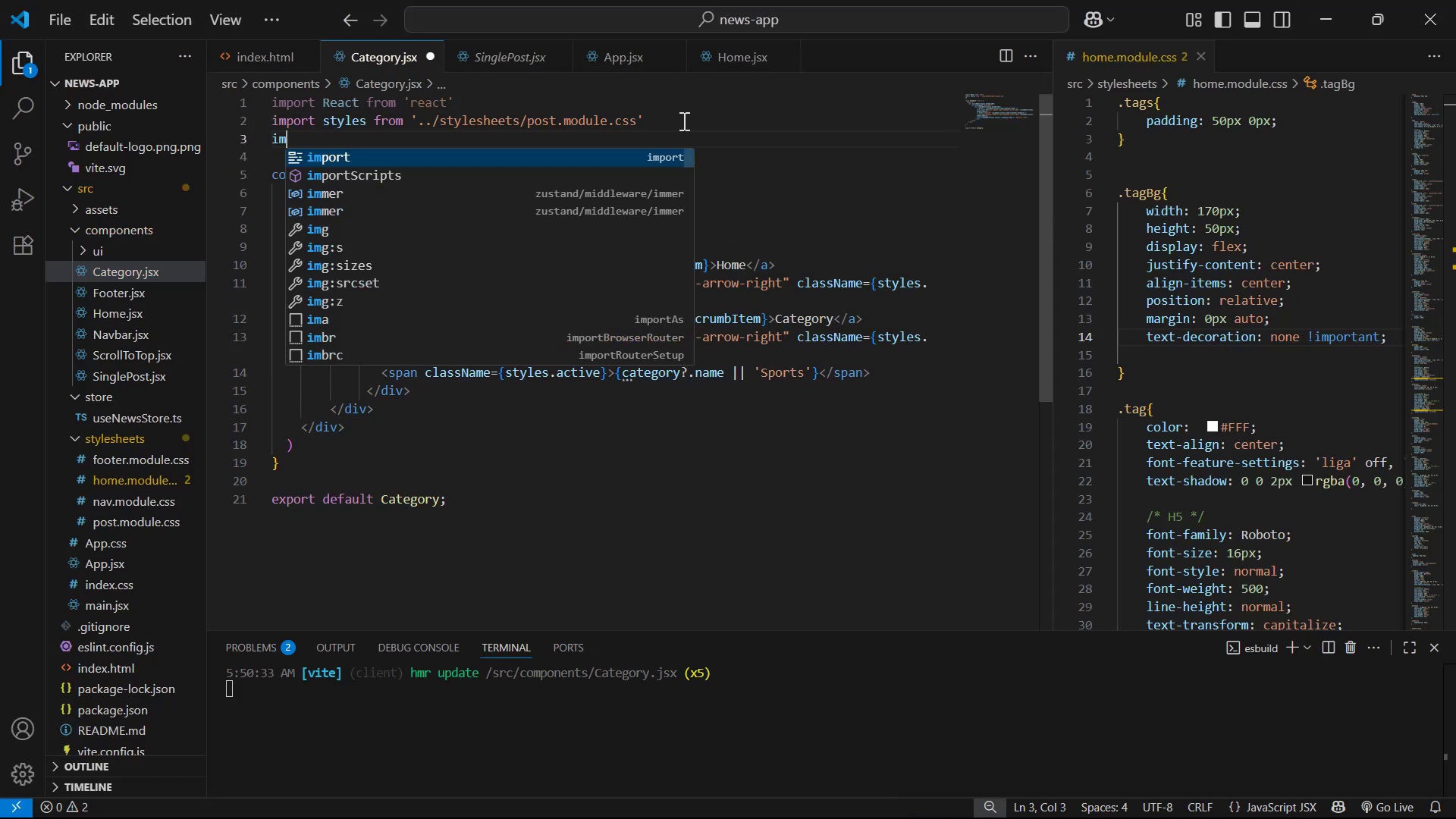 
key(Enter)
 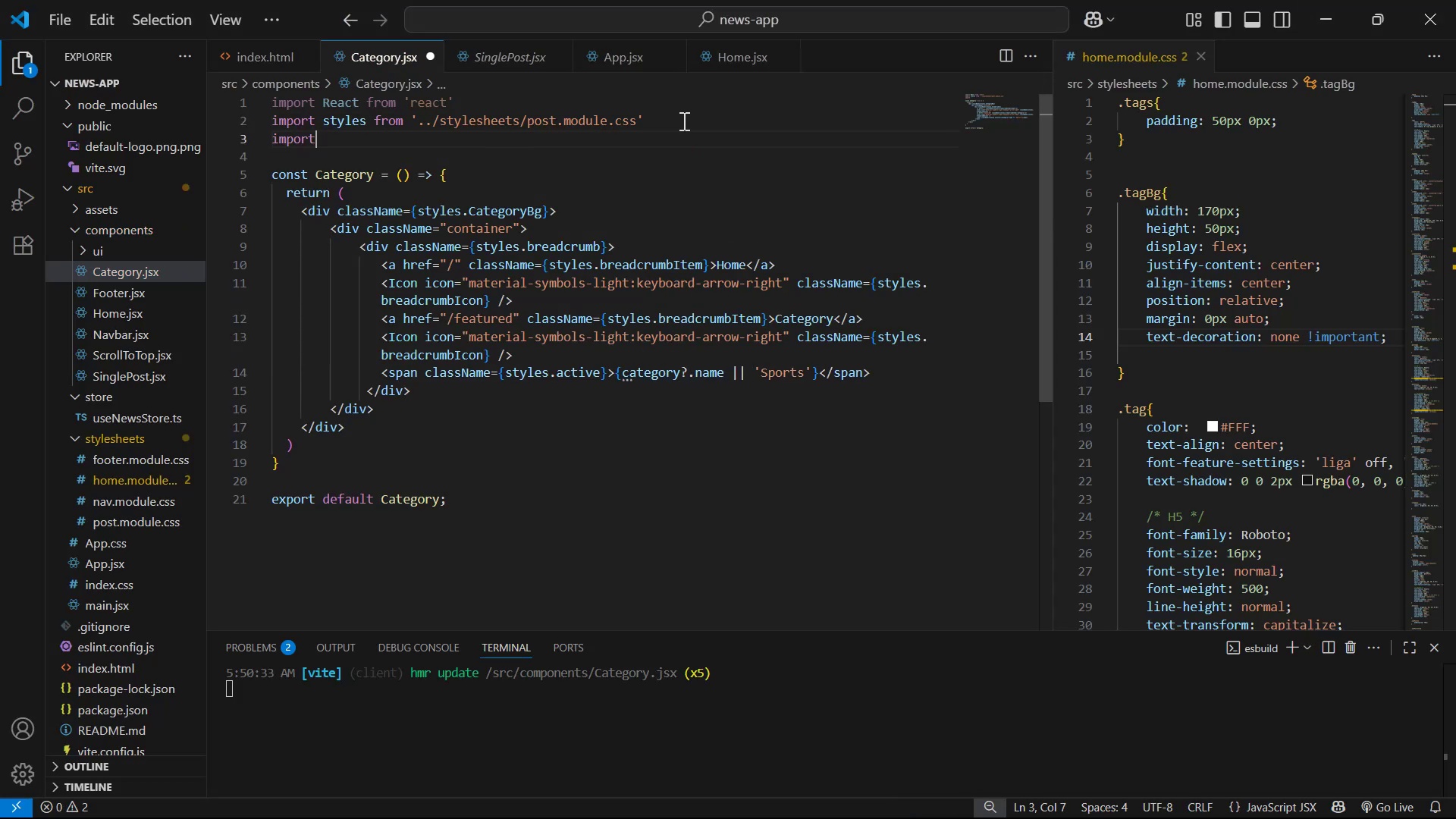 
type( Ico)
 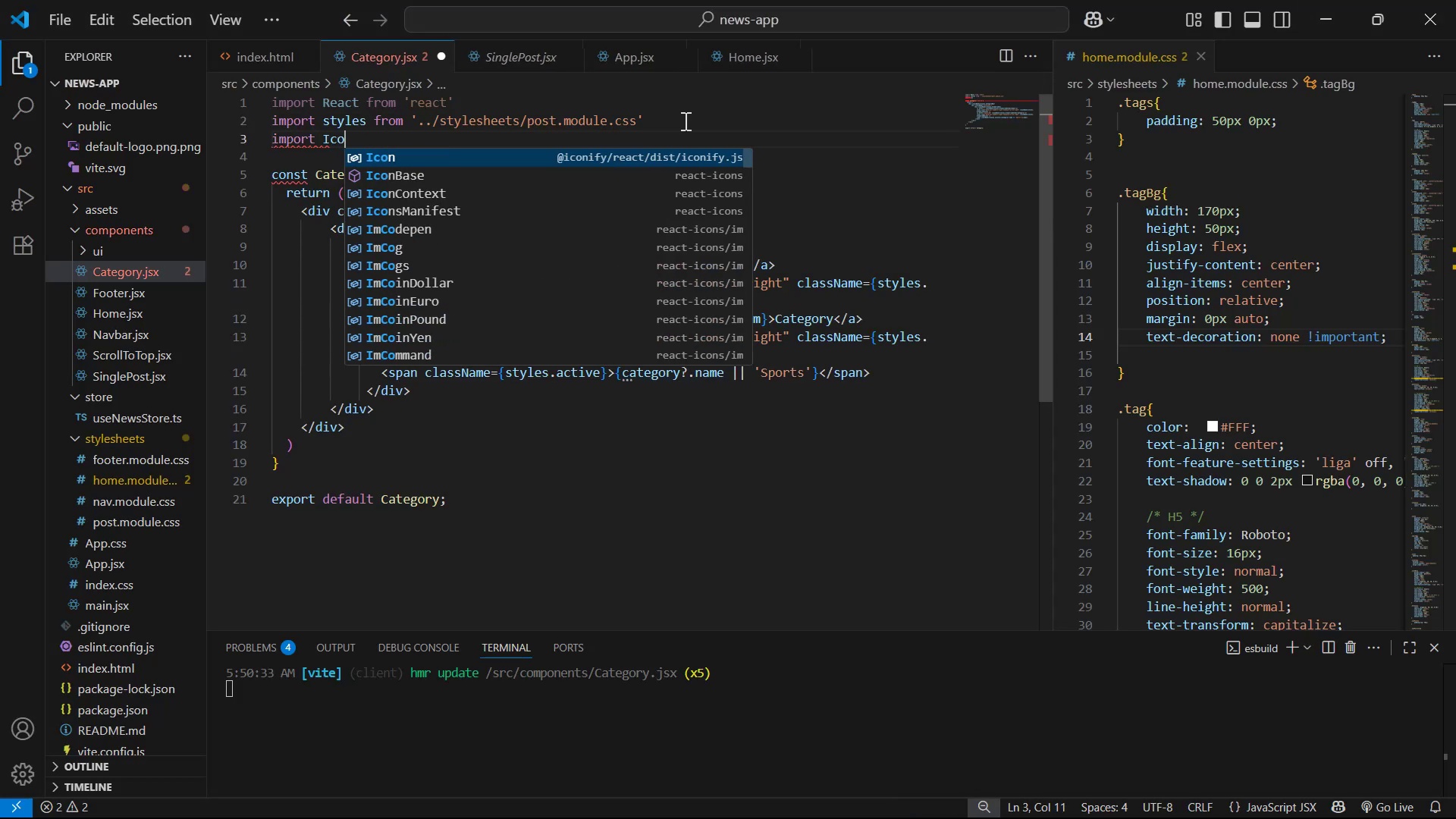 
key(Enter)
 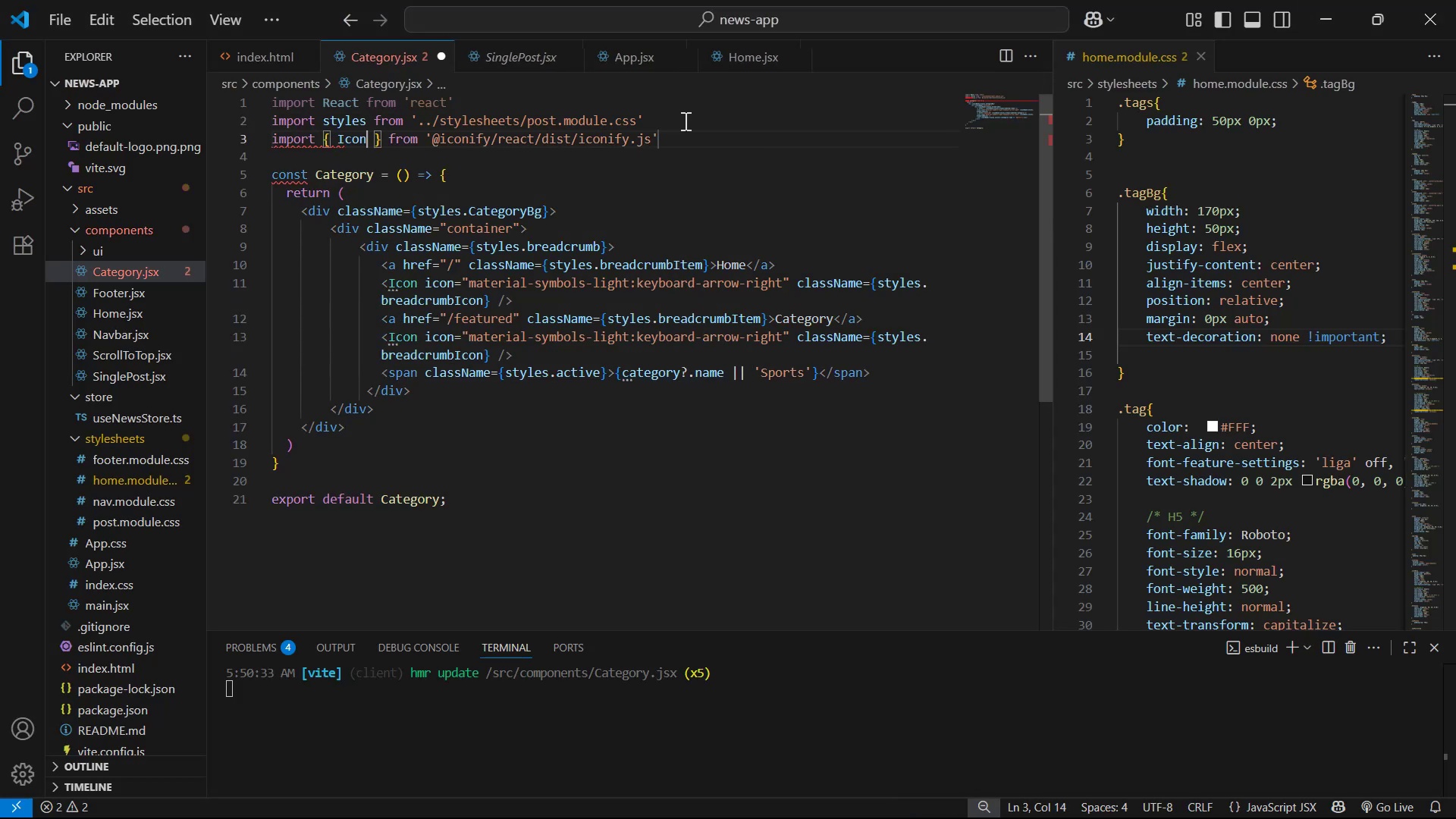 
key(Control+S)
 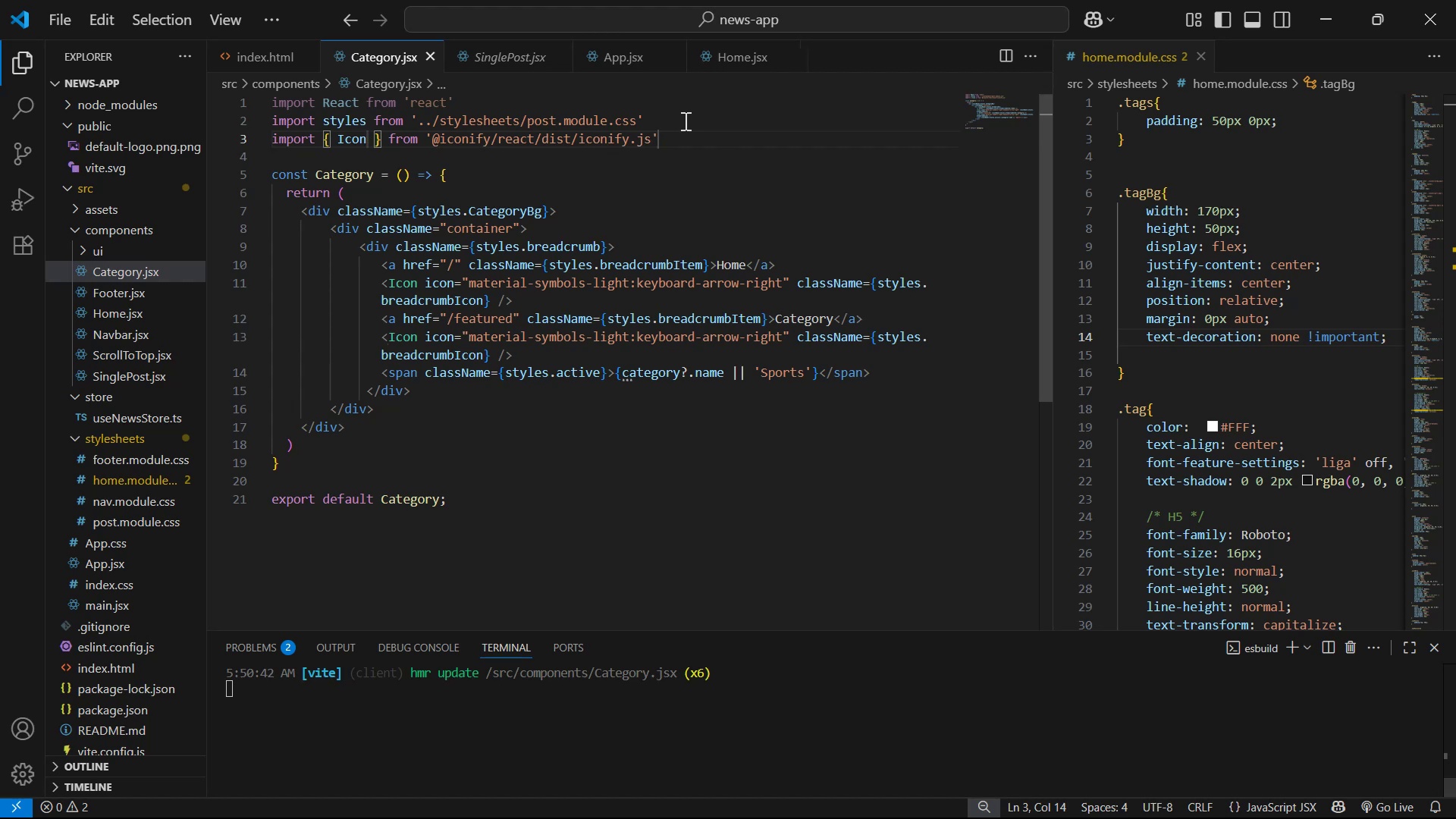 
key(Control+ControlLeft)
 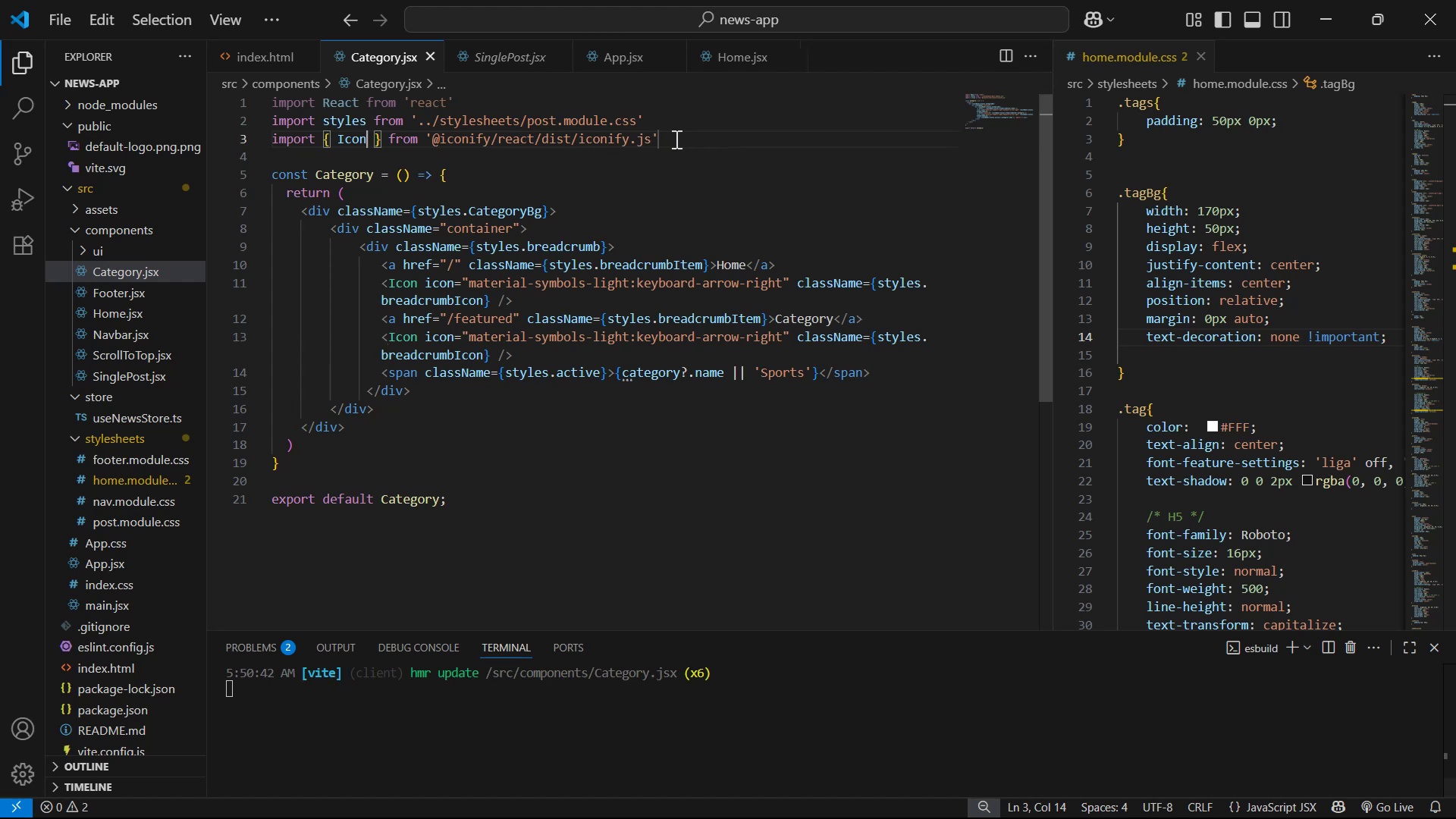 
left_click_drag(start_coordinate=[678, 141], to_coordinate=[679, 131])
 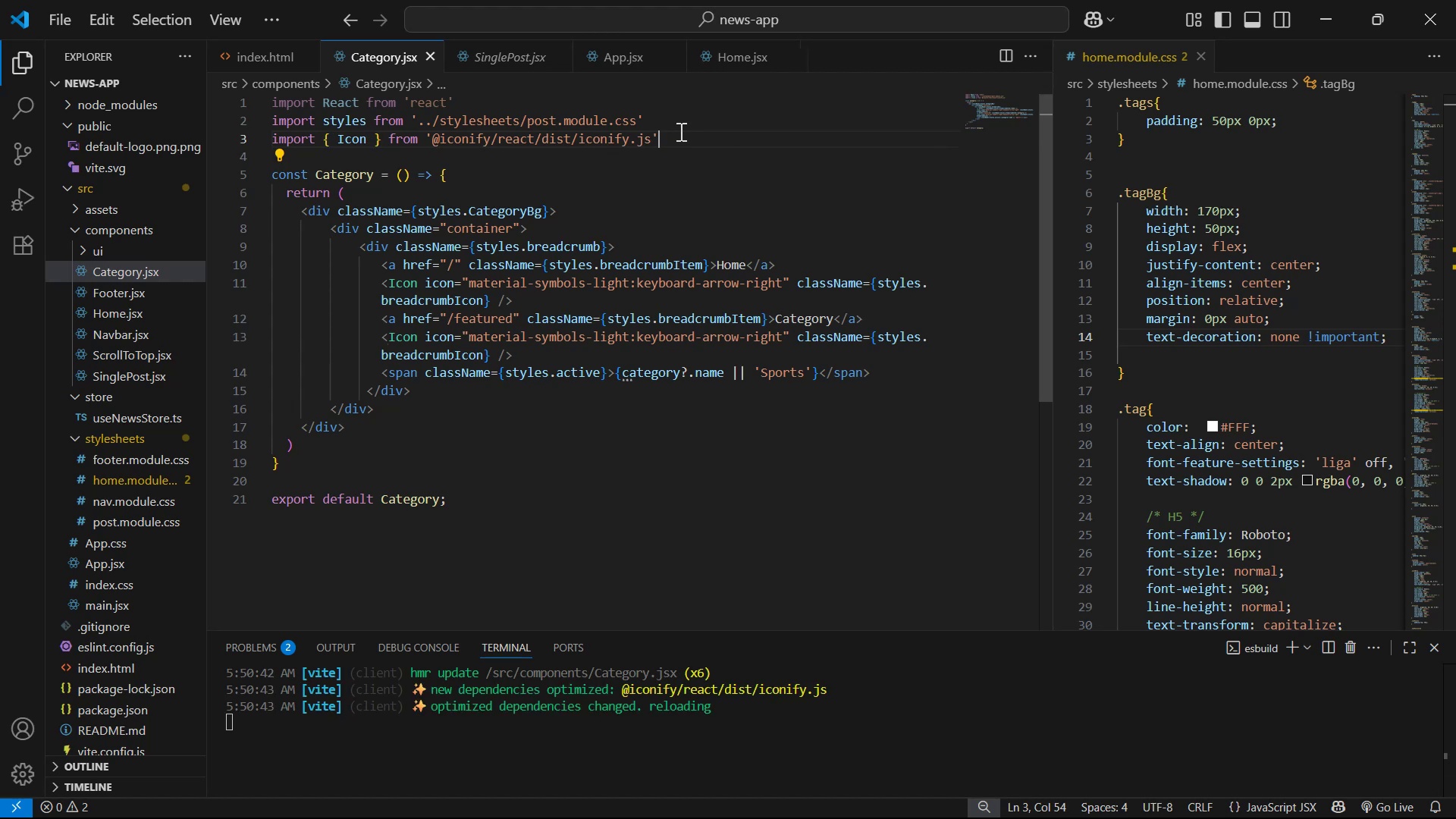 
left_click_drag(start_coordinate=[679, 131], to_coordinate=[679, 124])
 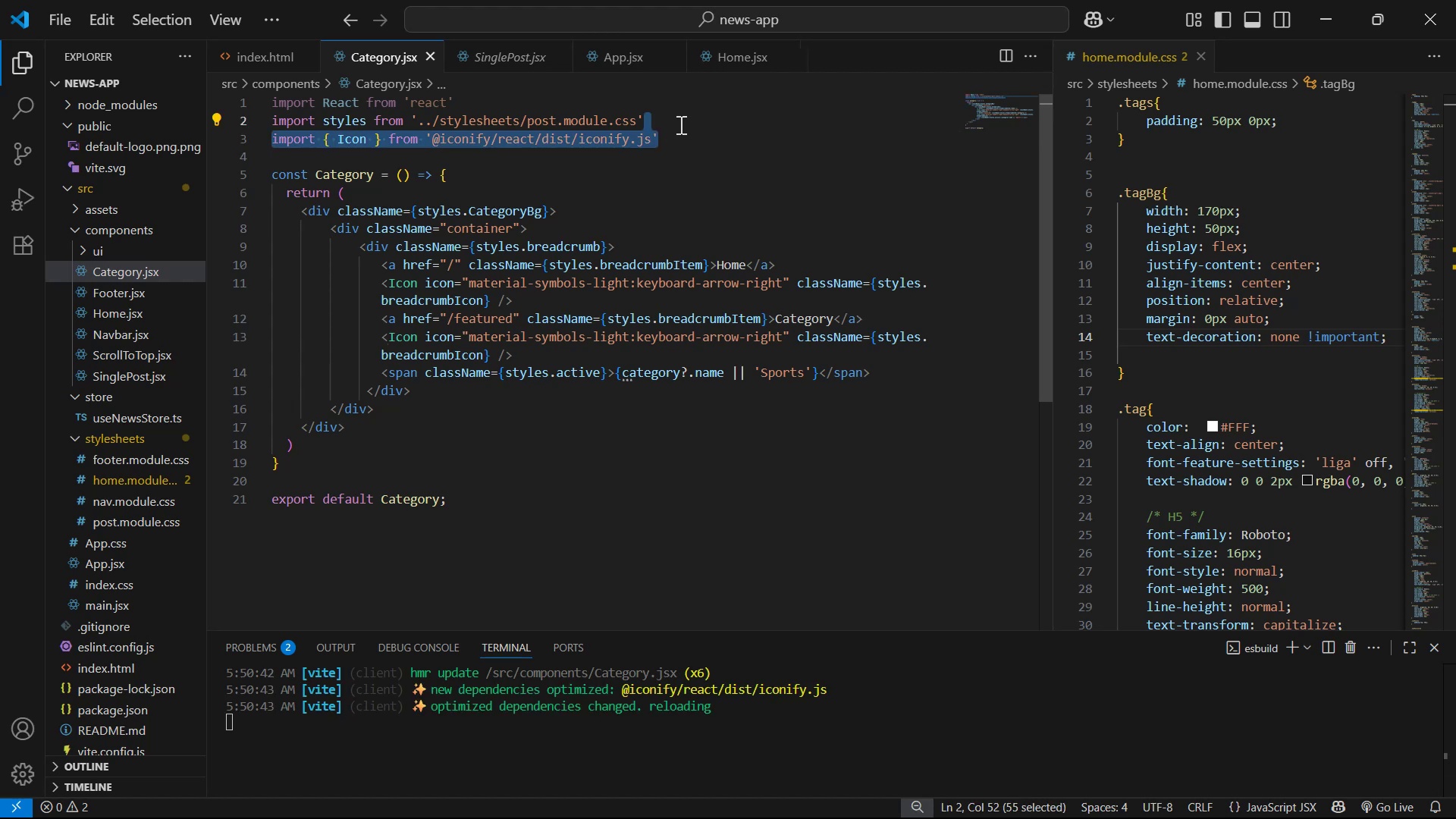 
key(Backspace)
 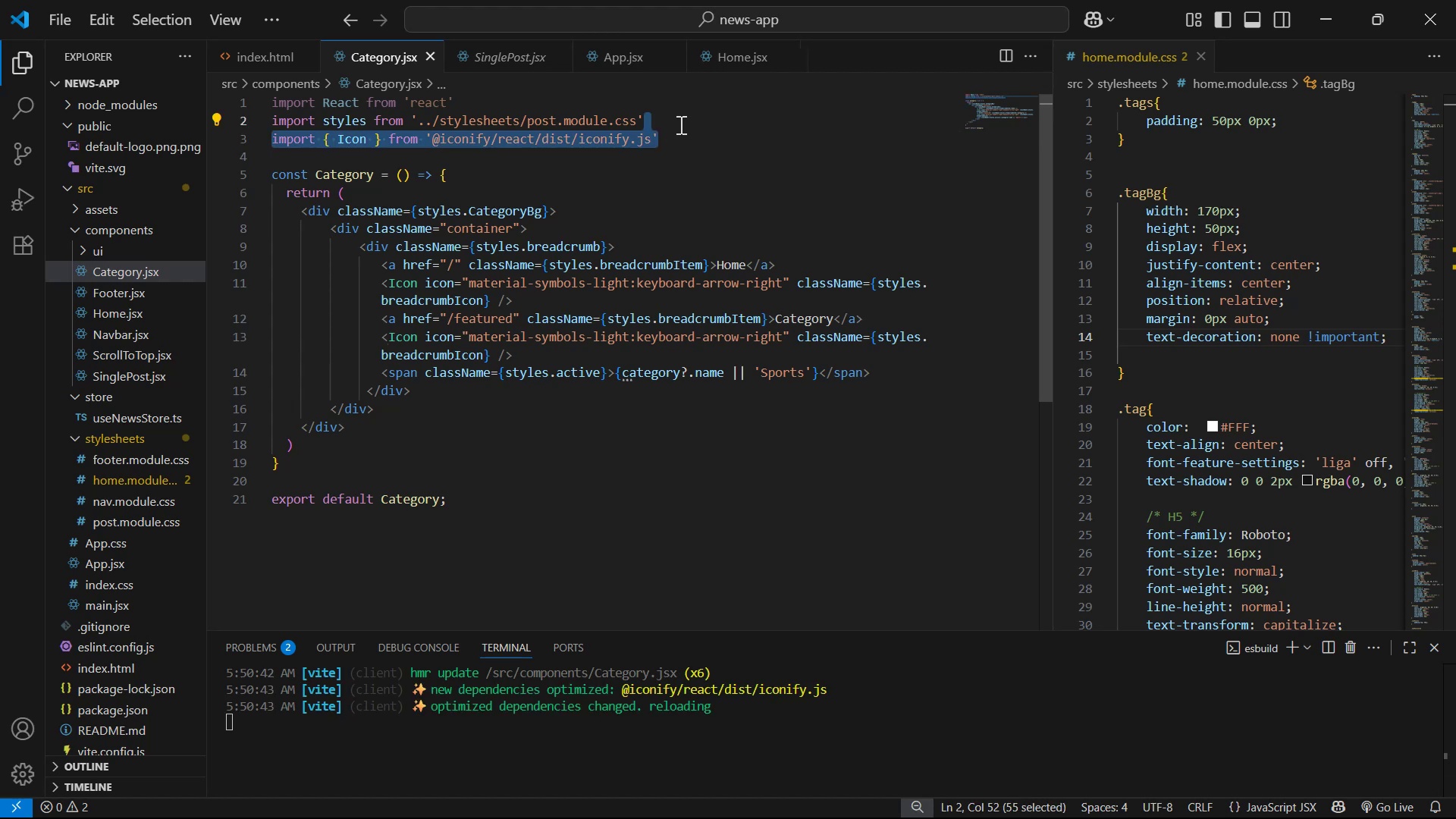 
key(Control+S)
 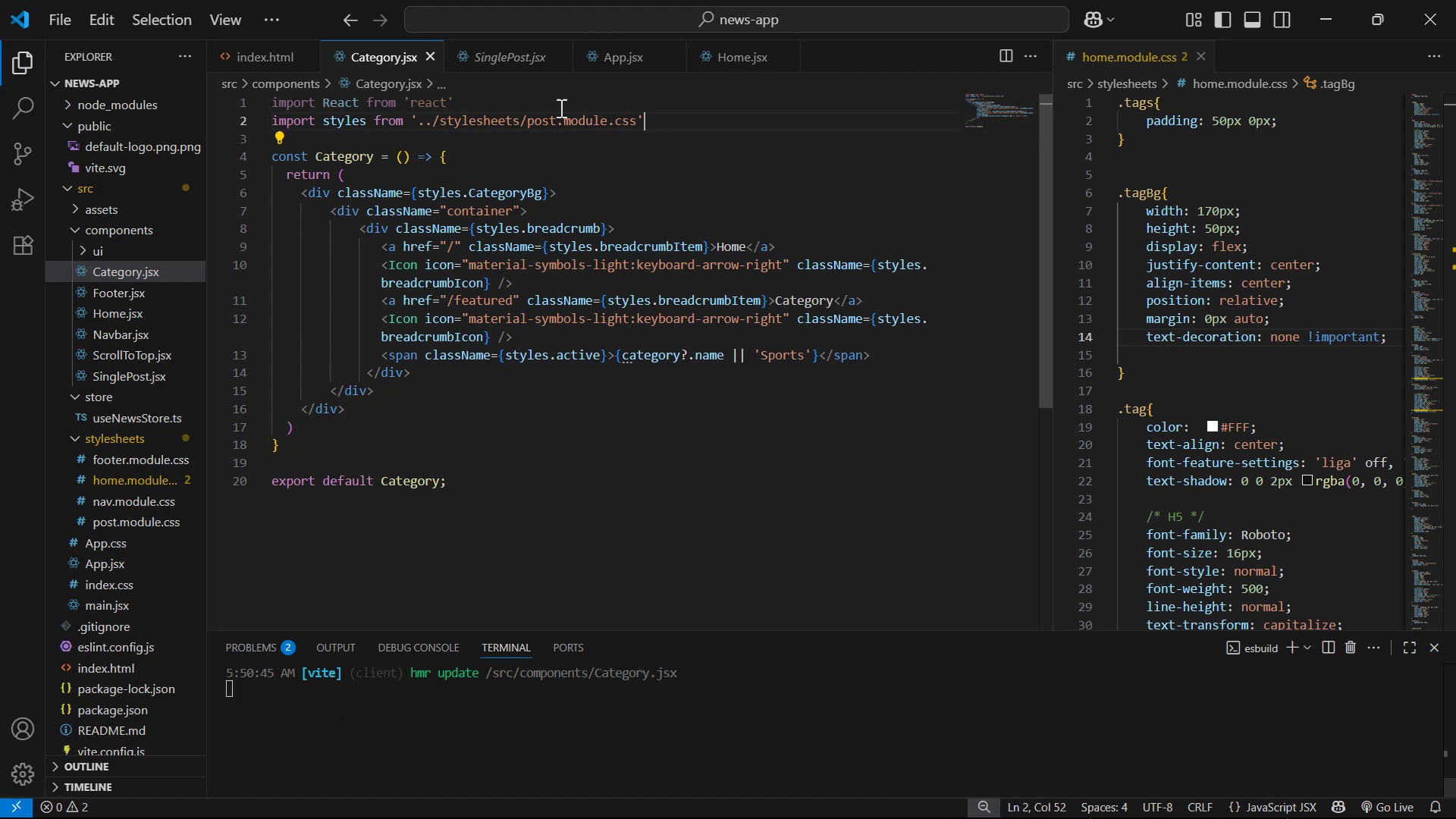 
left_click([455, 49])
 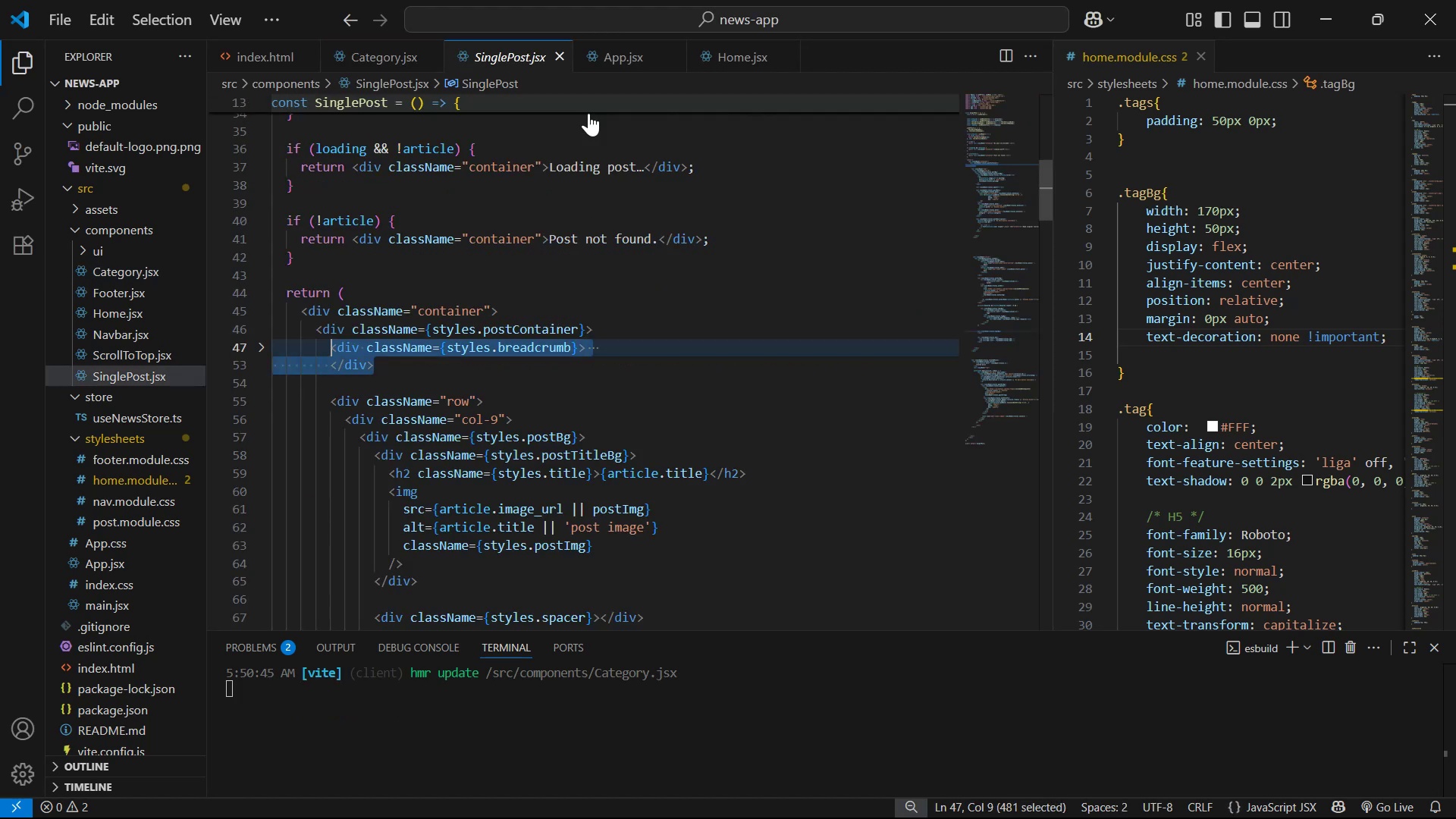 
scroll: coordinate [652, 177], scroll_direction: up, amount: 17.0
 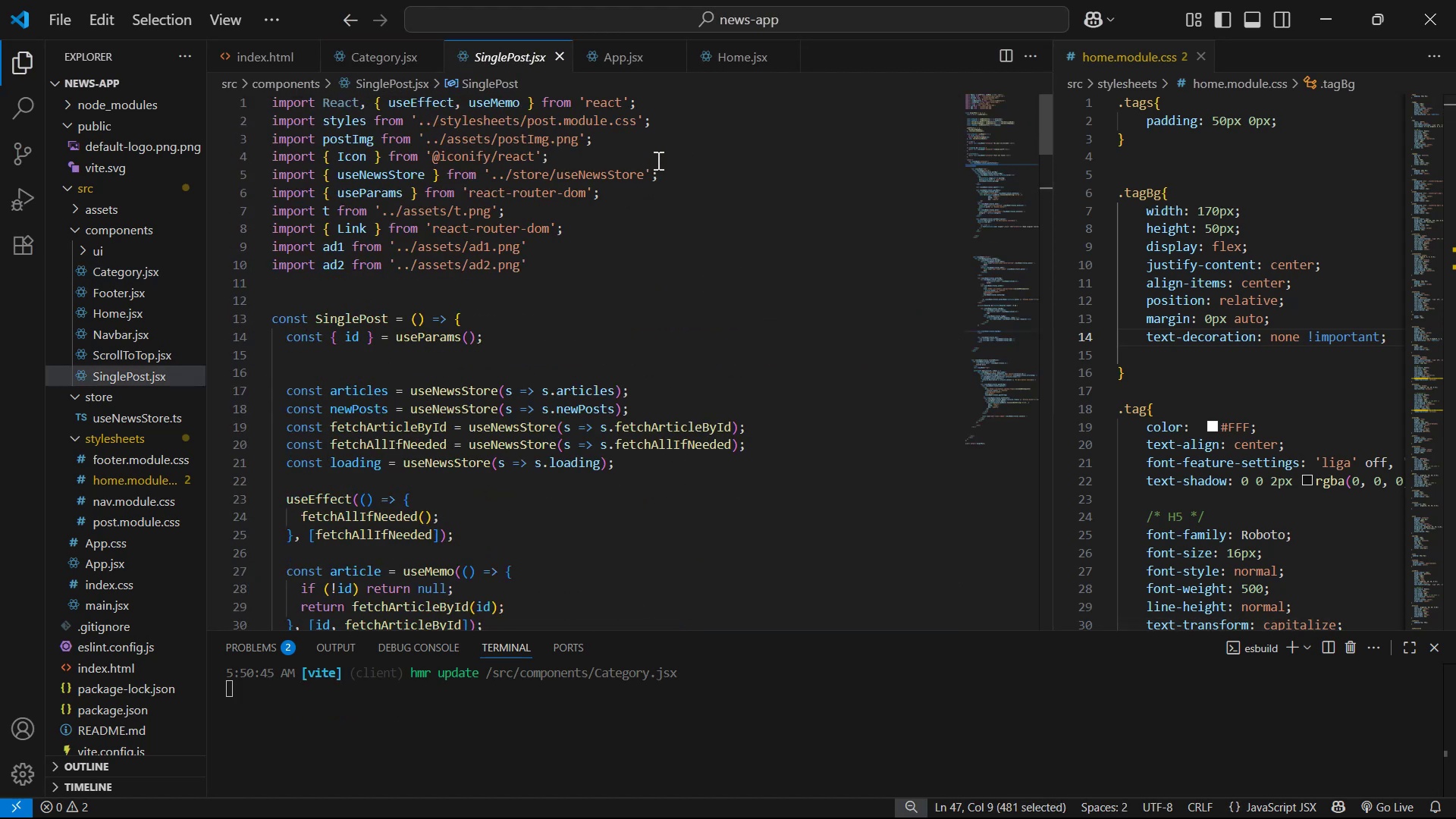 
left_click([657, 160])
 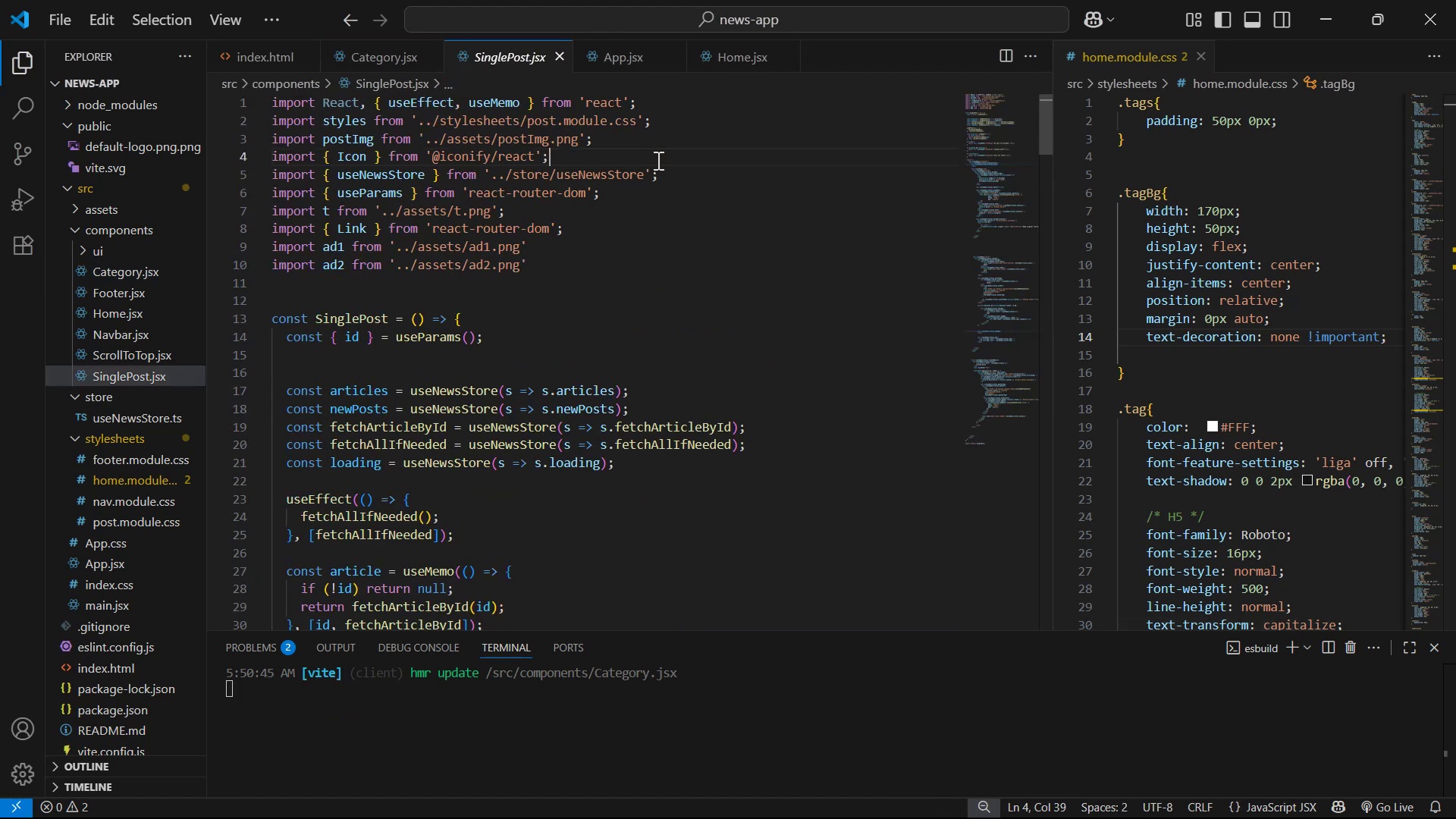 
key(Control+C)
 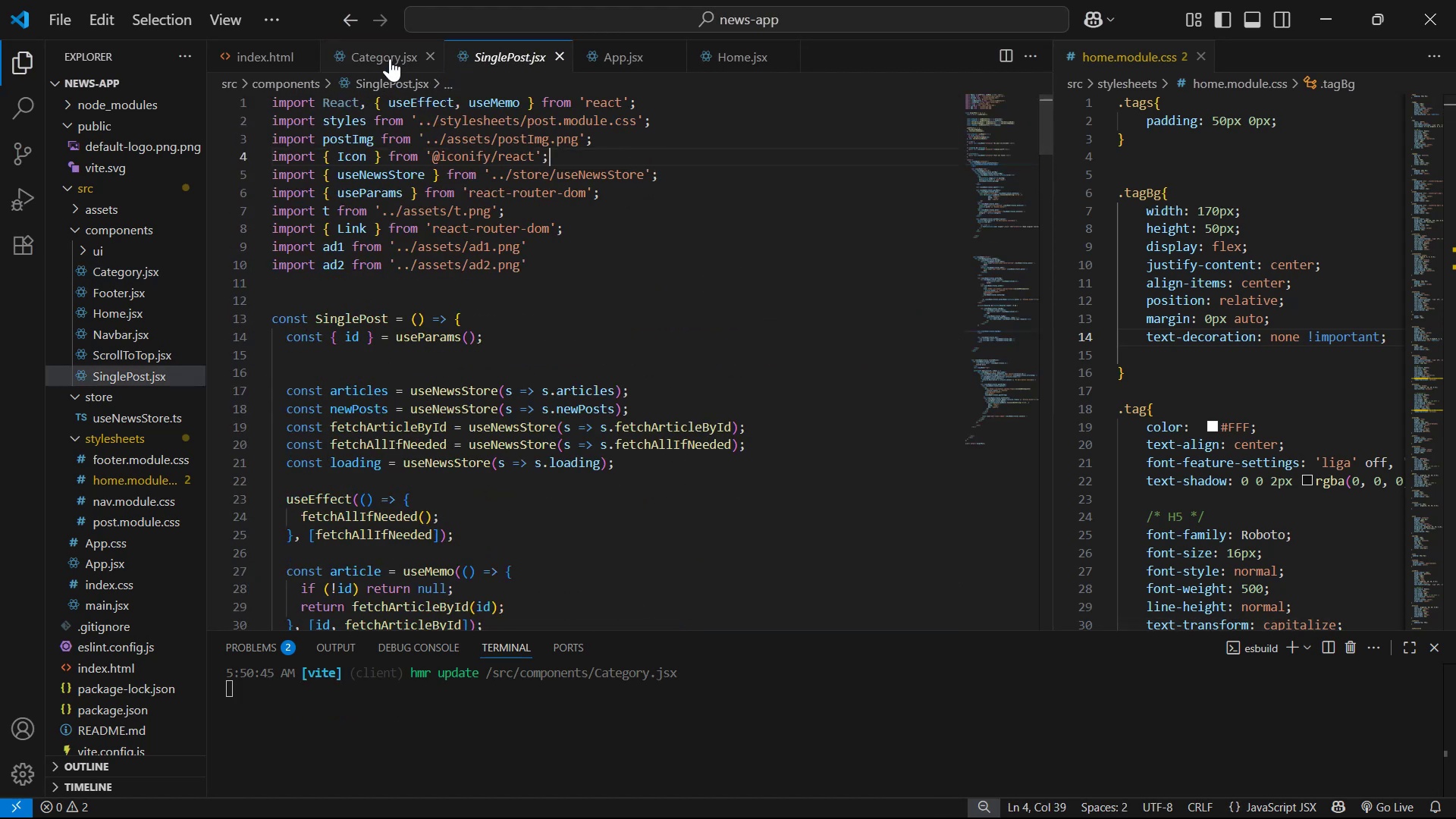 
left_click([387, 55])
 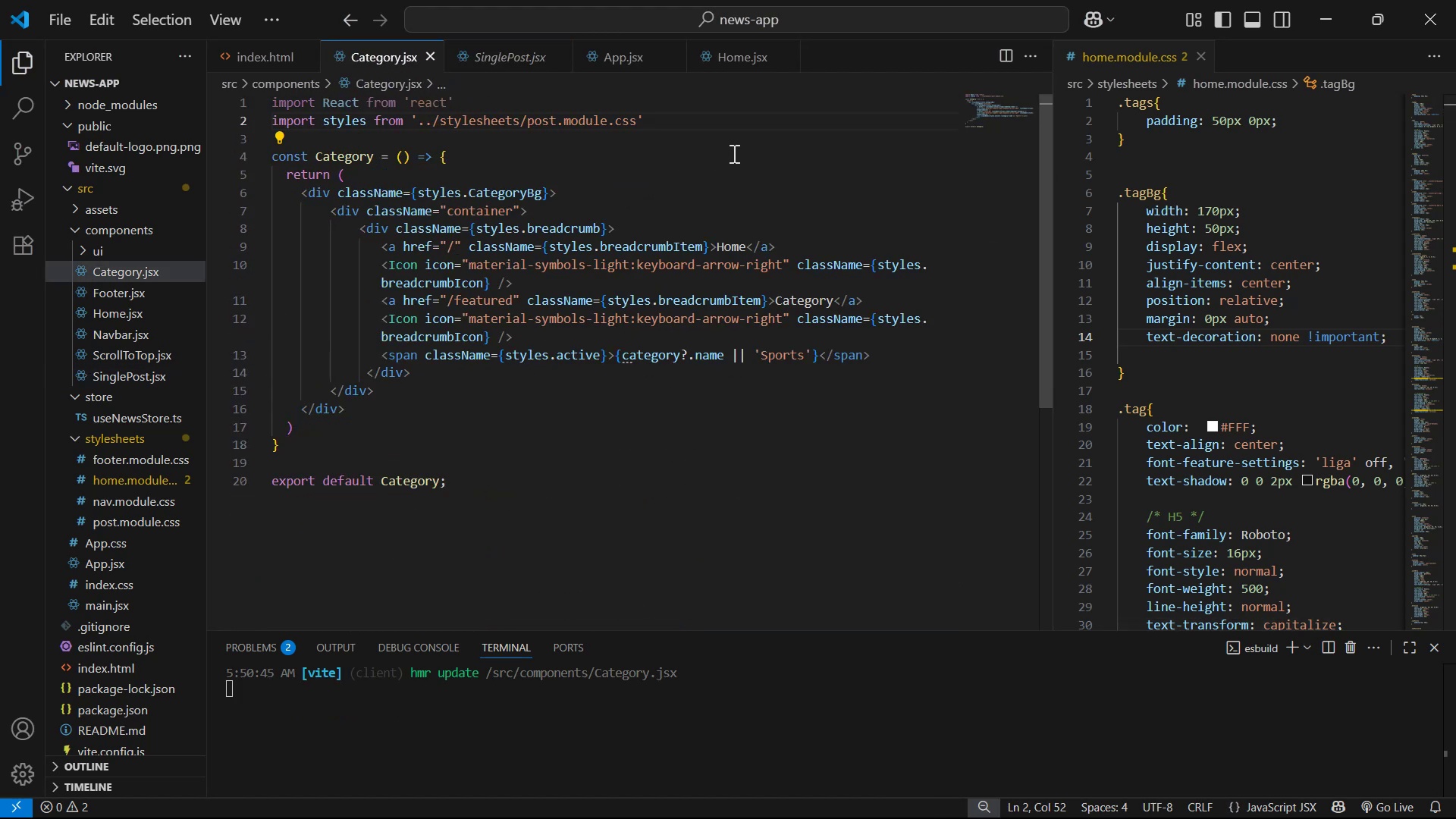 
key(Enter)
 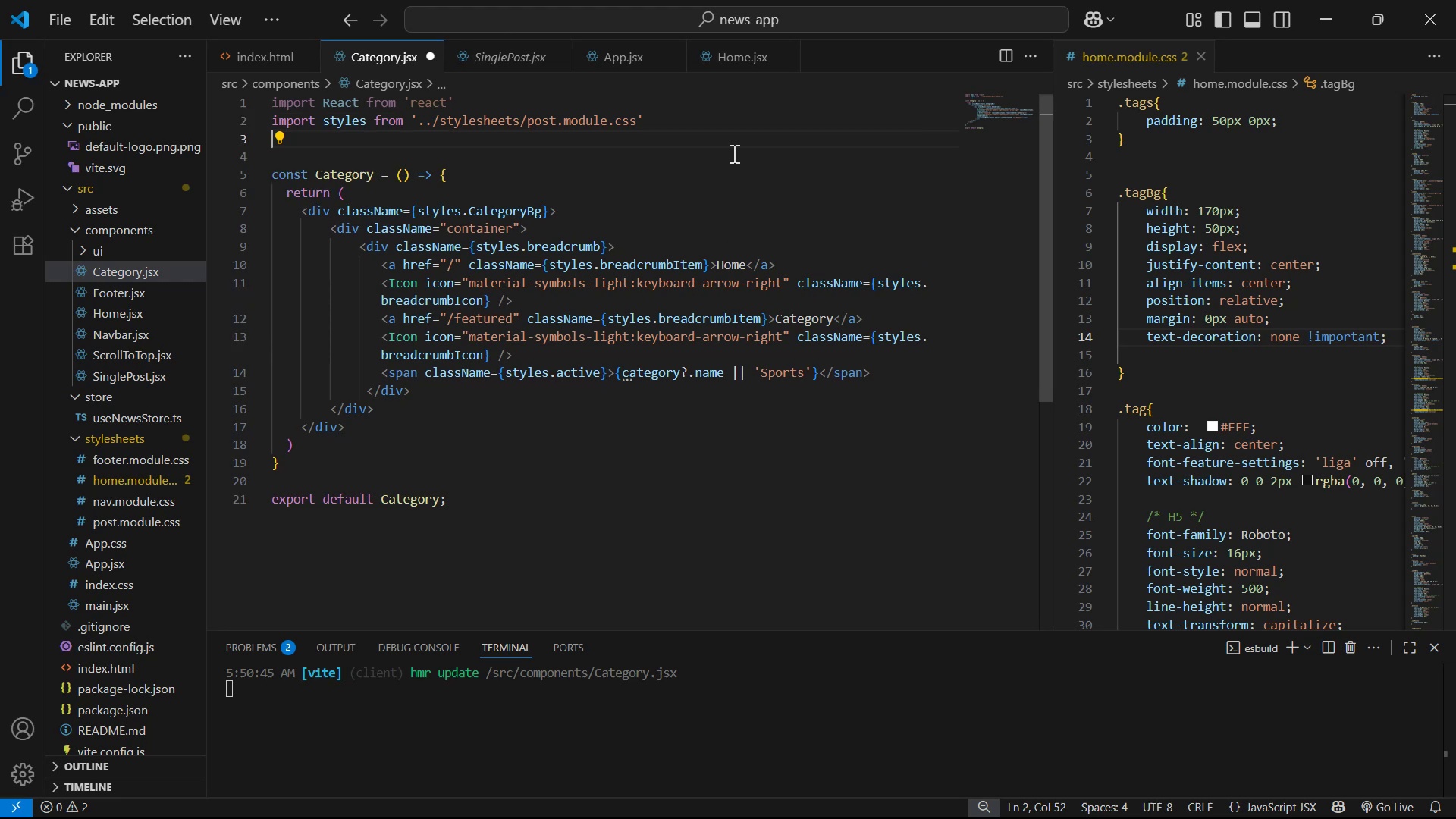 
key(Control+V)
 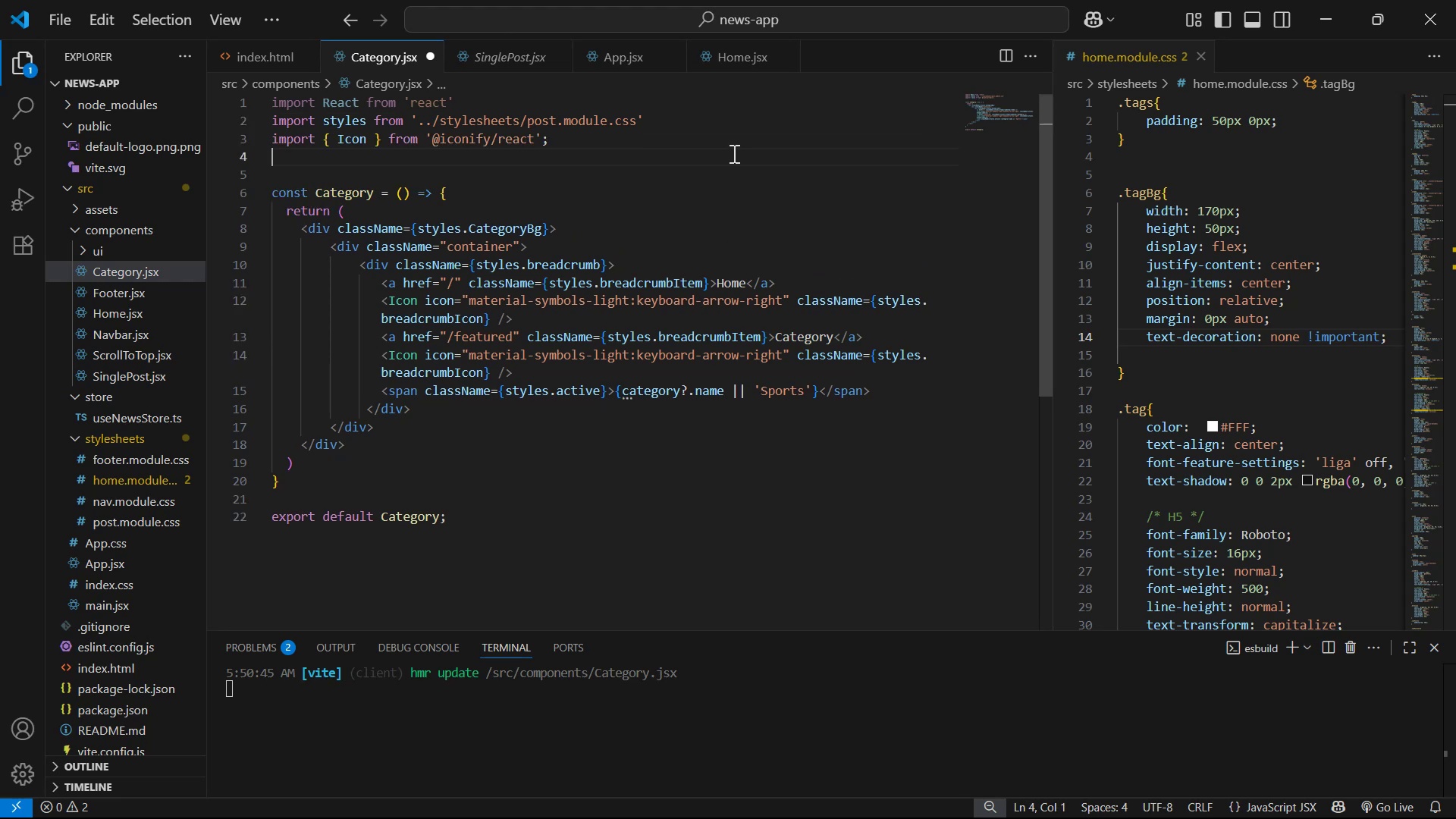 
key(Control+S)
 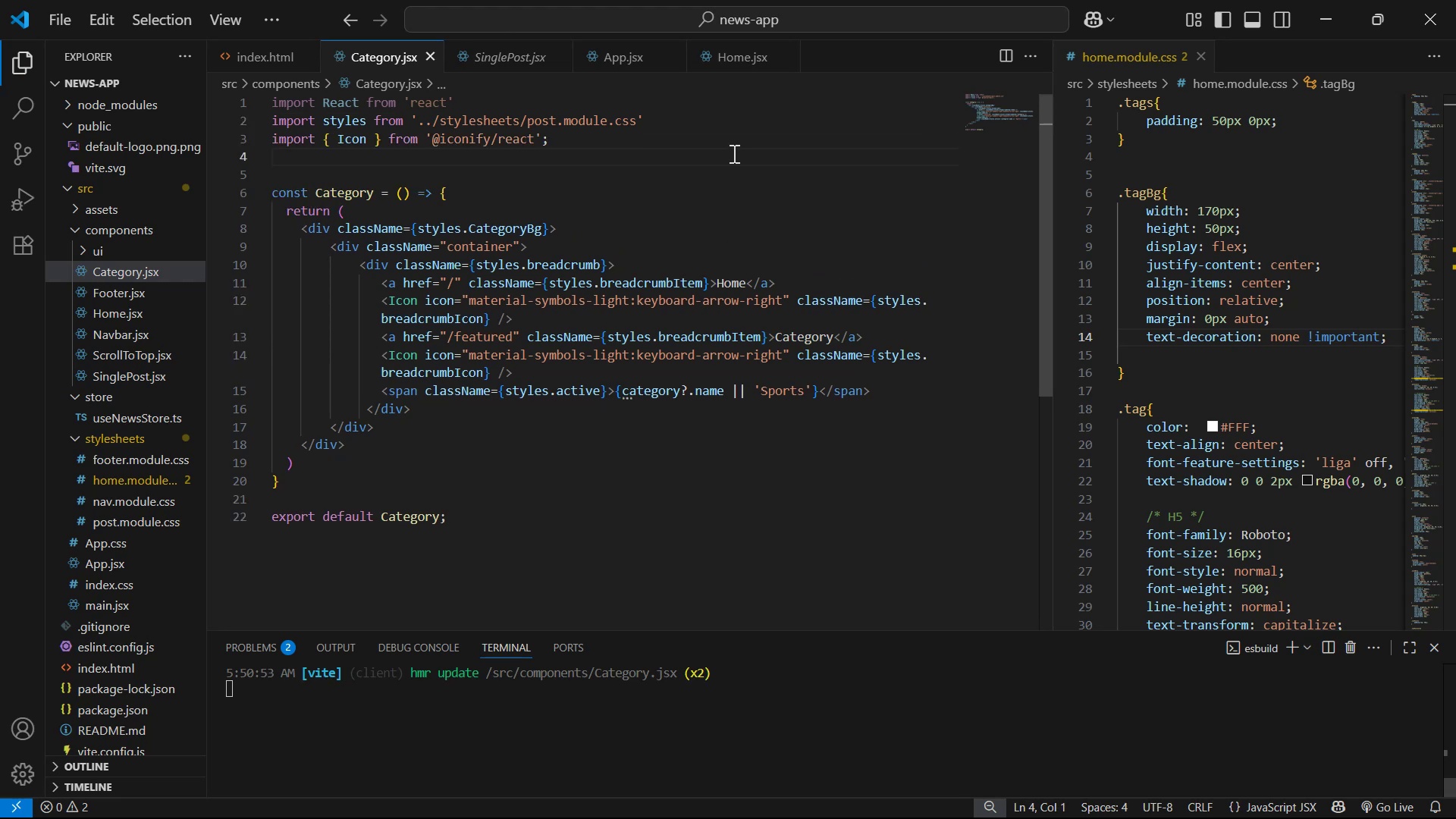 
key(Alt+AltLeft)
 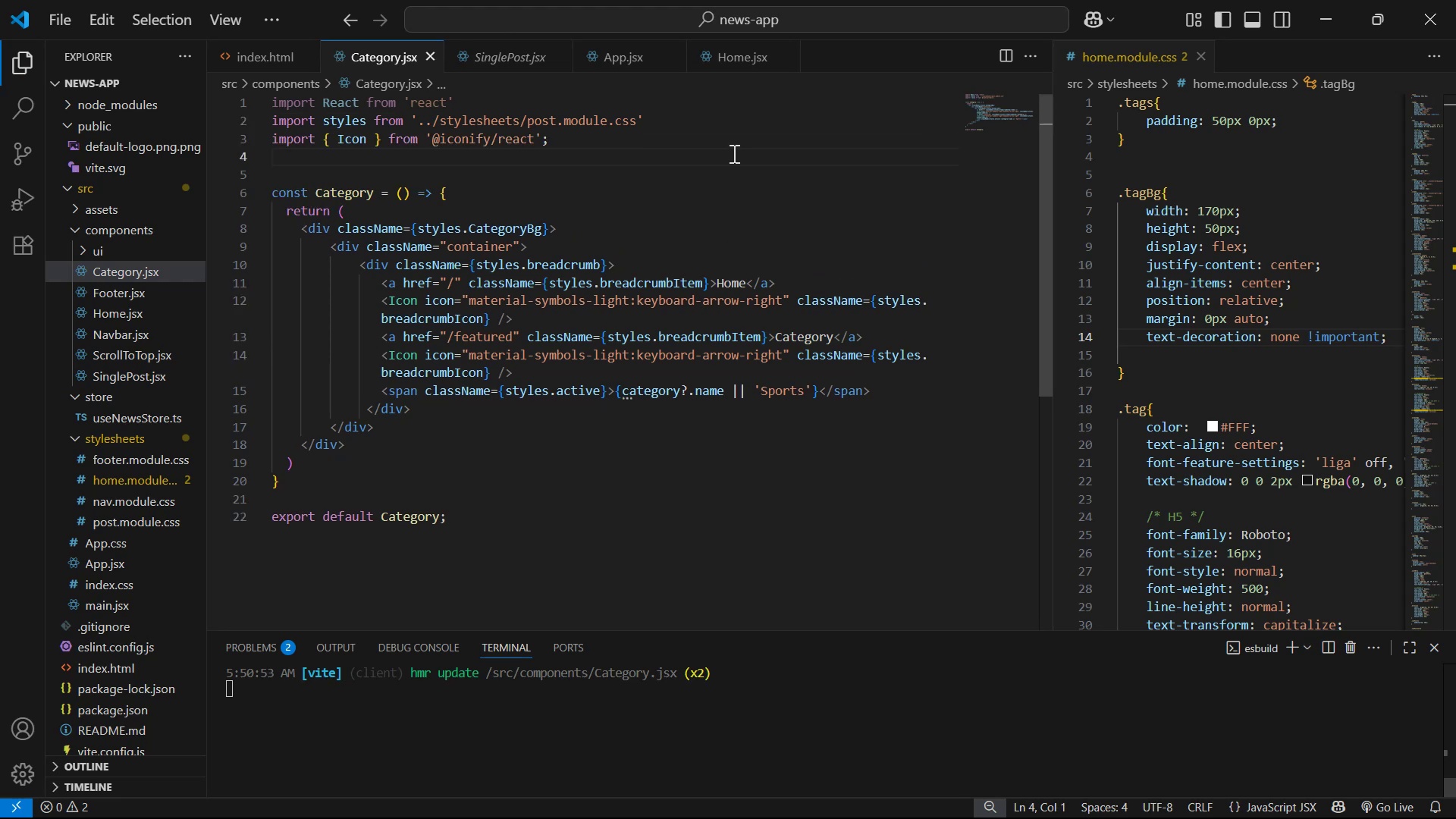 
key(Alt+Tab)
 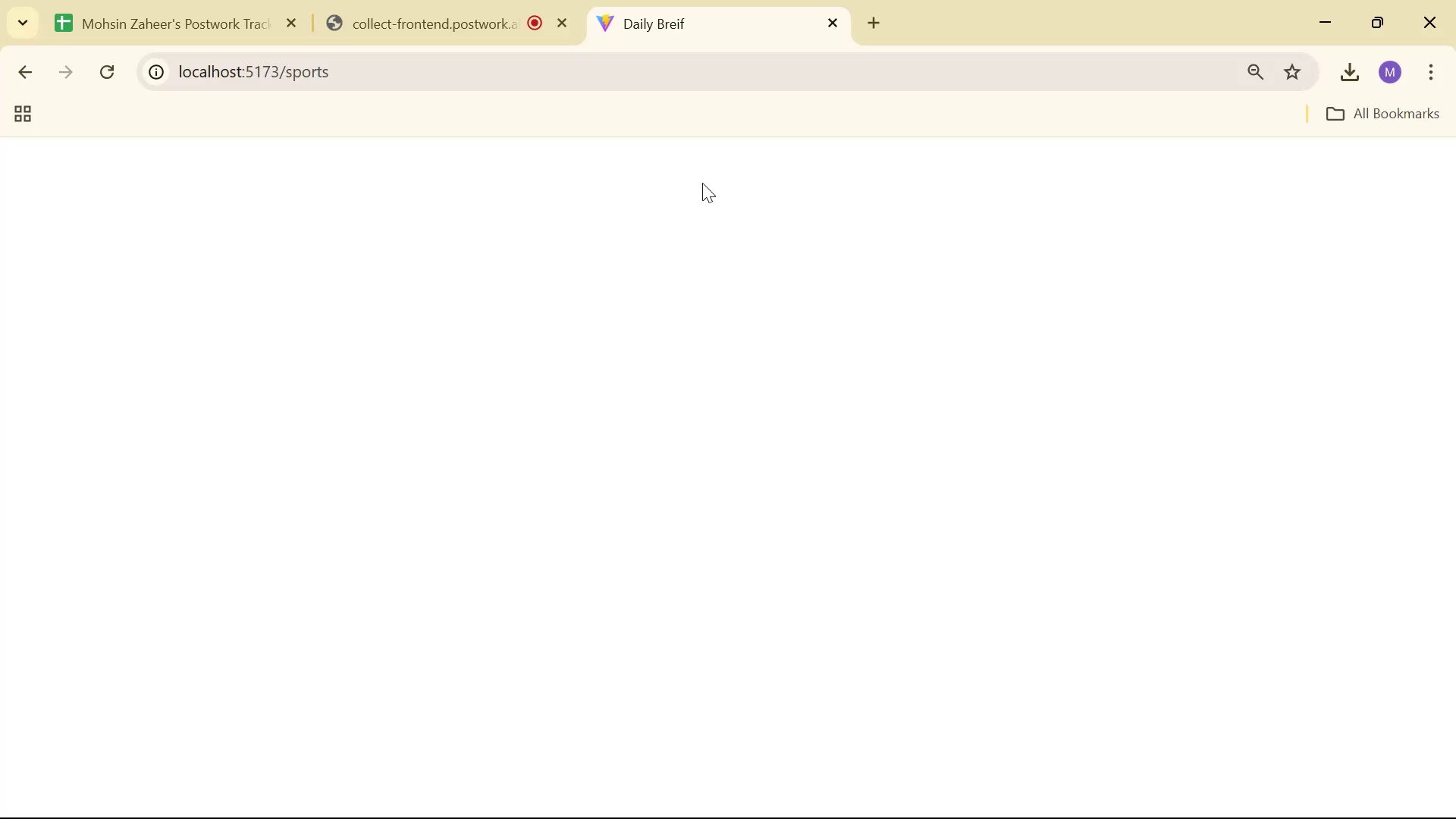 
key(Alt+AltLeft)
 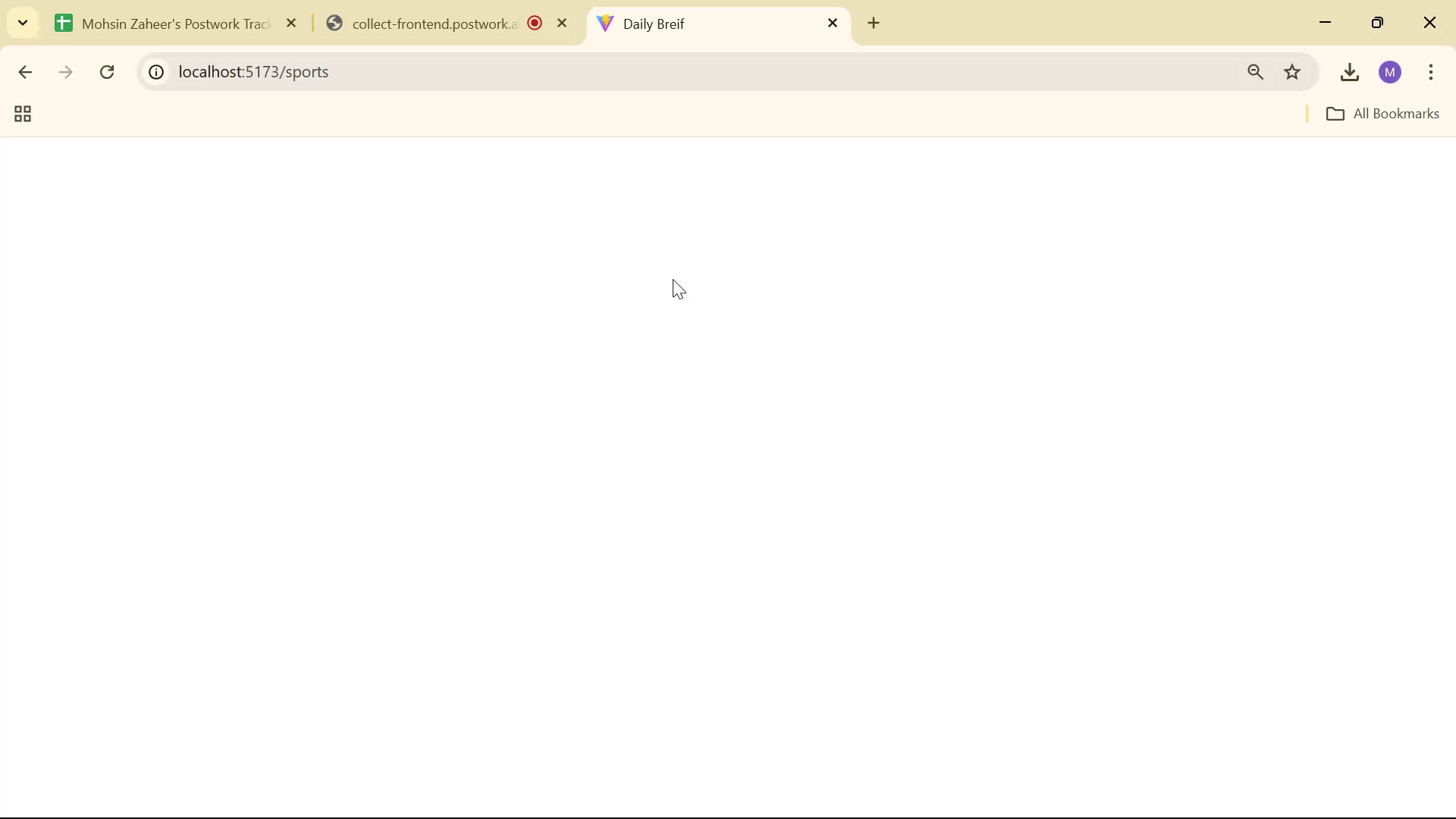 
key(Alt+Tab)
 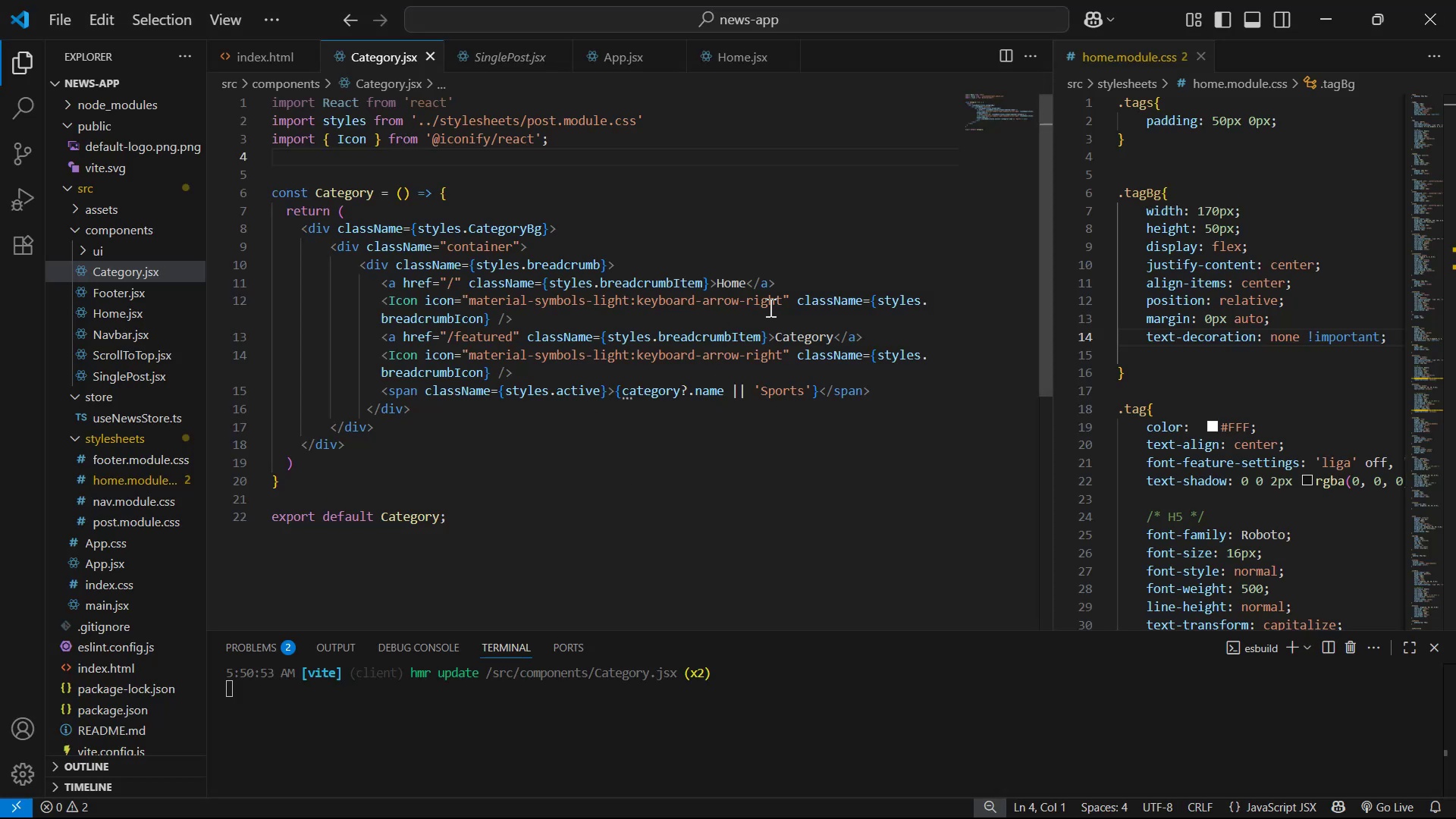 
wait(5.24)
 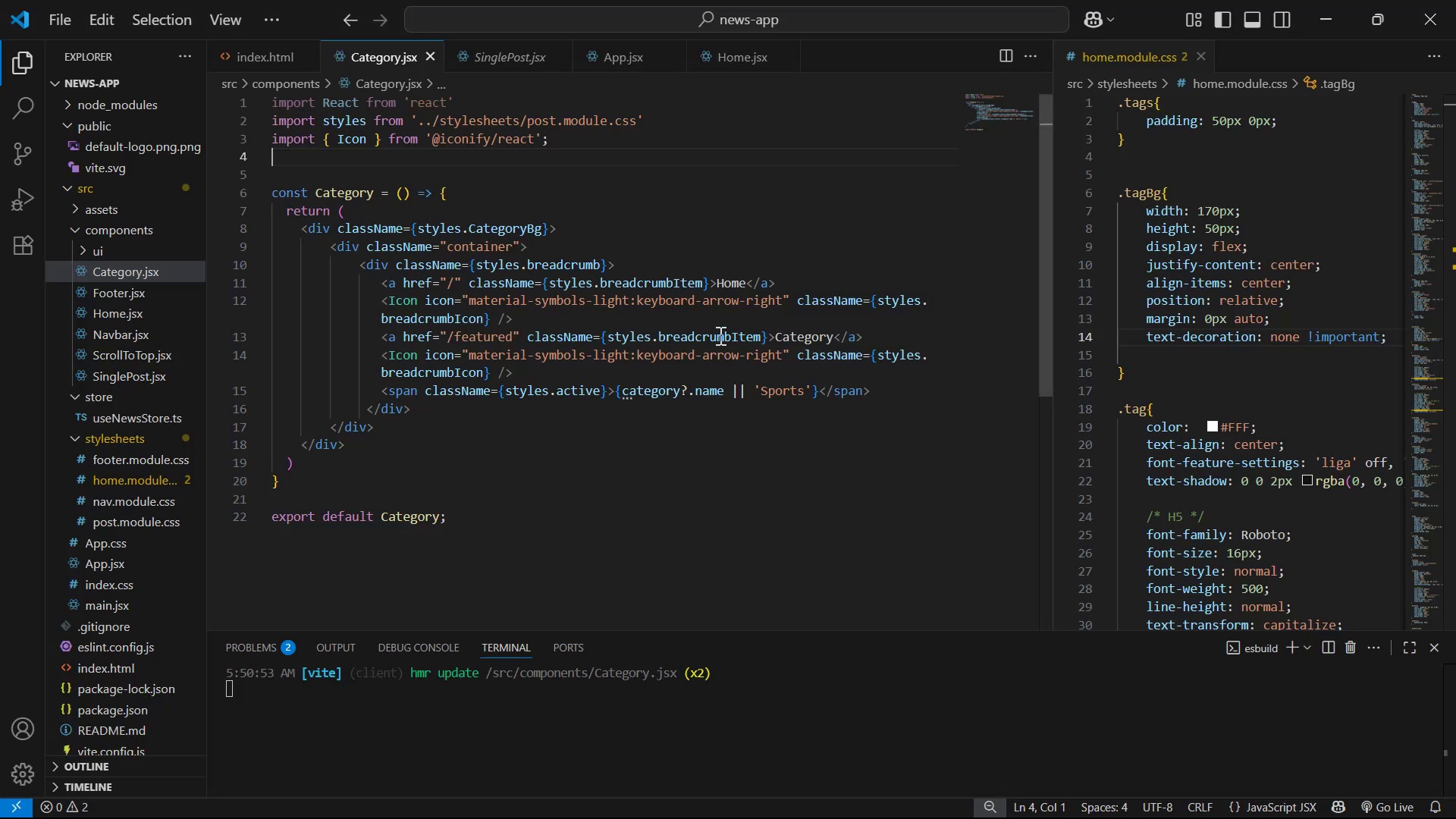 
key(Alt+AltLeft)
 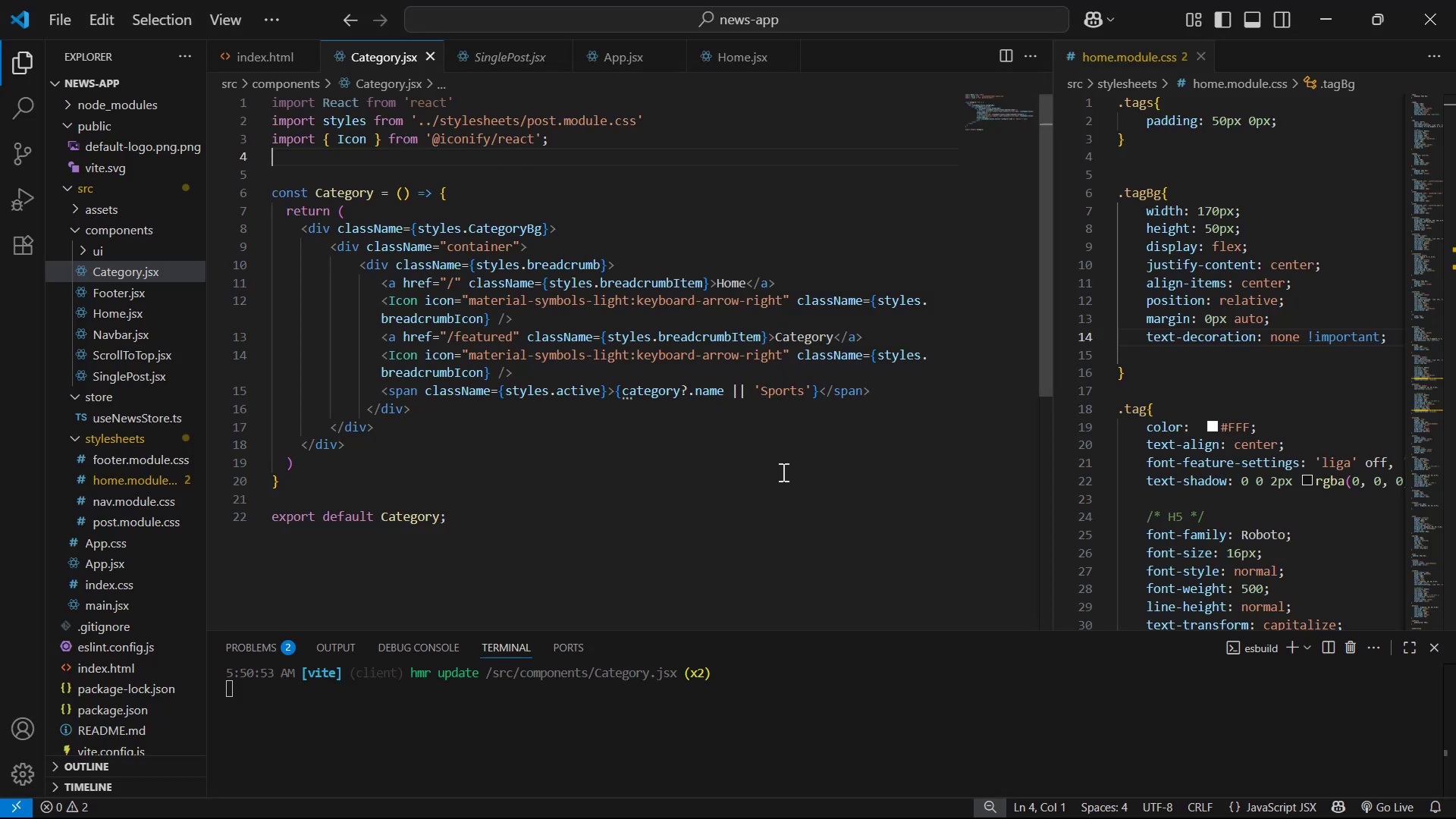 
key(Alt+Tab)
 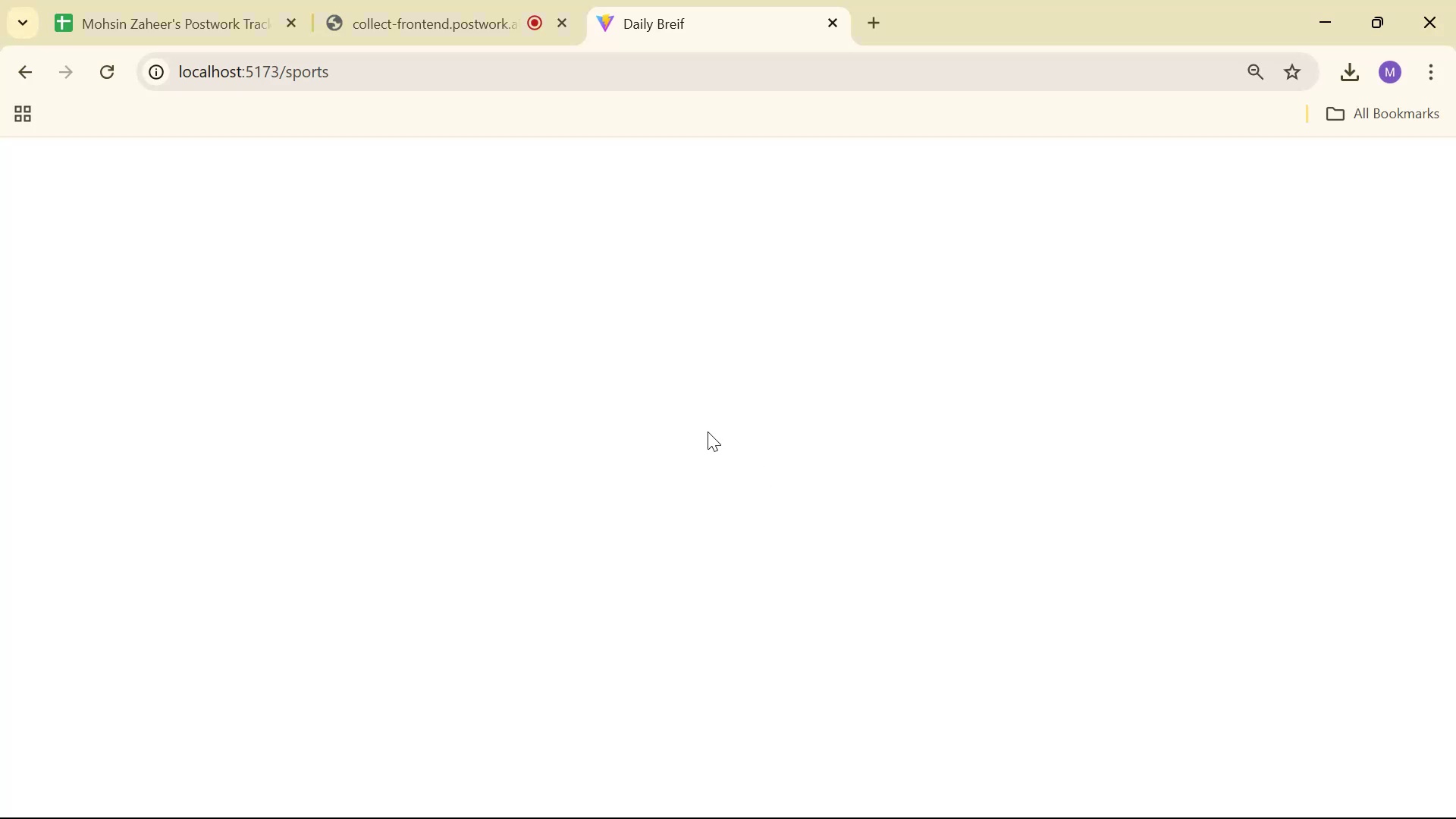 
right_click([707, 430])
 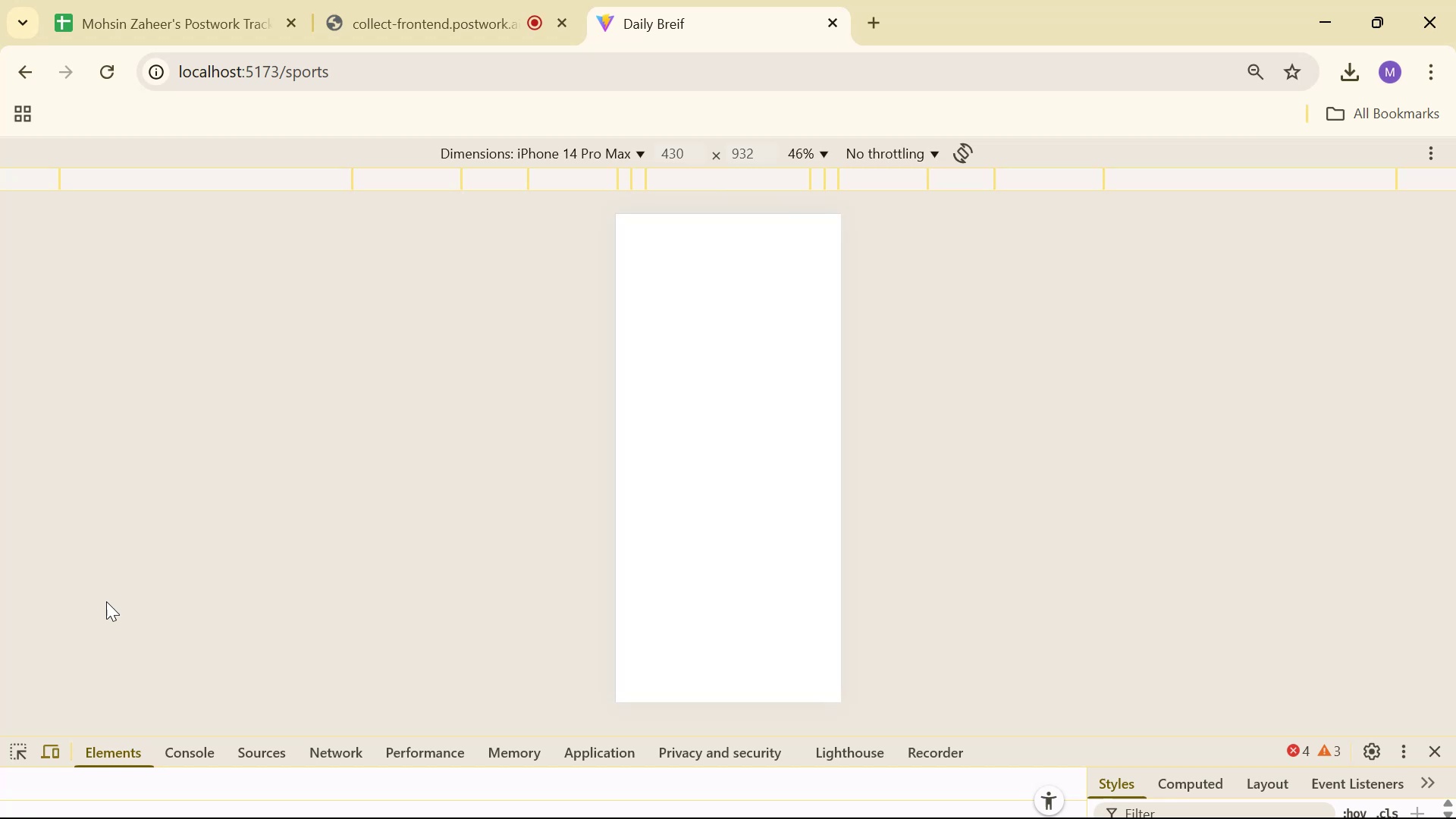 
left_click([184, 744])
 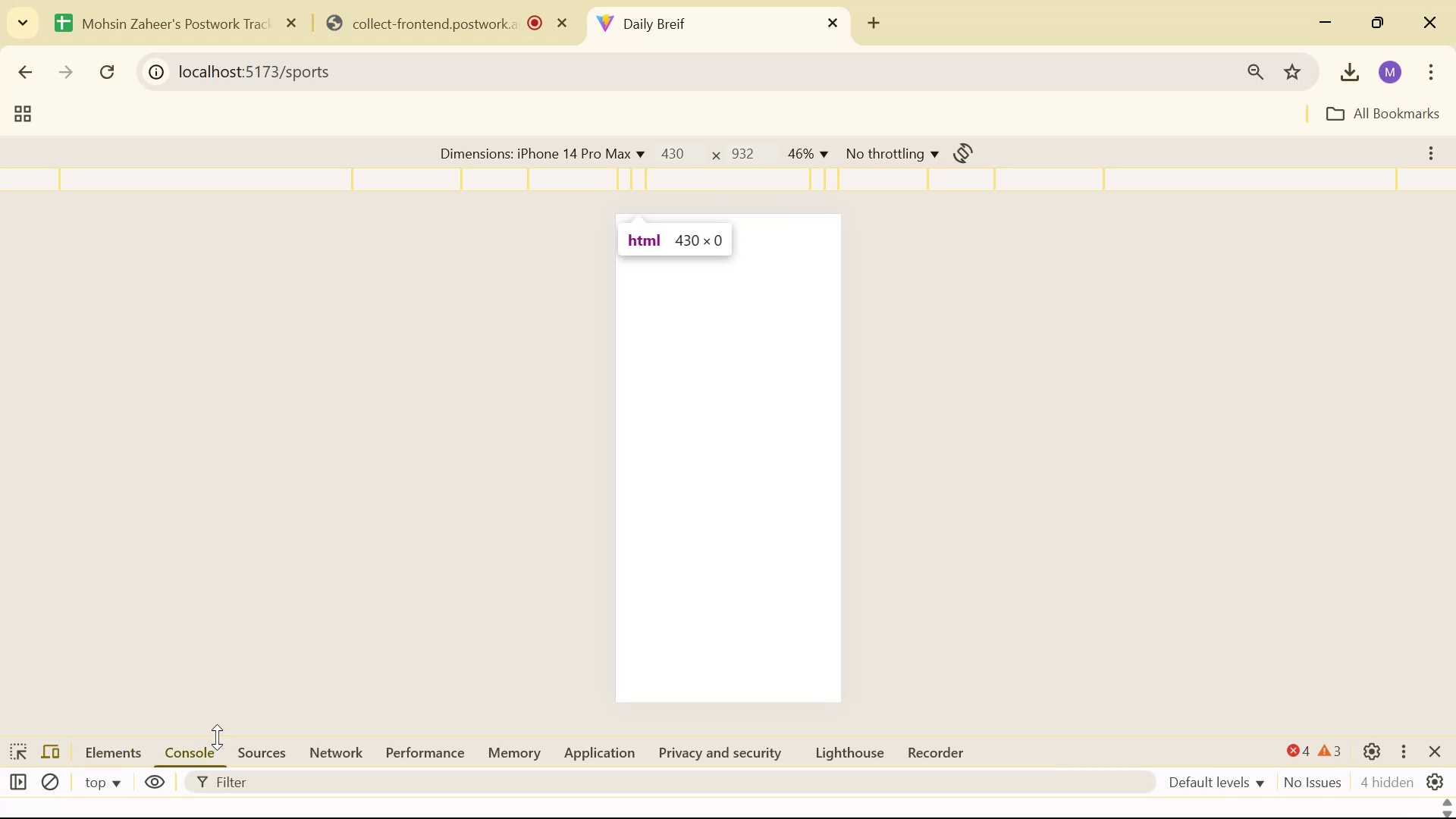 
left_click_drag(start_coordinate=[218, 735], to_coordinate=[220, 507])
 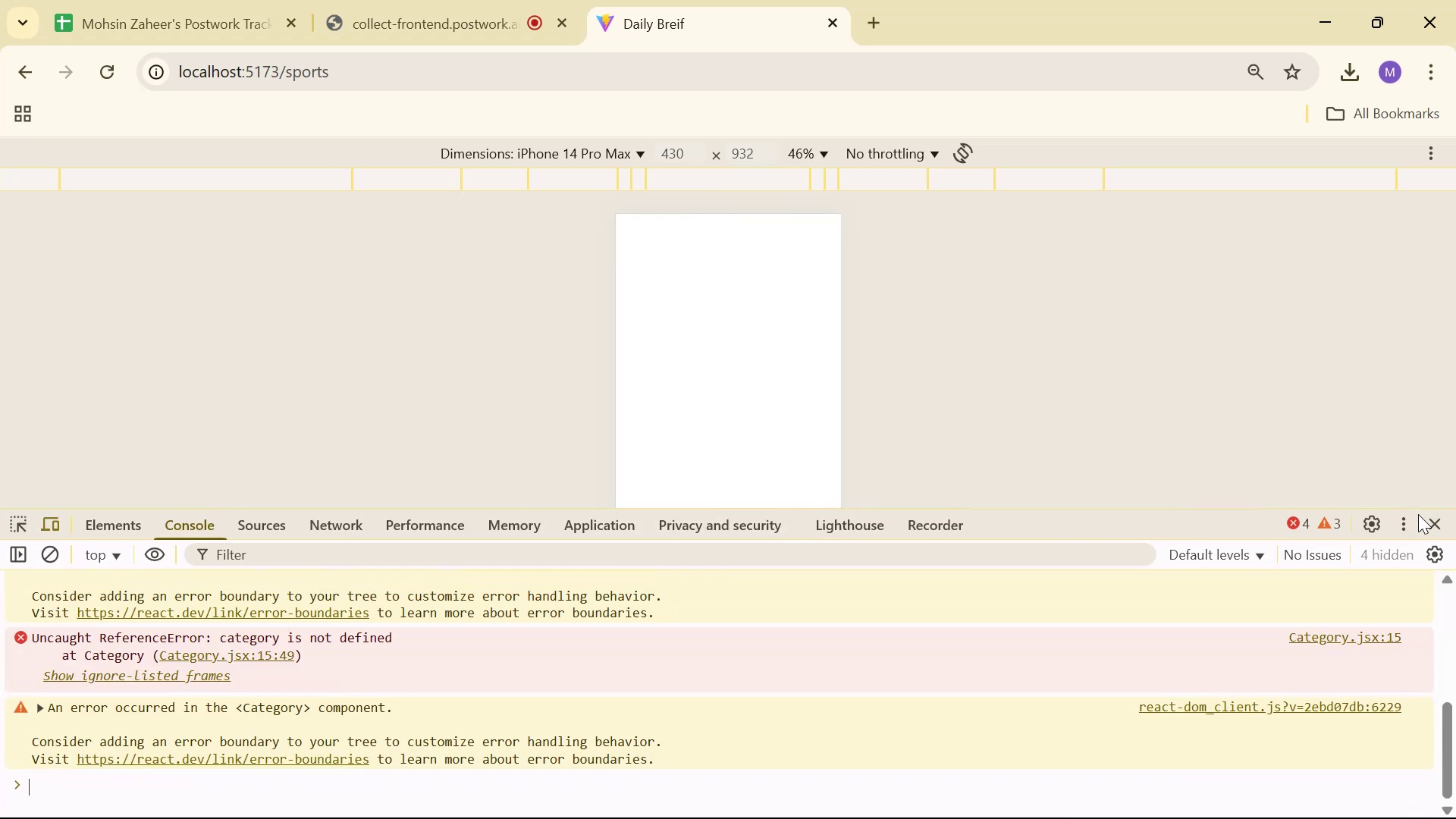 
double_click([1435, 521])
 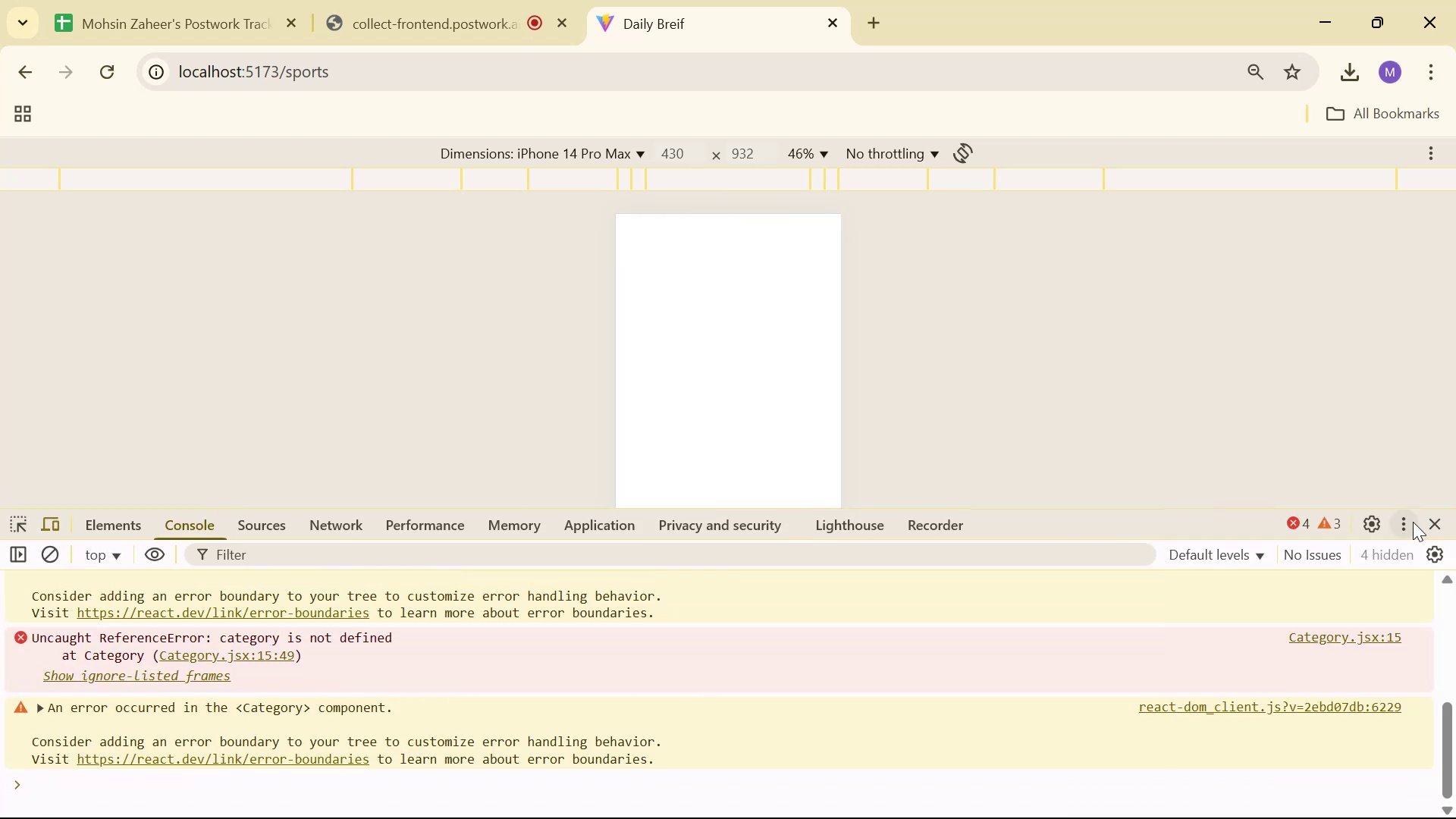 
left_click([1418, 520])
 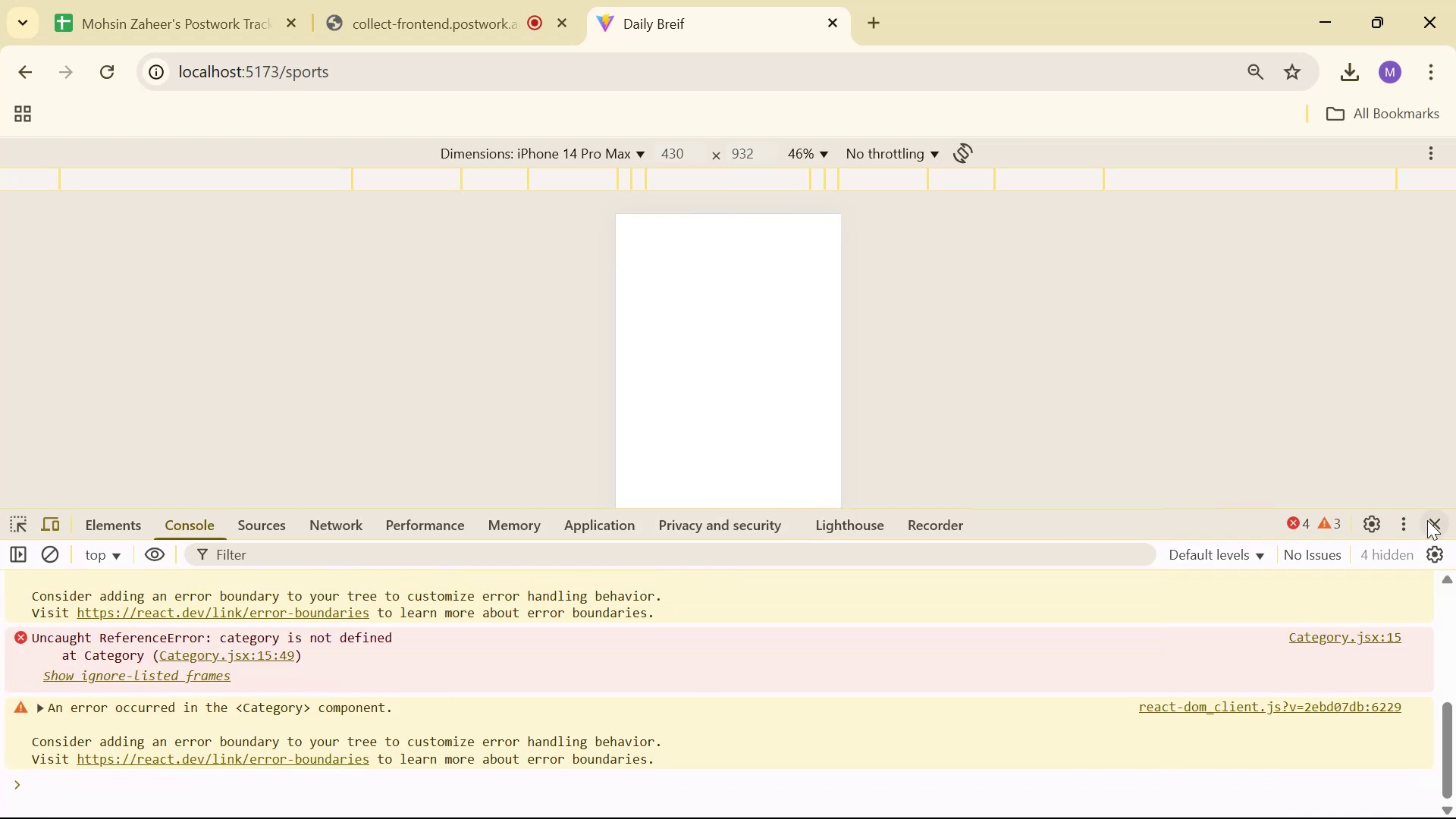 
double_click([1427, 520])
 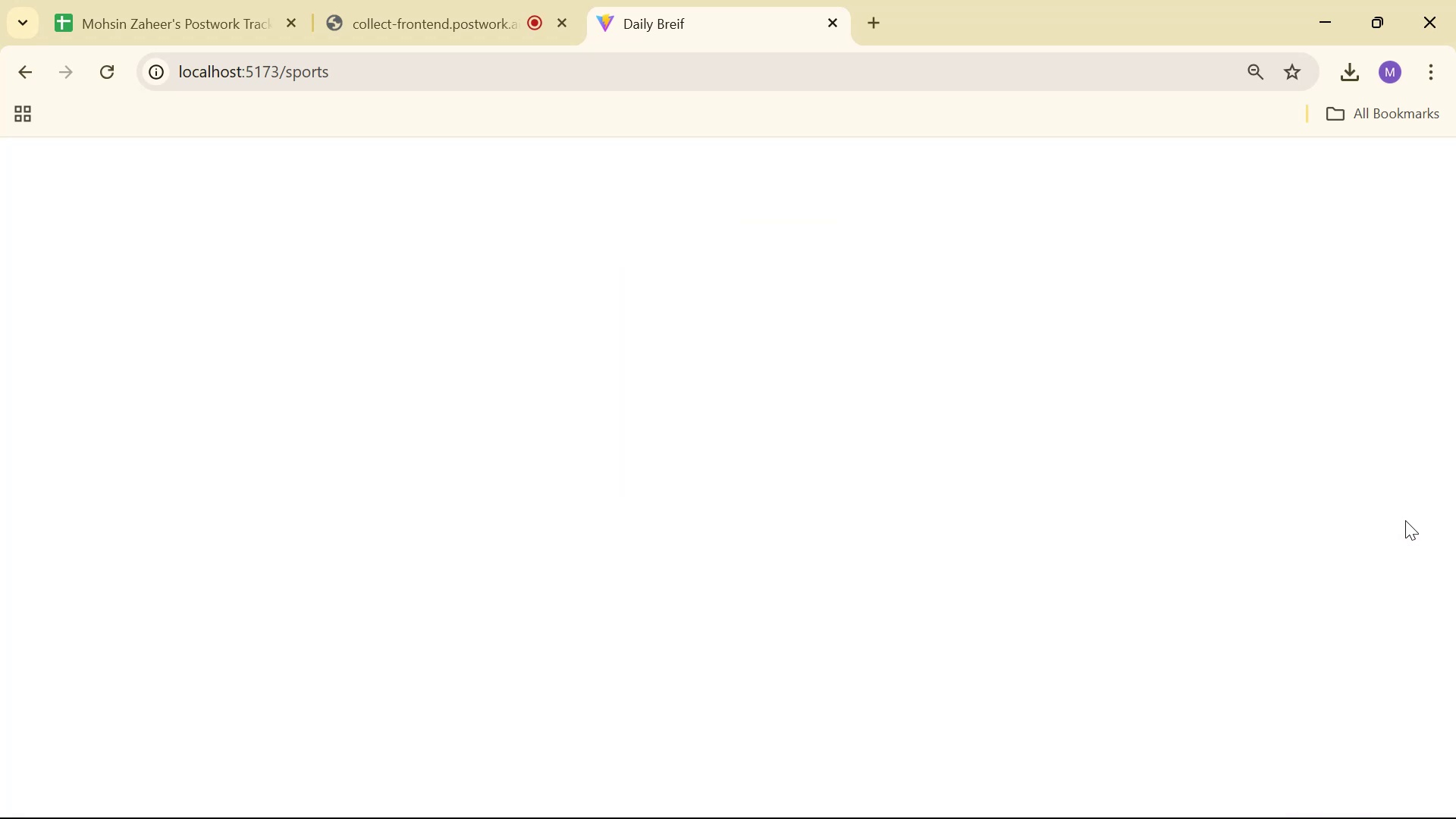 
key(Alt+AltLeft)
 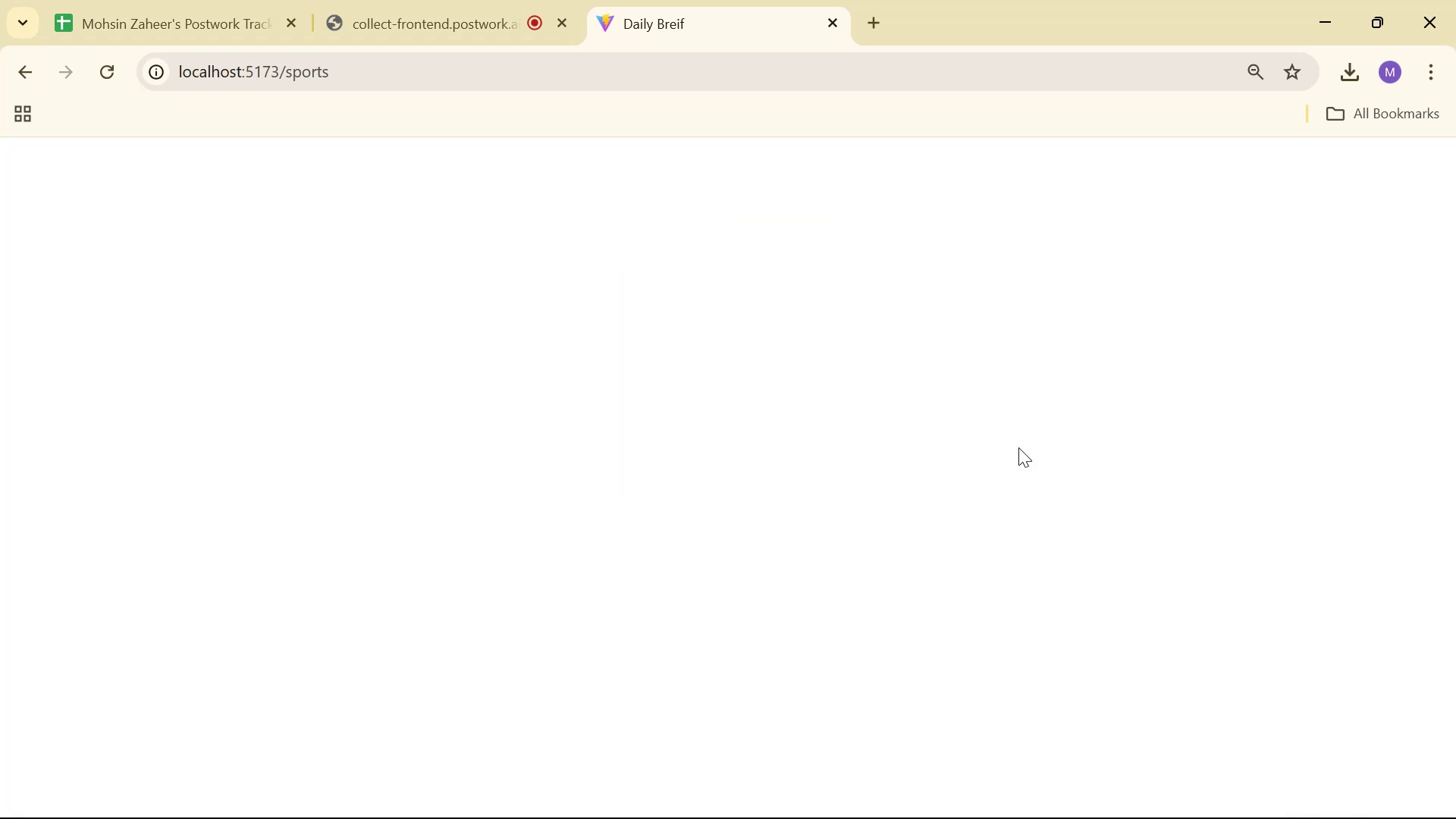 
key(Alt+Tab)
 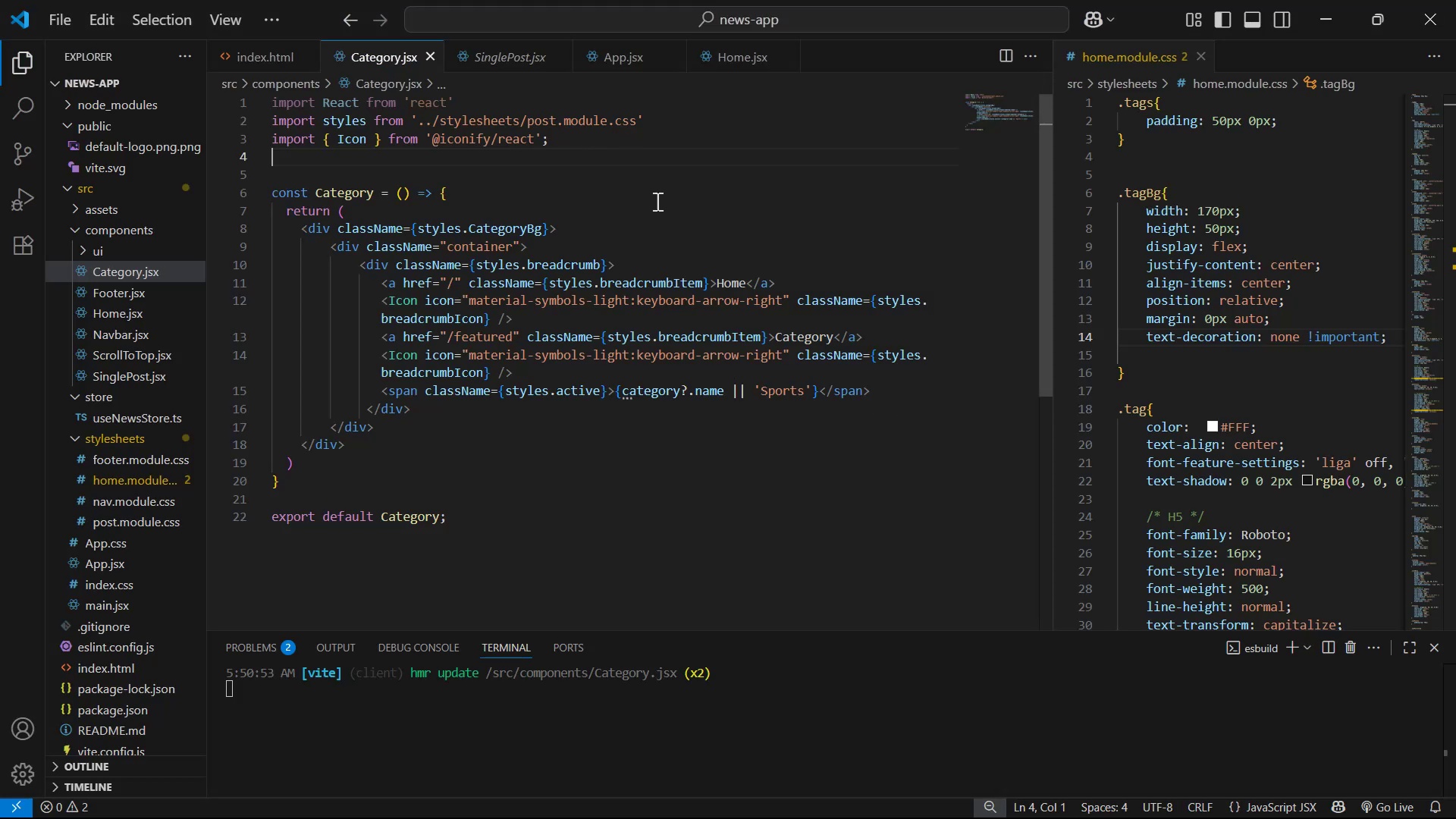 
left_click_drag(start_coordinate=[752, 394], to_coordinate=[622, 396])
 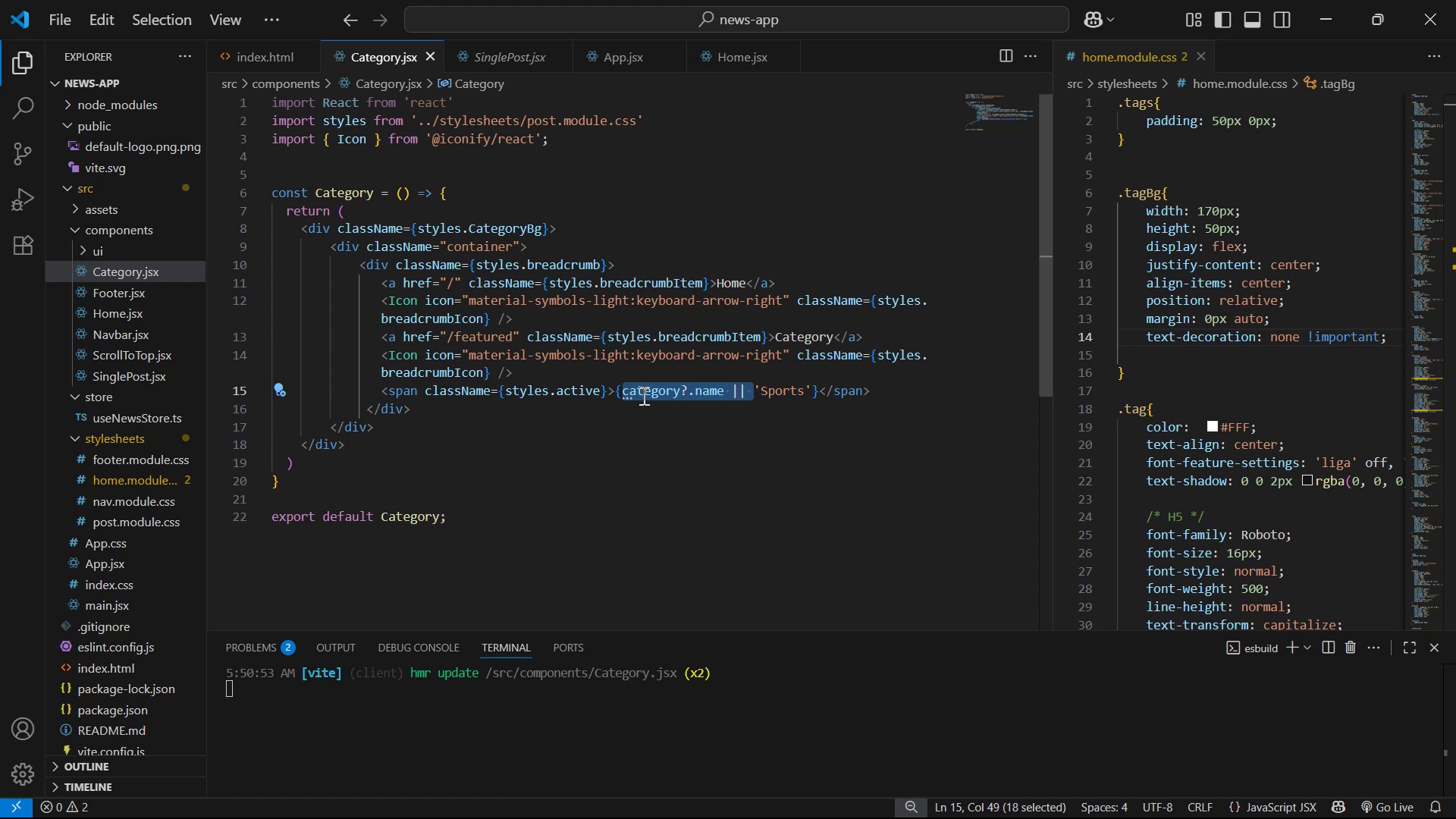 
key(Backspace)
 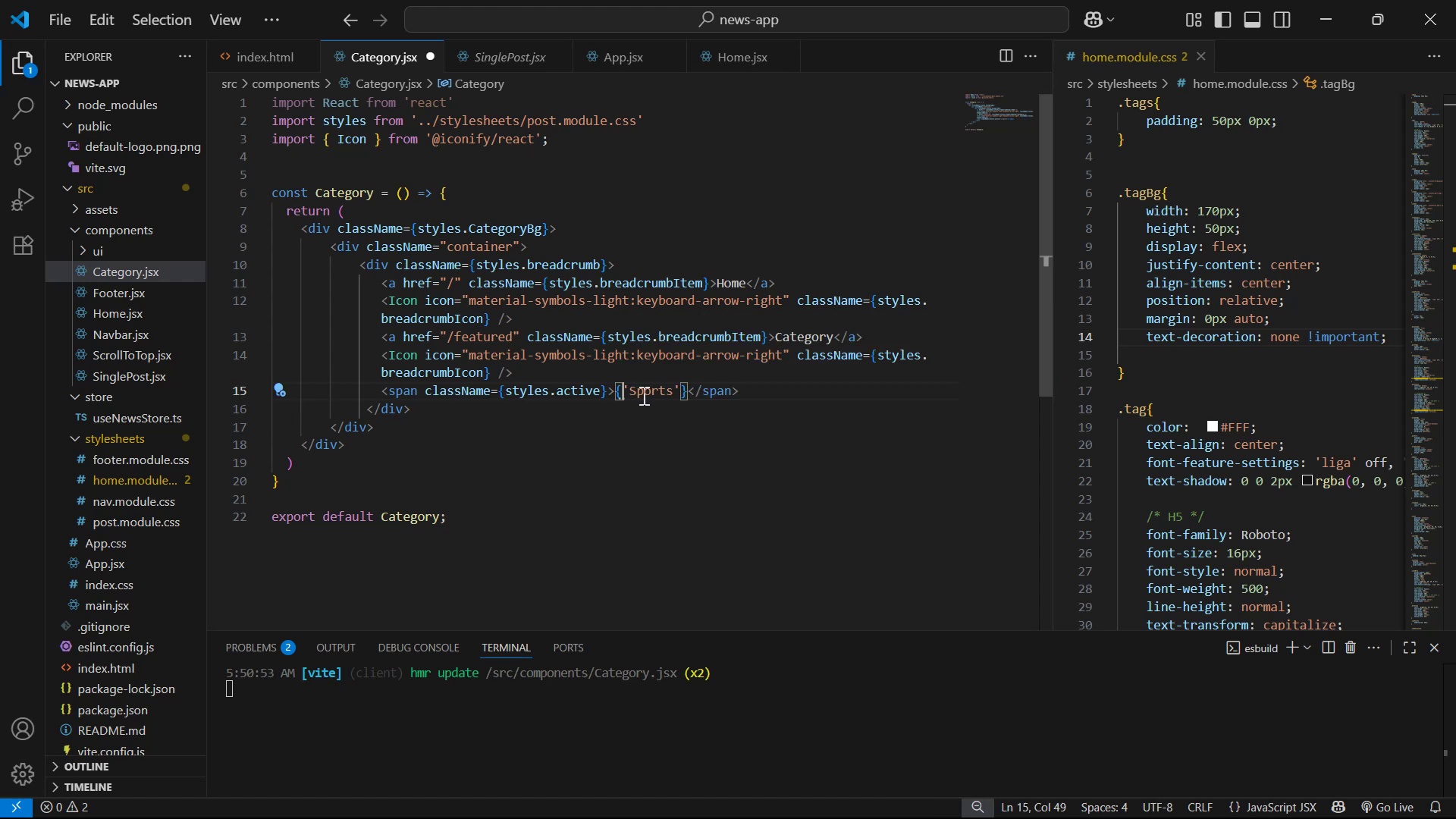 
key(Control+S)
 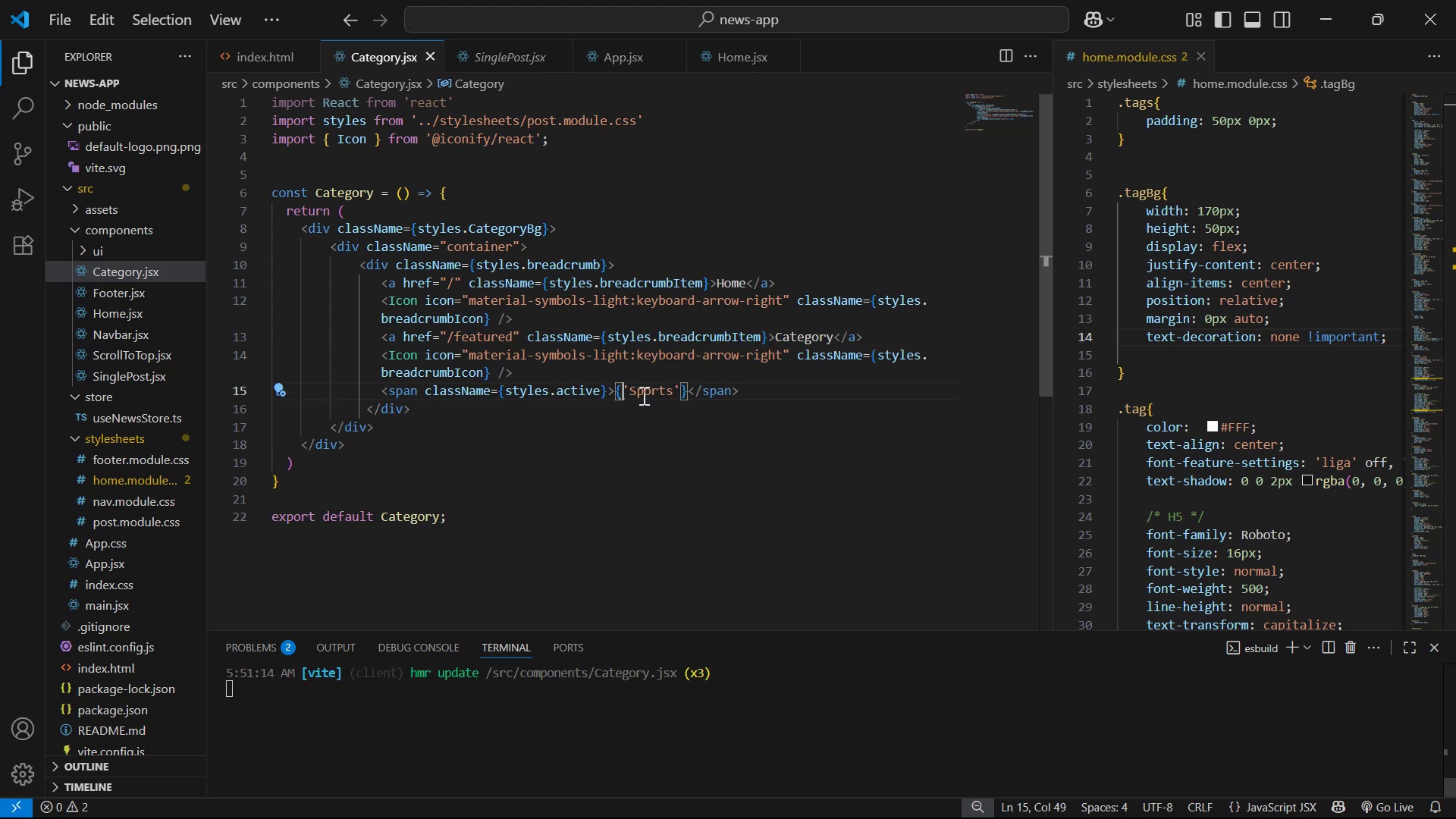 
key(Alt+AltLeft)
 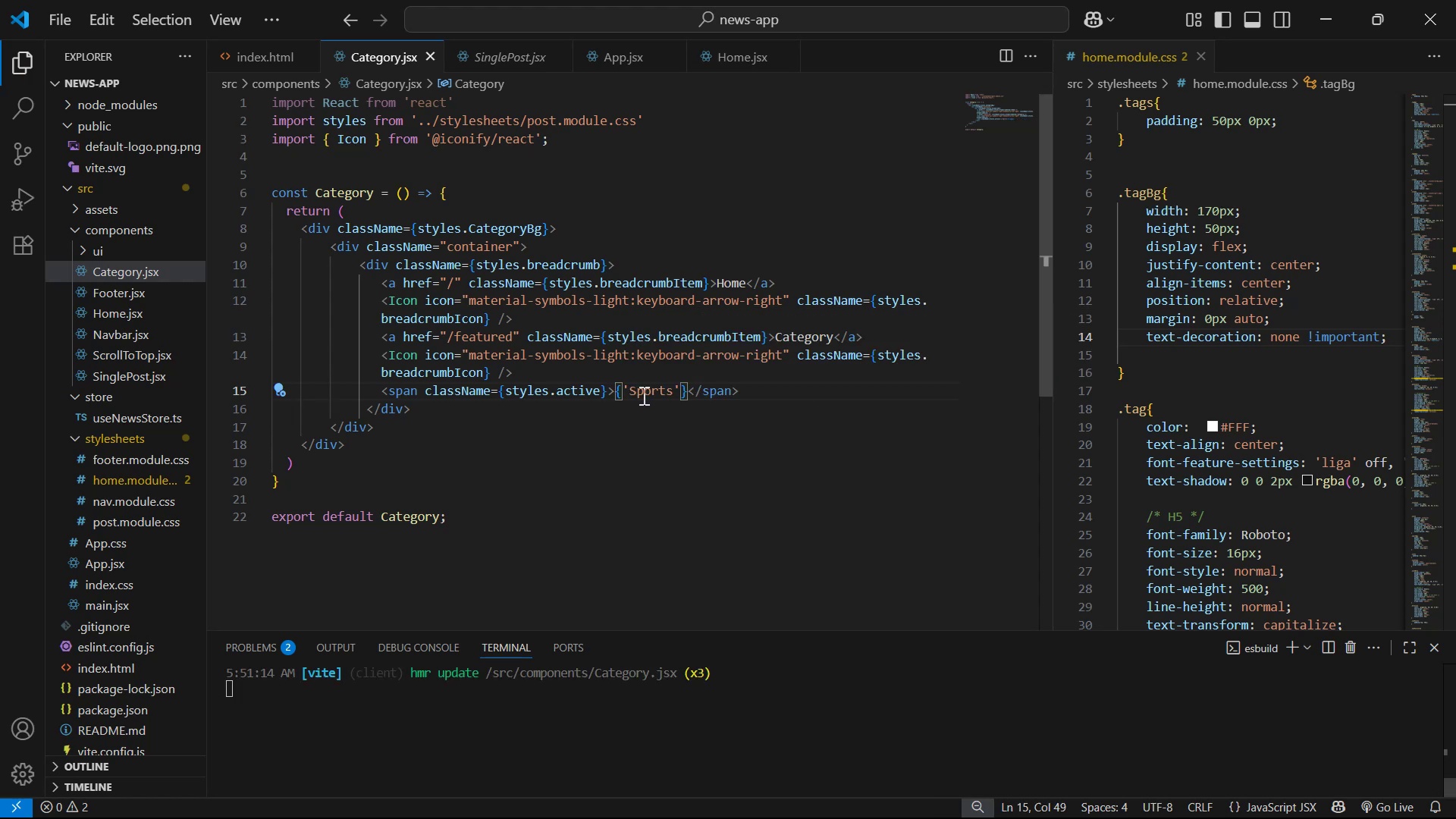 
key(Alt+Tab)
 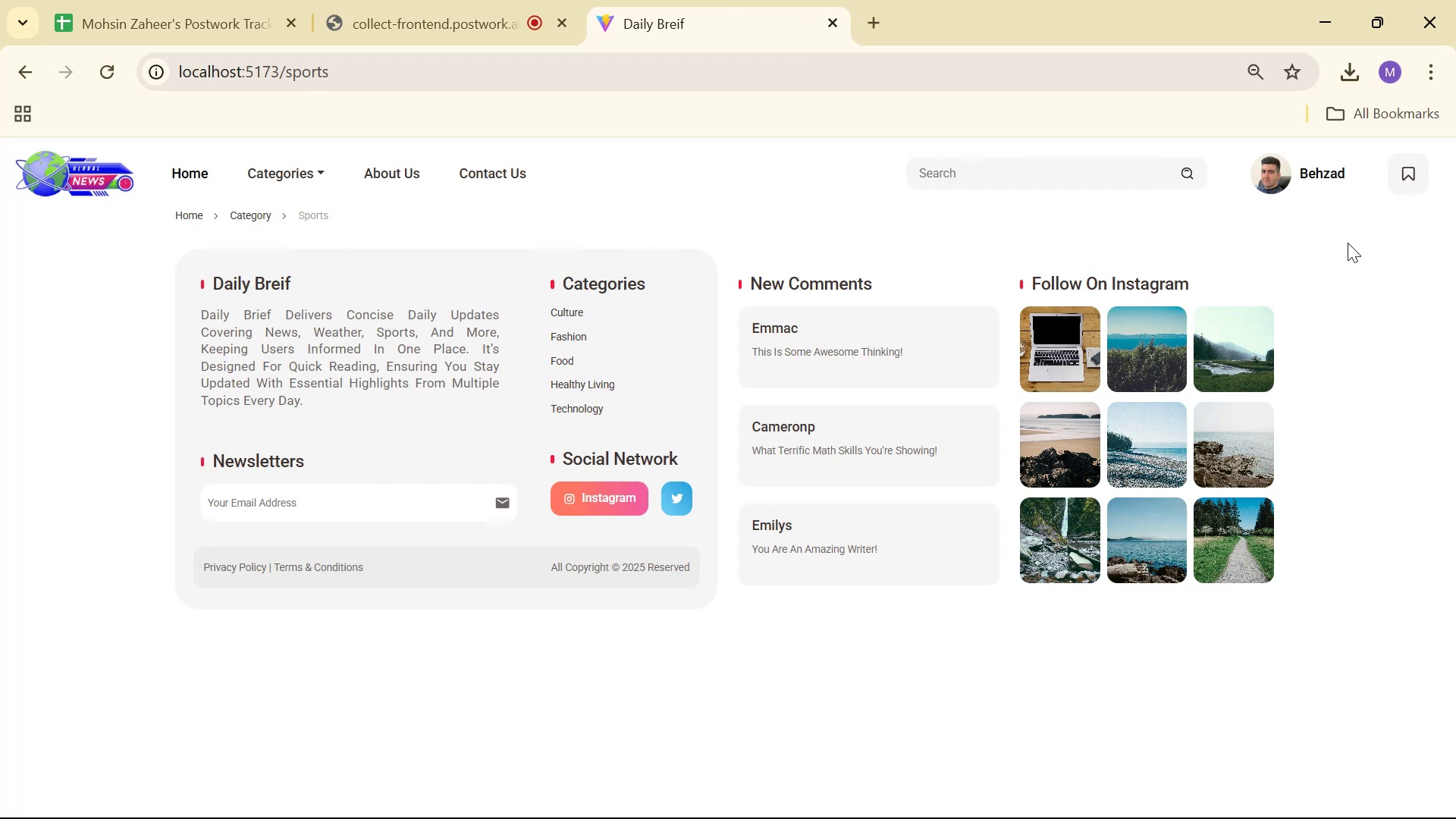 
wait(14.78)
 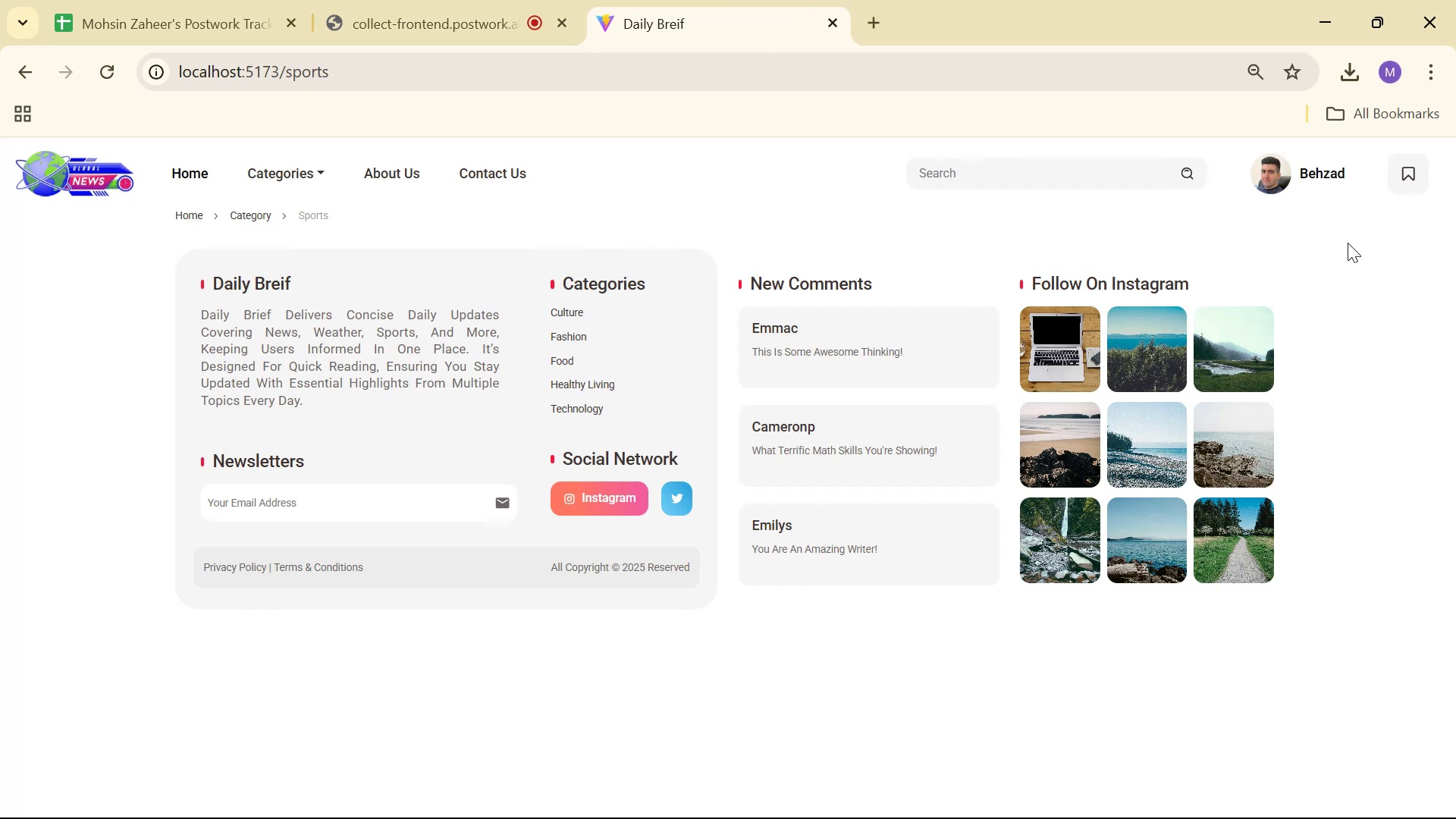 
key(Alt+AltLeft)
 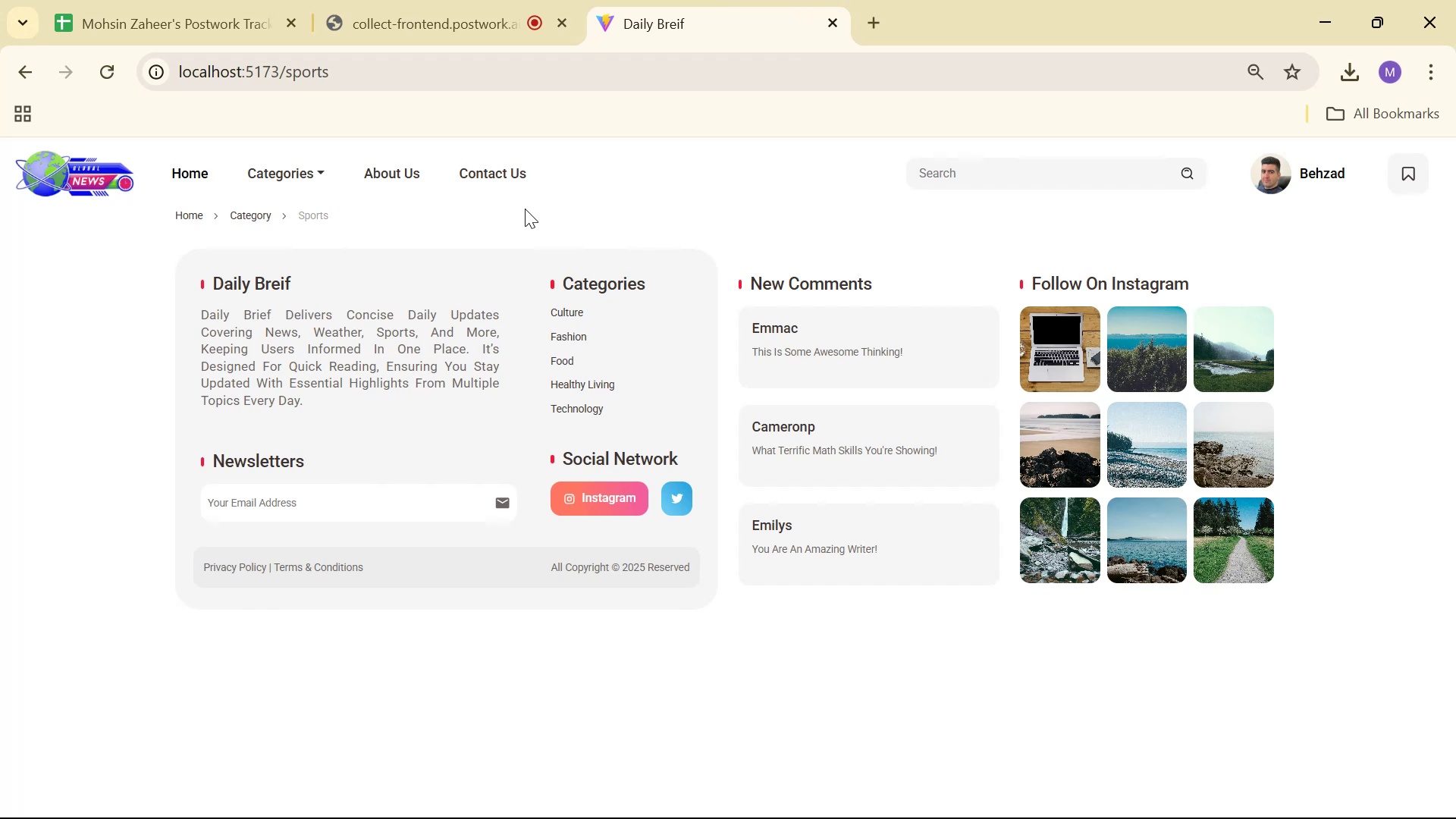 
key(Alt+Tab)
 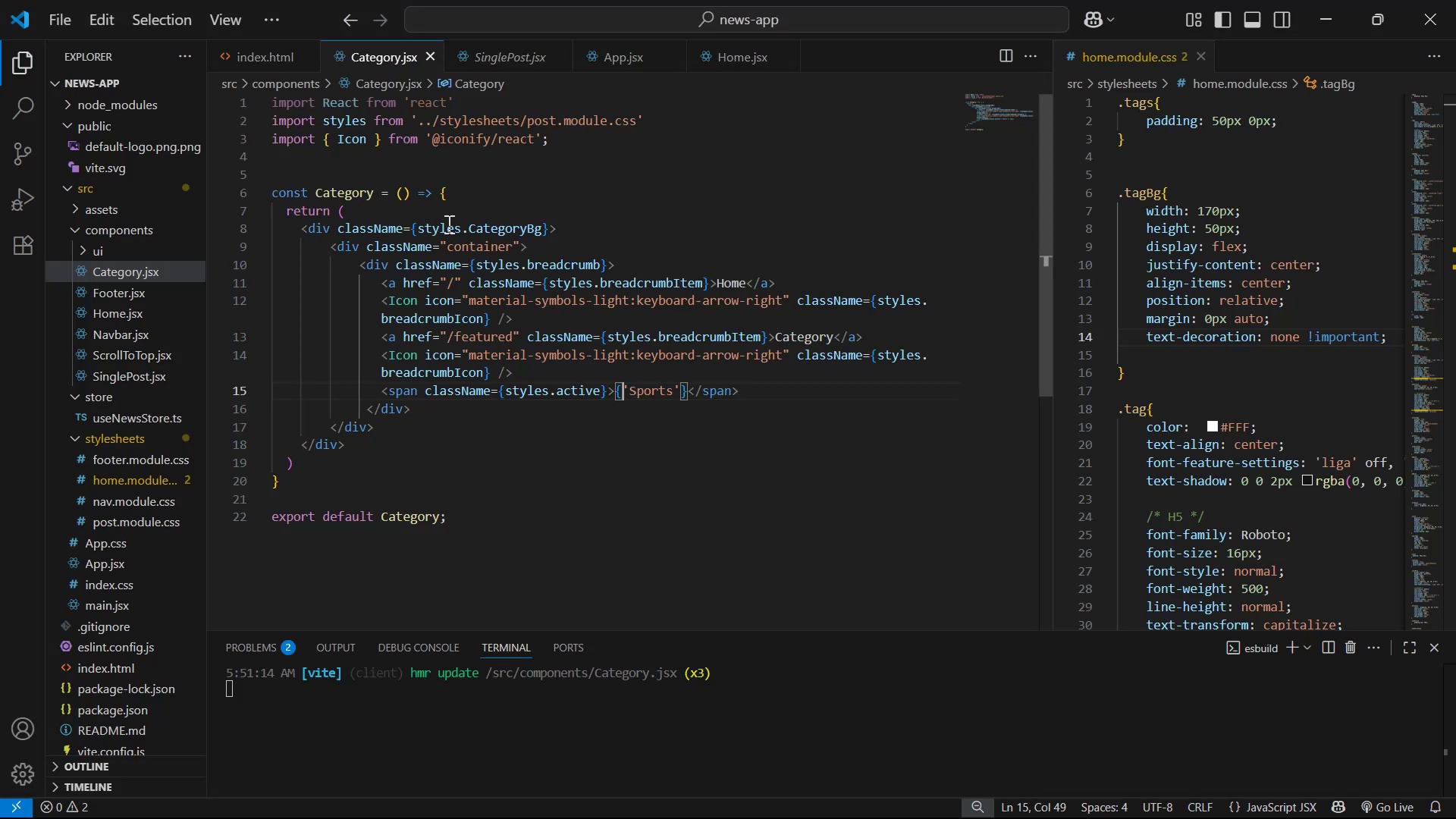 
left_click_drag(start_coordinate=[460, 224], to_coordinate=[542, 229])
 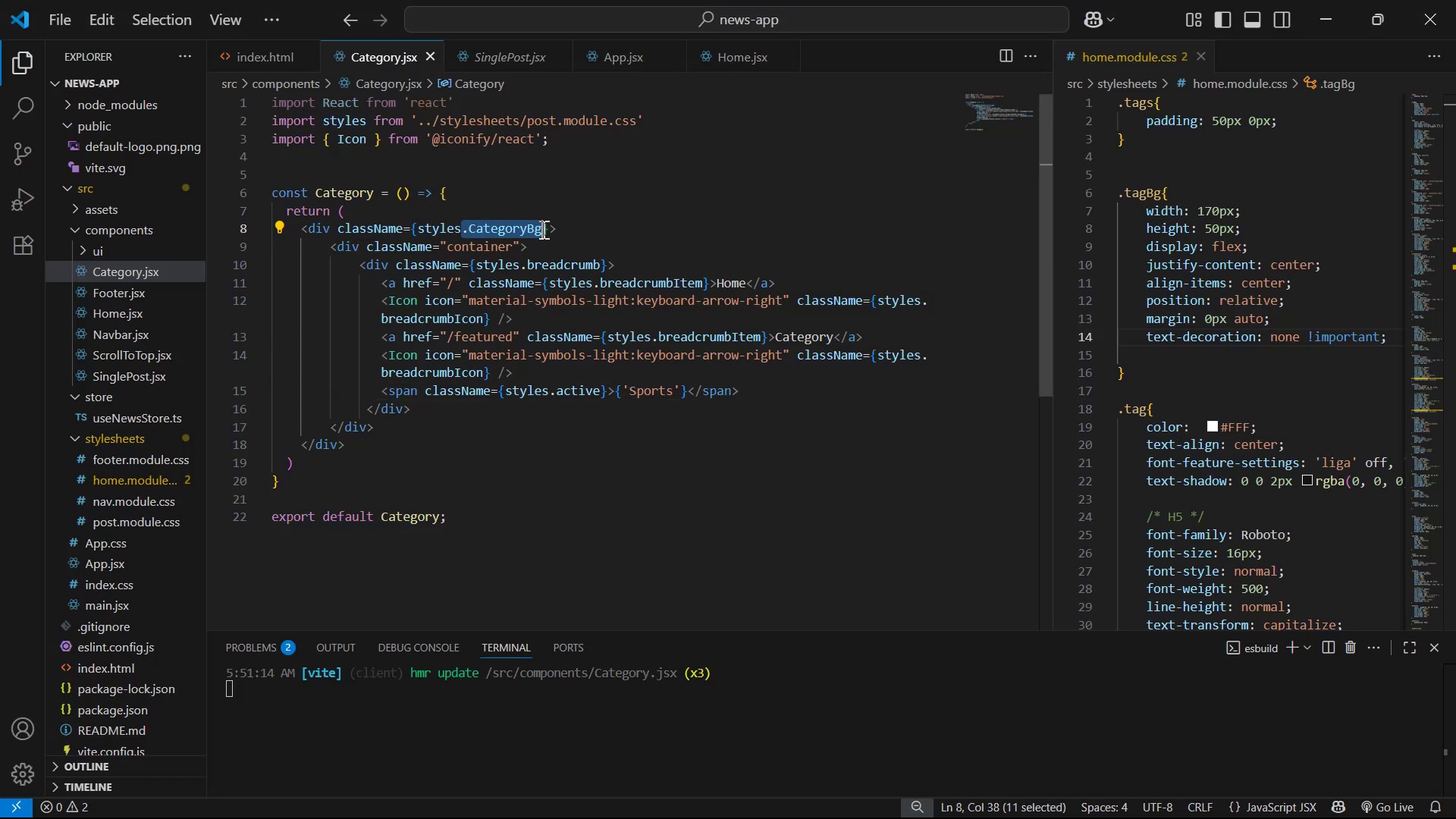 
left_click([542, 229])
 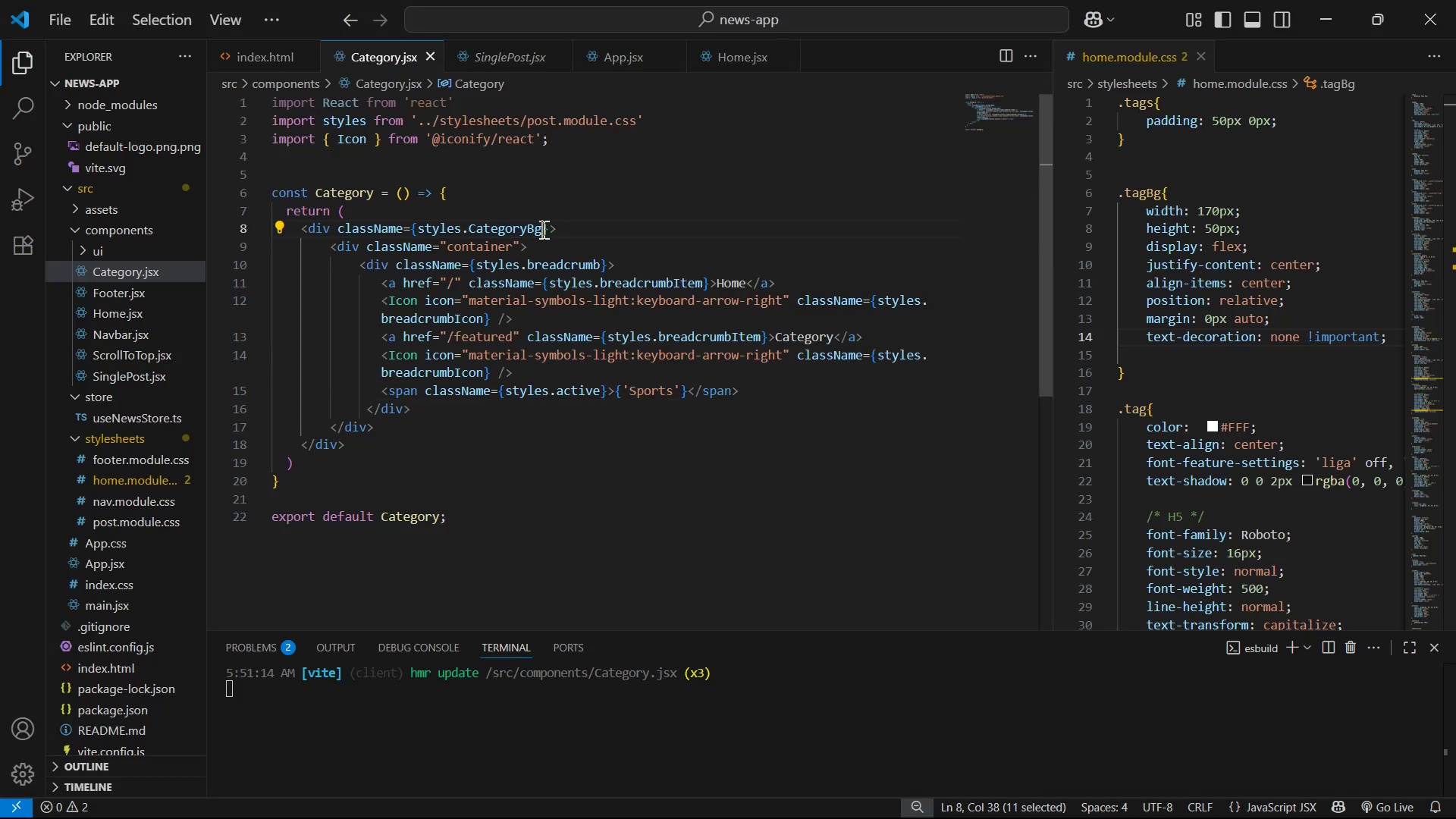 
hold_key(key=ControlLeft, duration=0.52)
 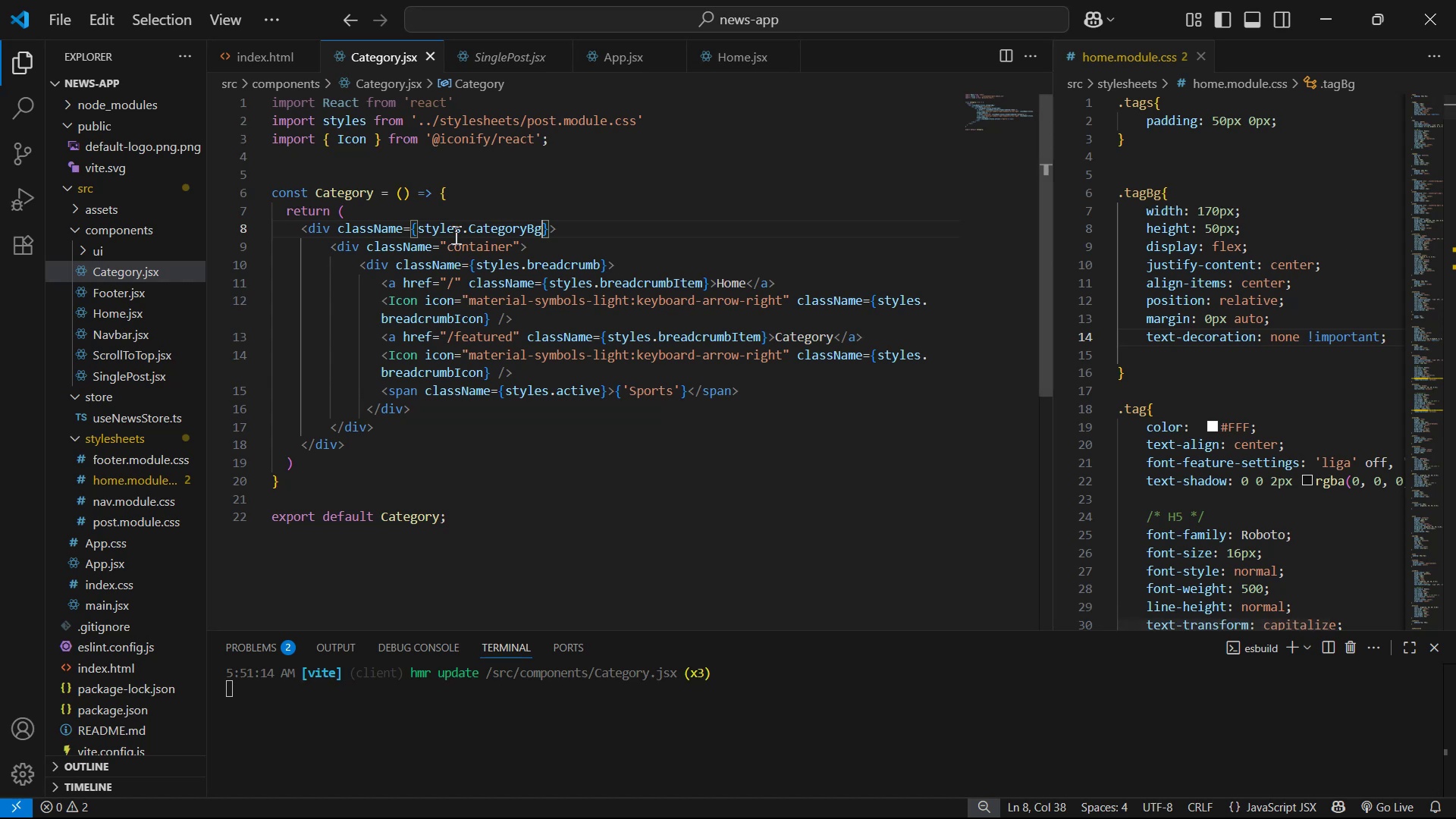 
left_click_drag(start_coordinate=[460, 226], to_coordinate=[538, 228])
 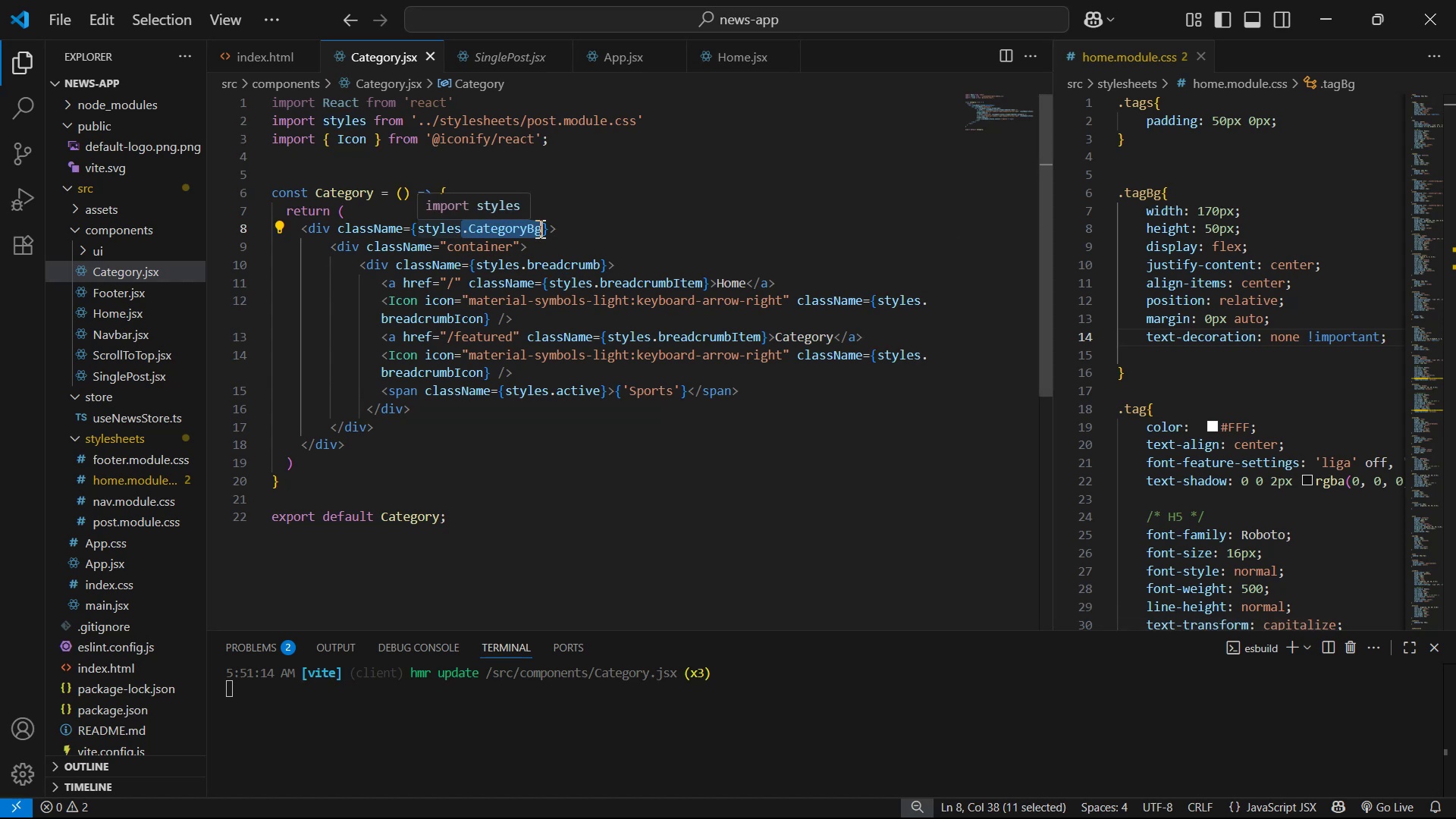 
key(Control+C)
 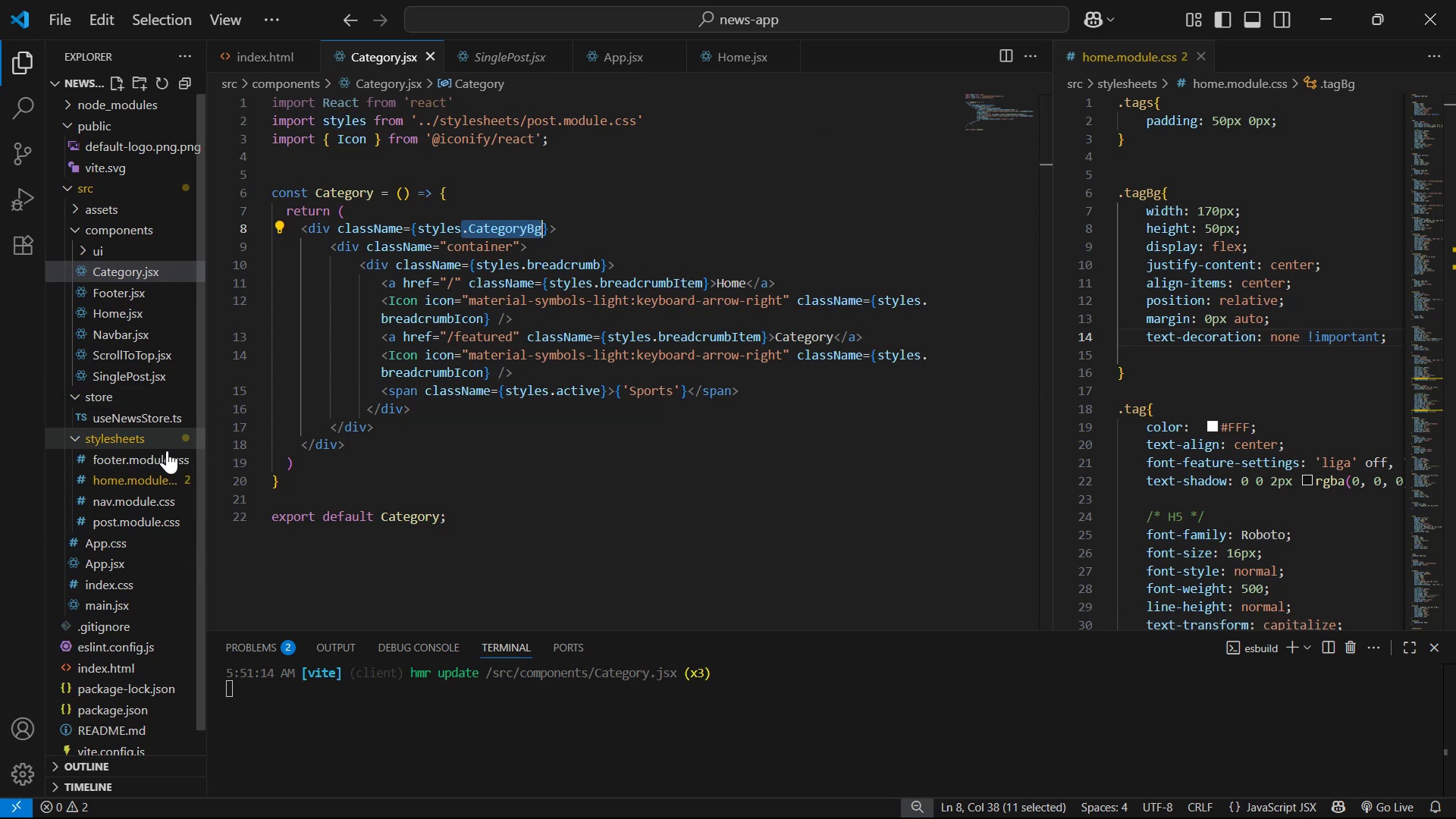 
left_click([171, 516])
 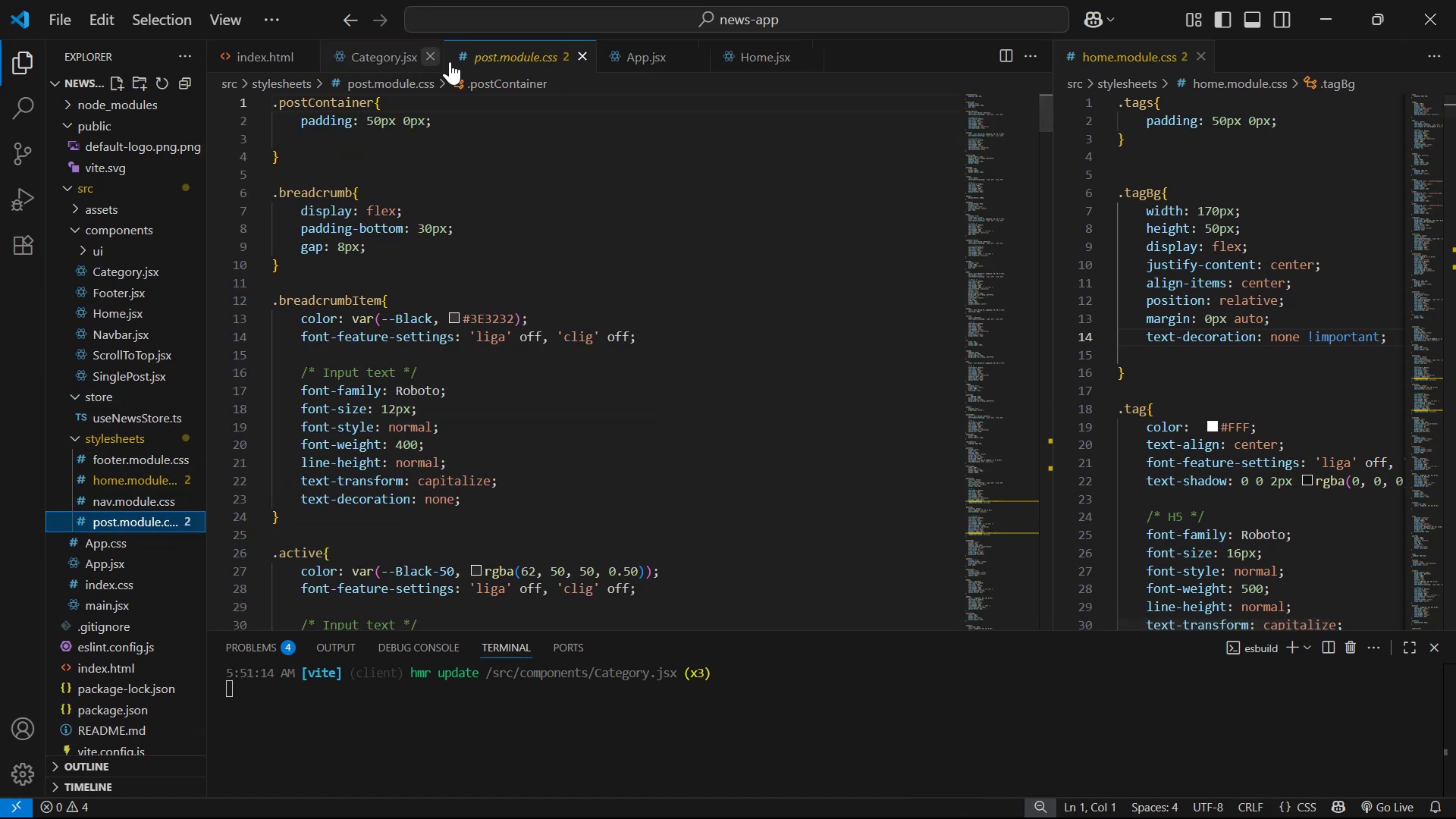 
left_click_drag(start_coordinate=[504, 63], to_coordinate=[1139, 49])
 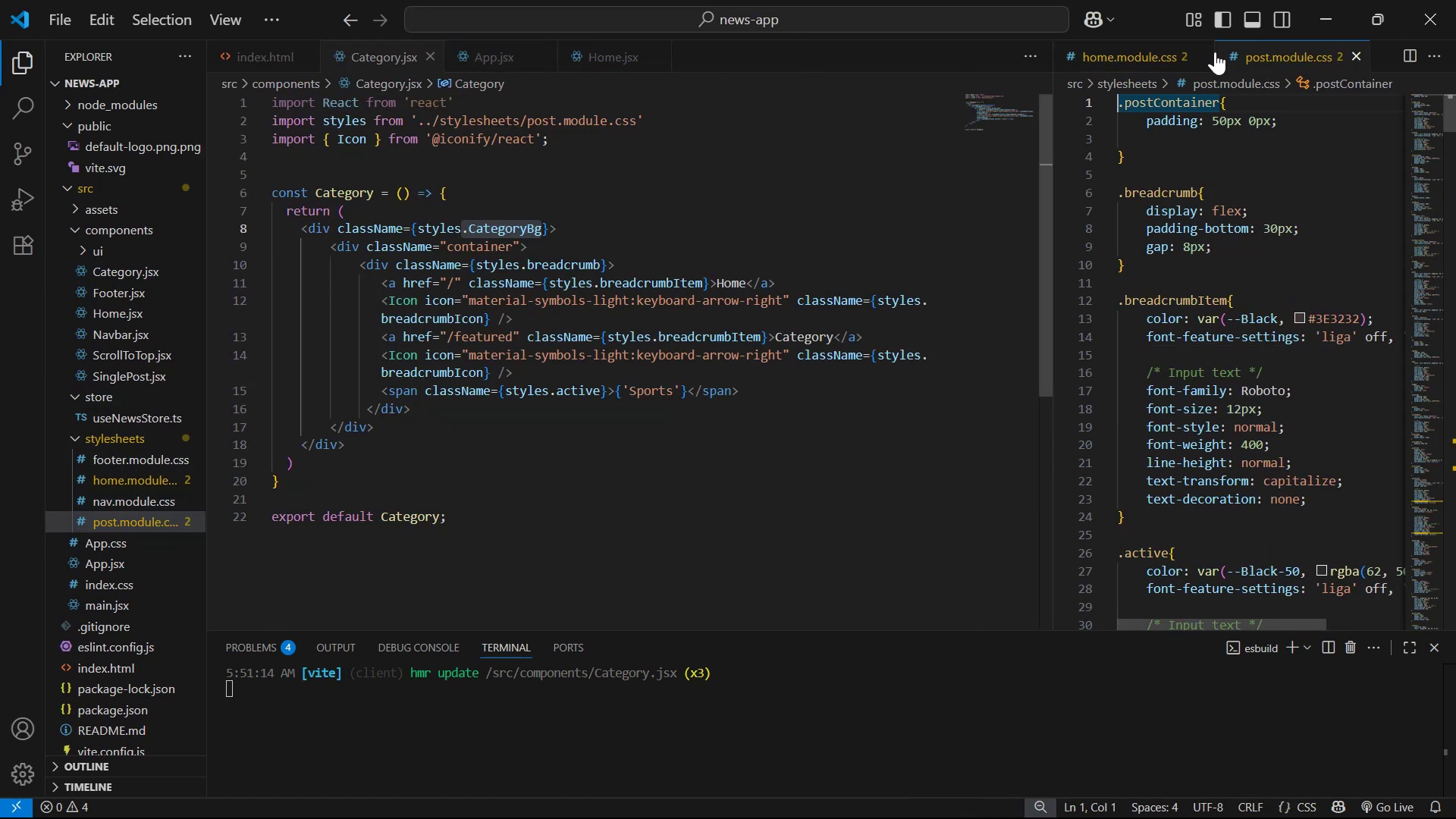 
left_click([1207, 56])
 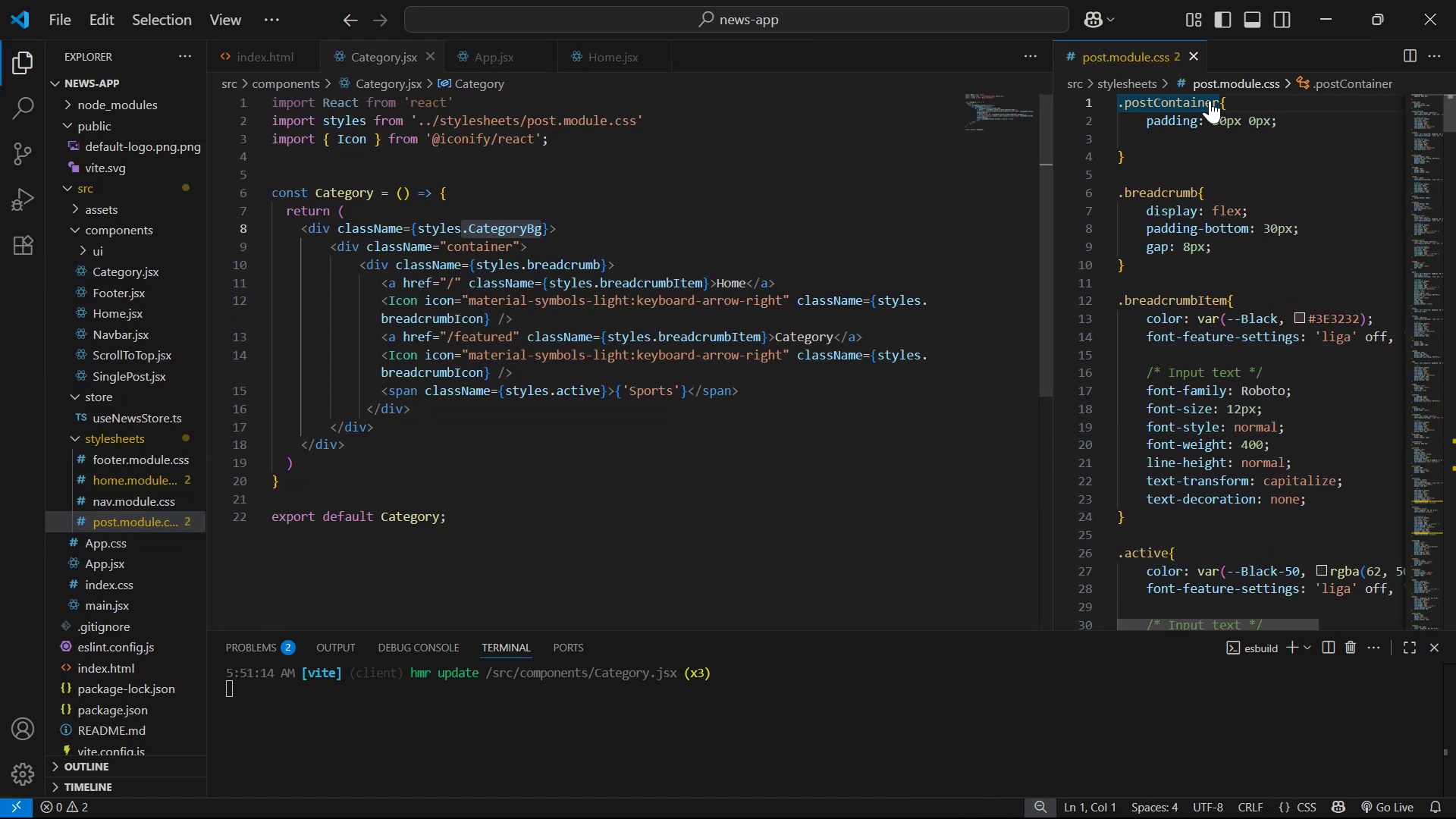 
scroll: coordinate [1332, 221], scroll_direction: down, amount: 13.0
 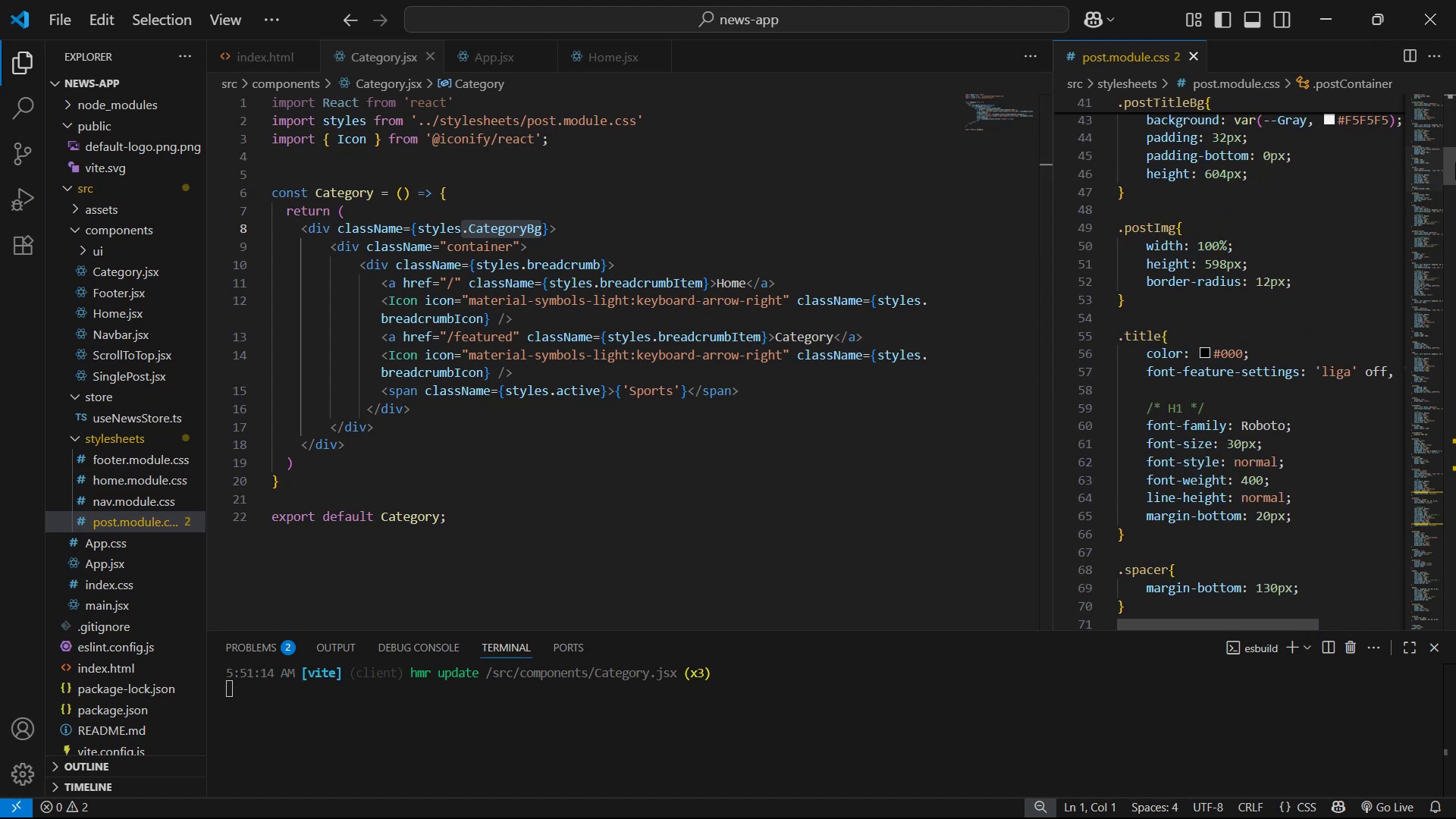 
left_click_drag(start_coordinate=[1455, 160], to_coordinate=[1440, 600])
 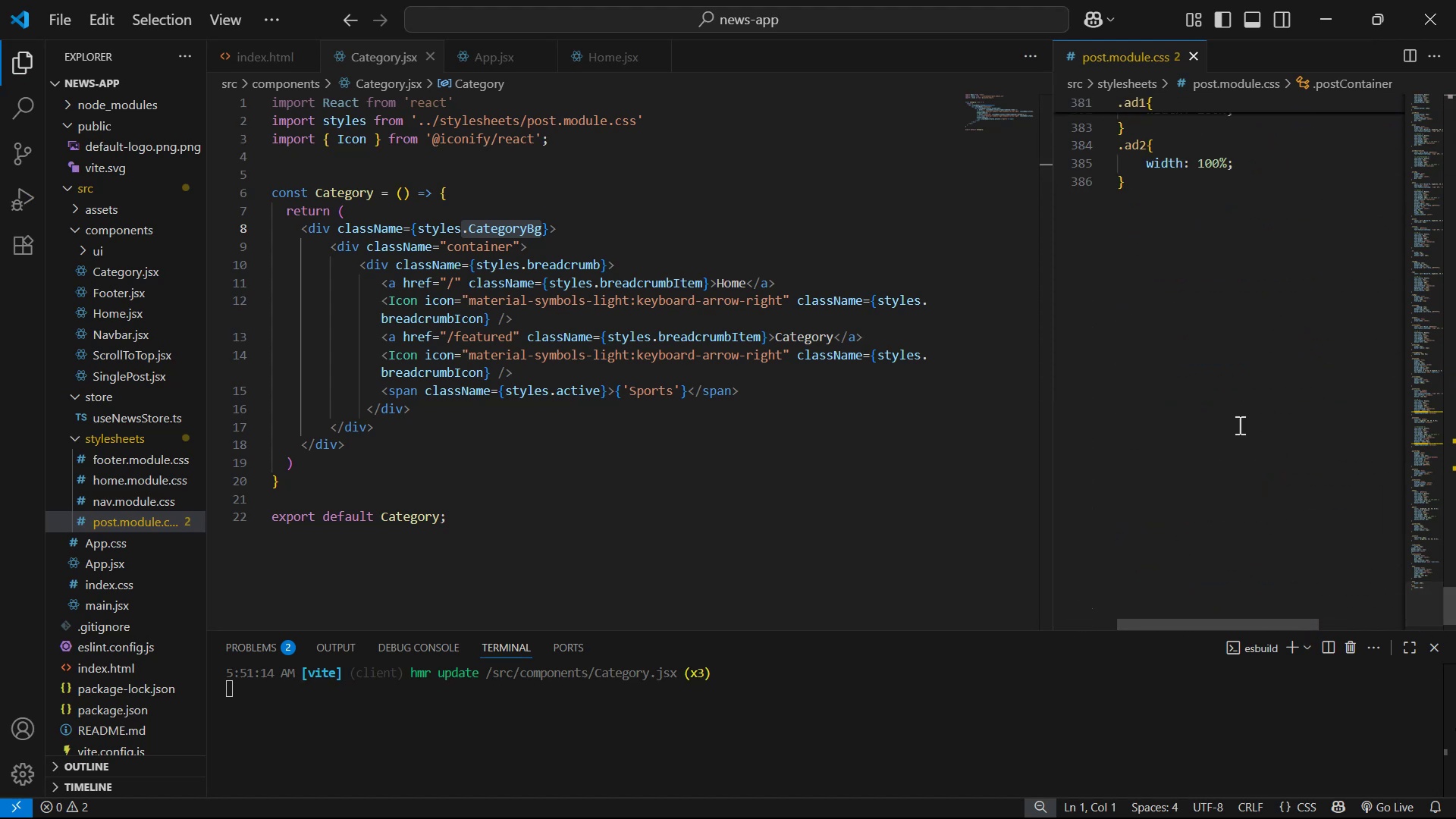 
scroll: coordinate [1181, 367], scroll_direction: up, amount: 2.0
 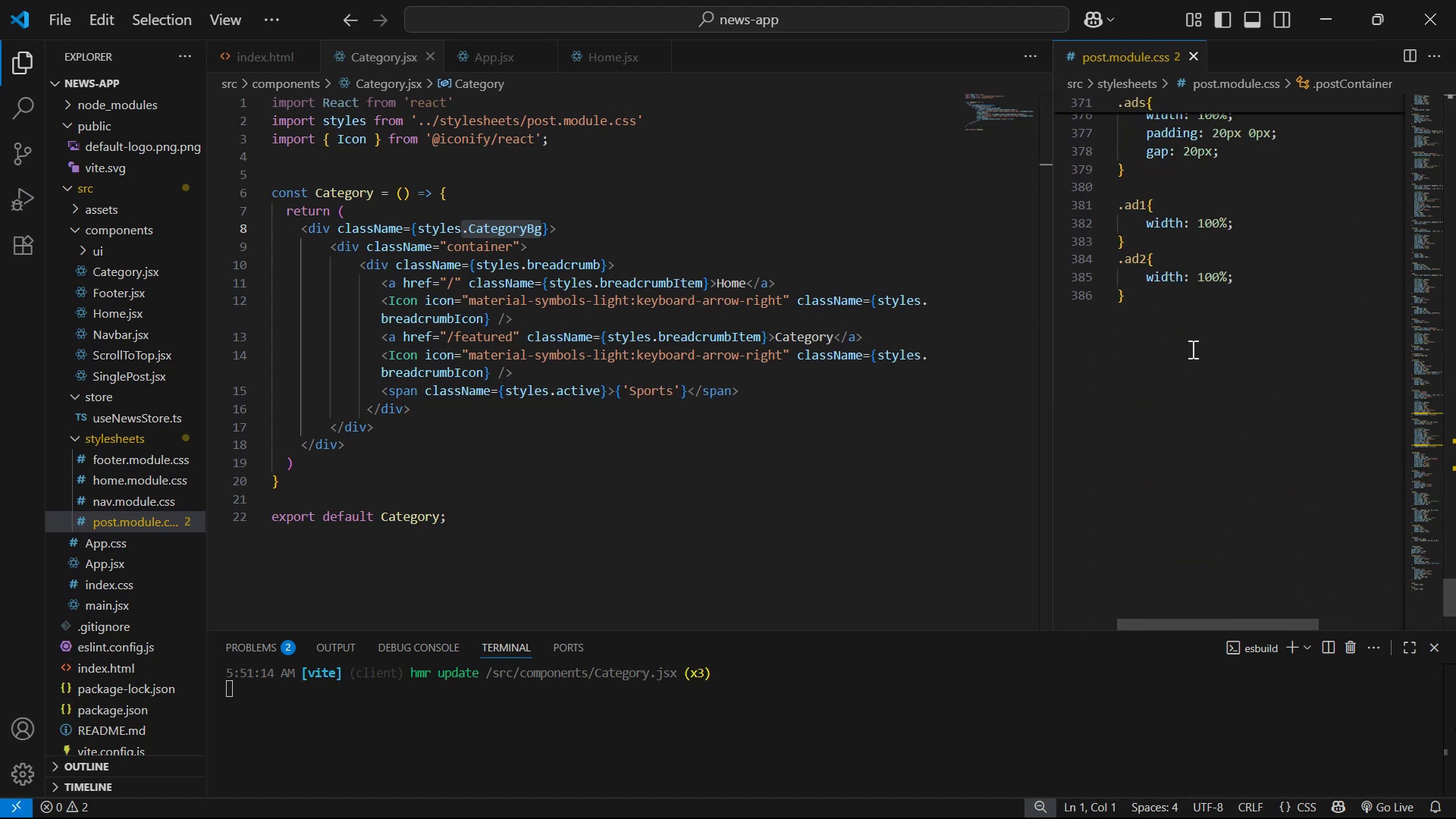 
left_click([1199, 292])
 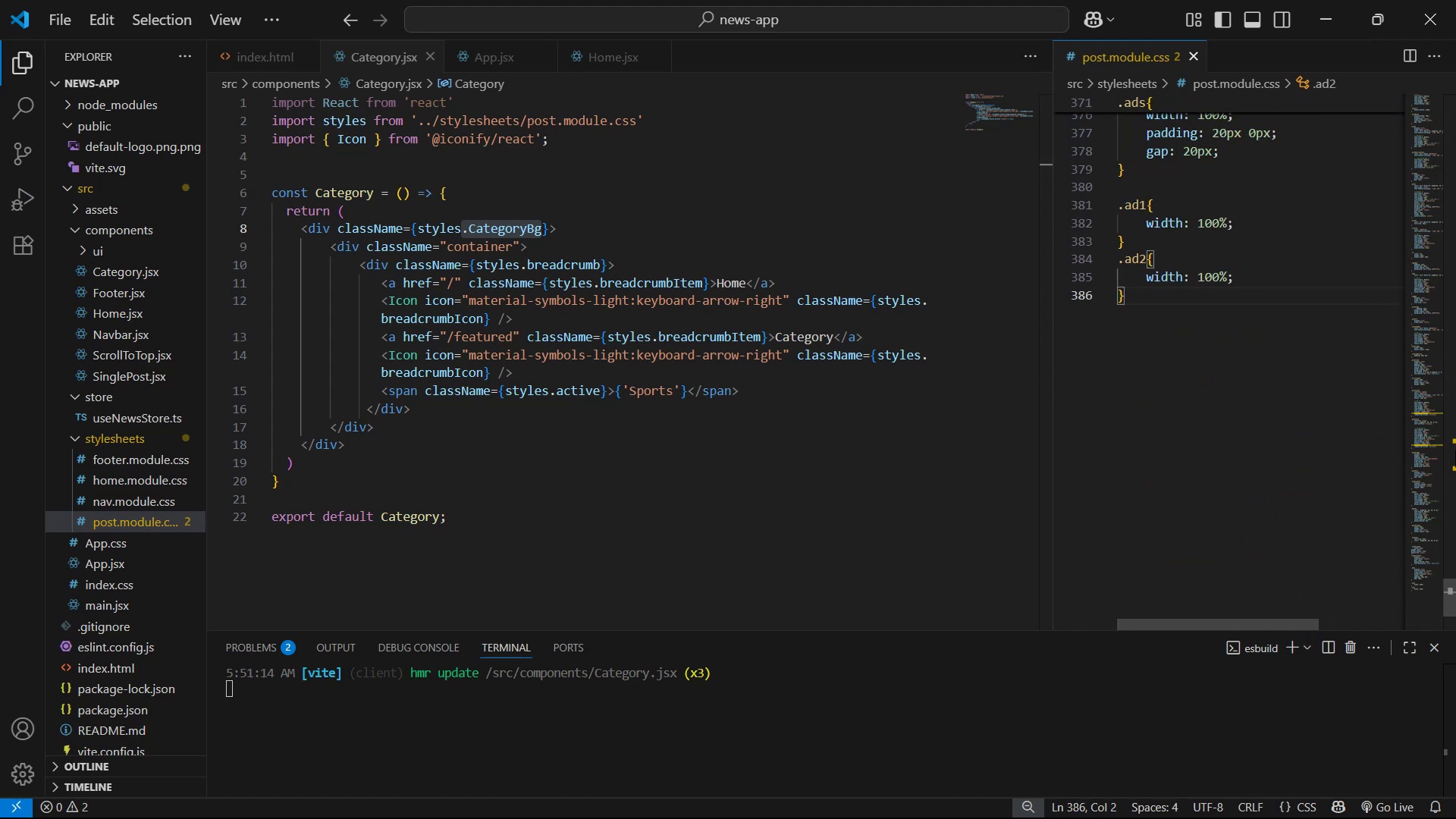 
key(Enter)
 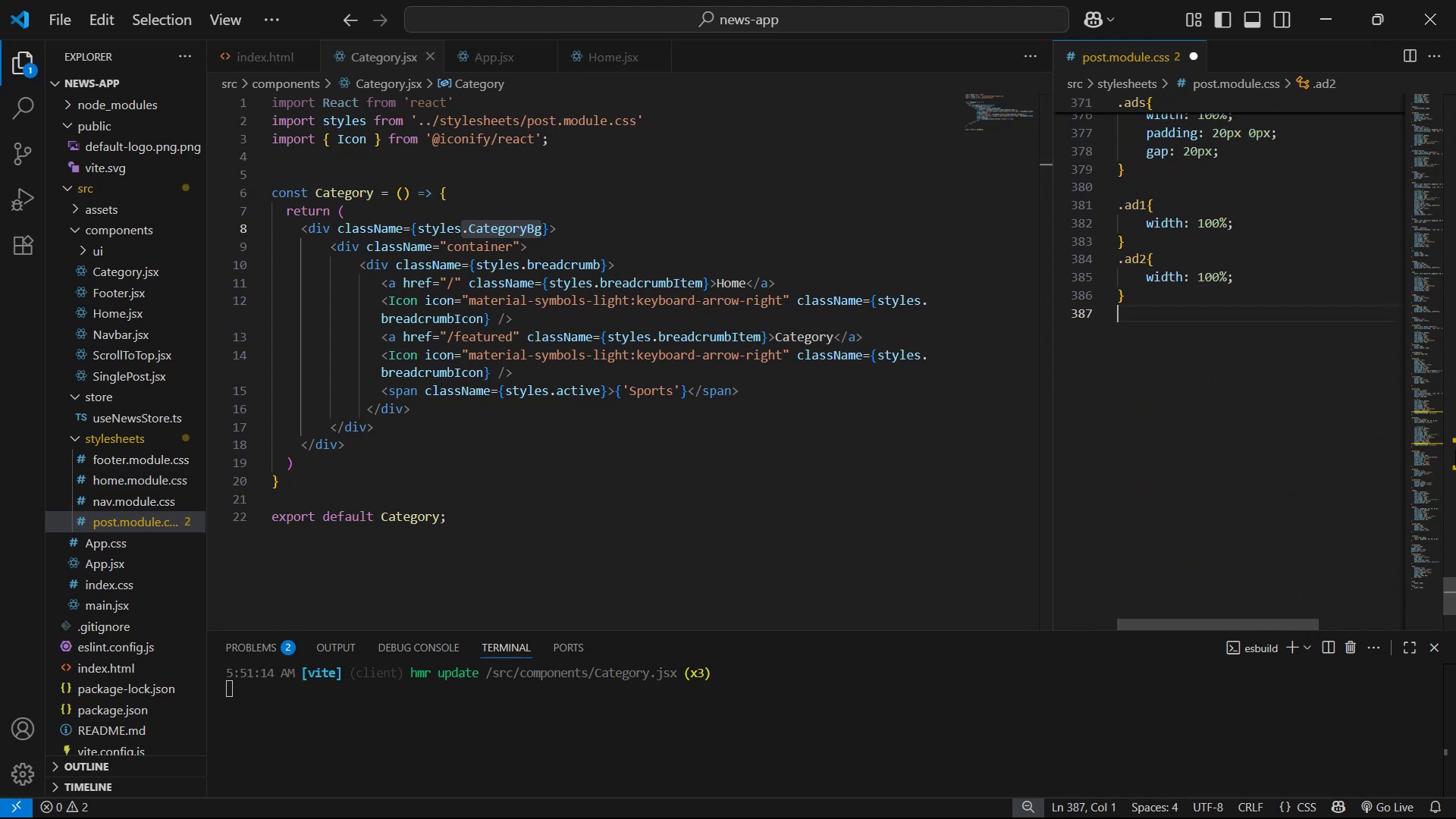 
key(Enter)
 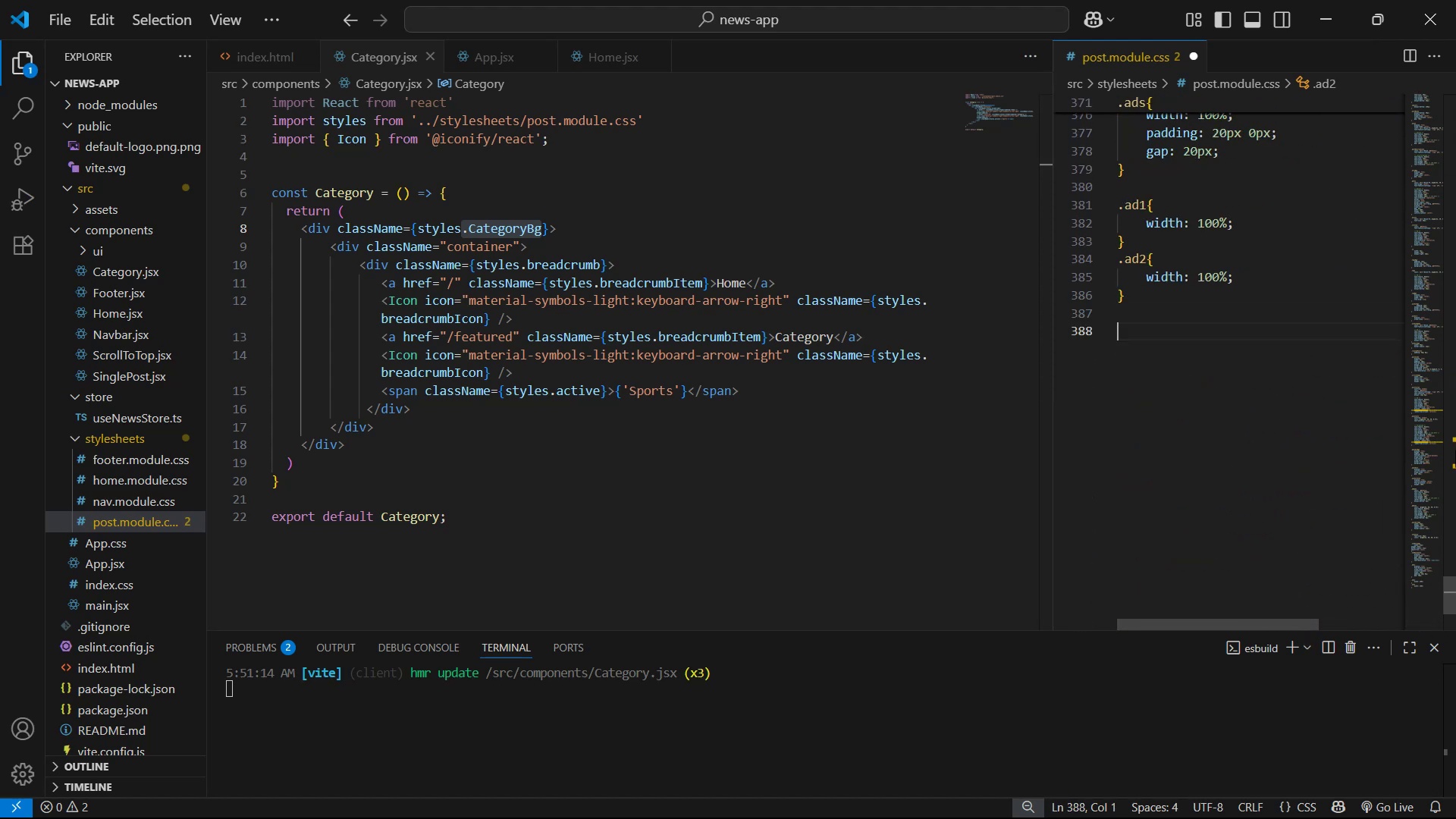 
key(Period)
 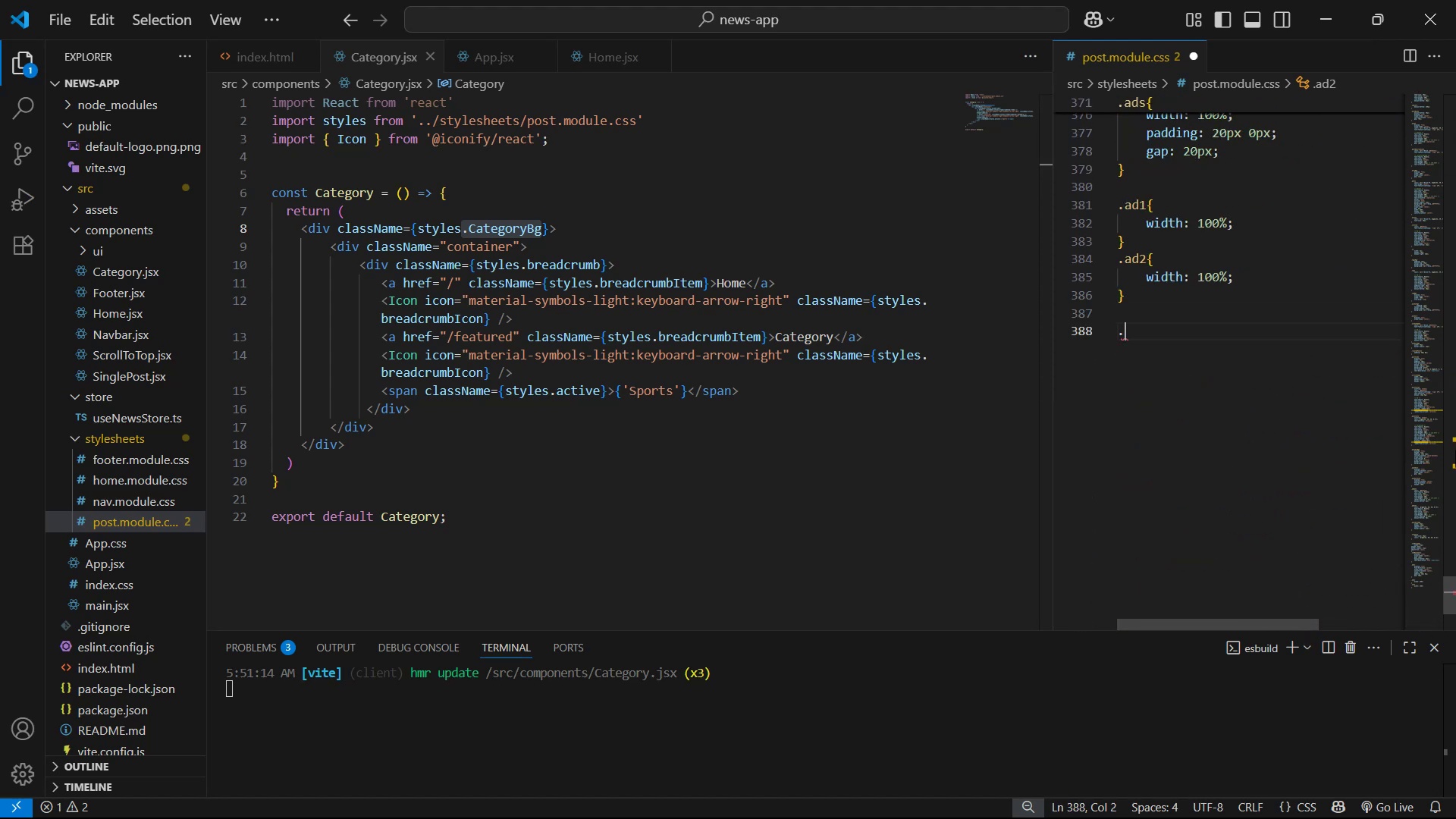 
key(Control+ControlLeft)
 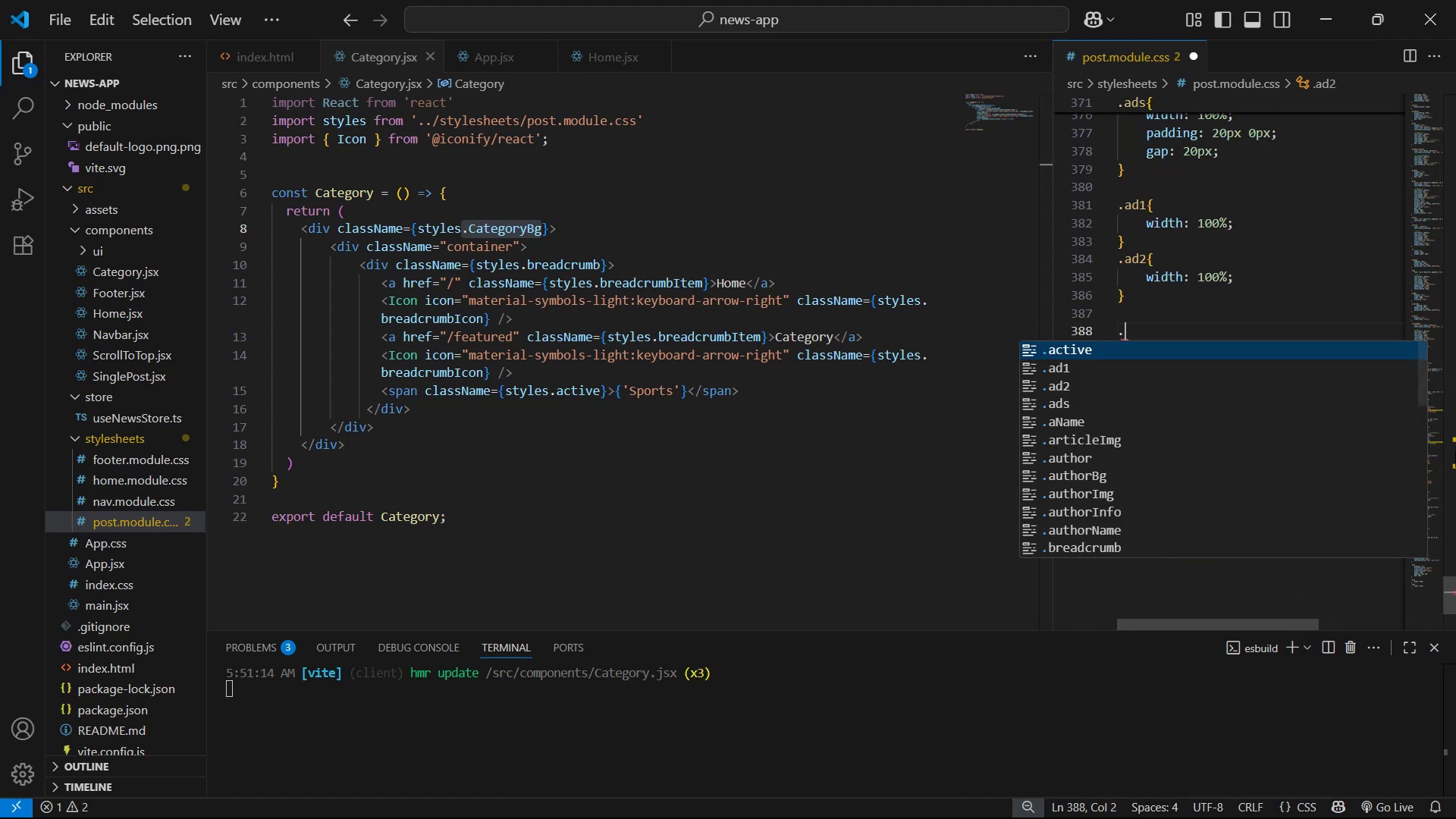 
key(Control+V)
 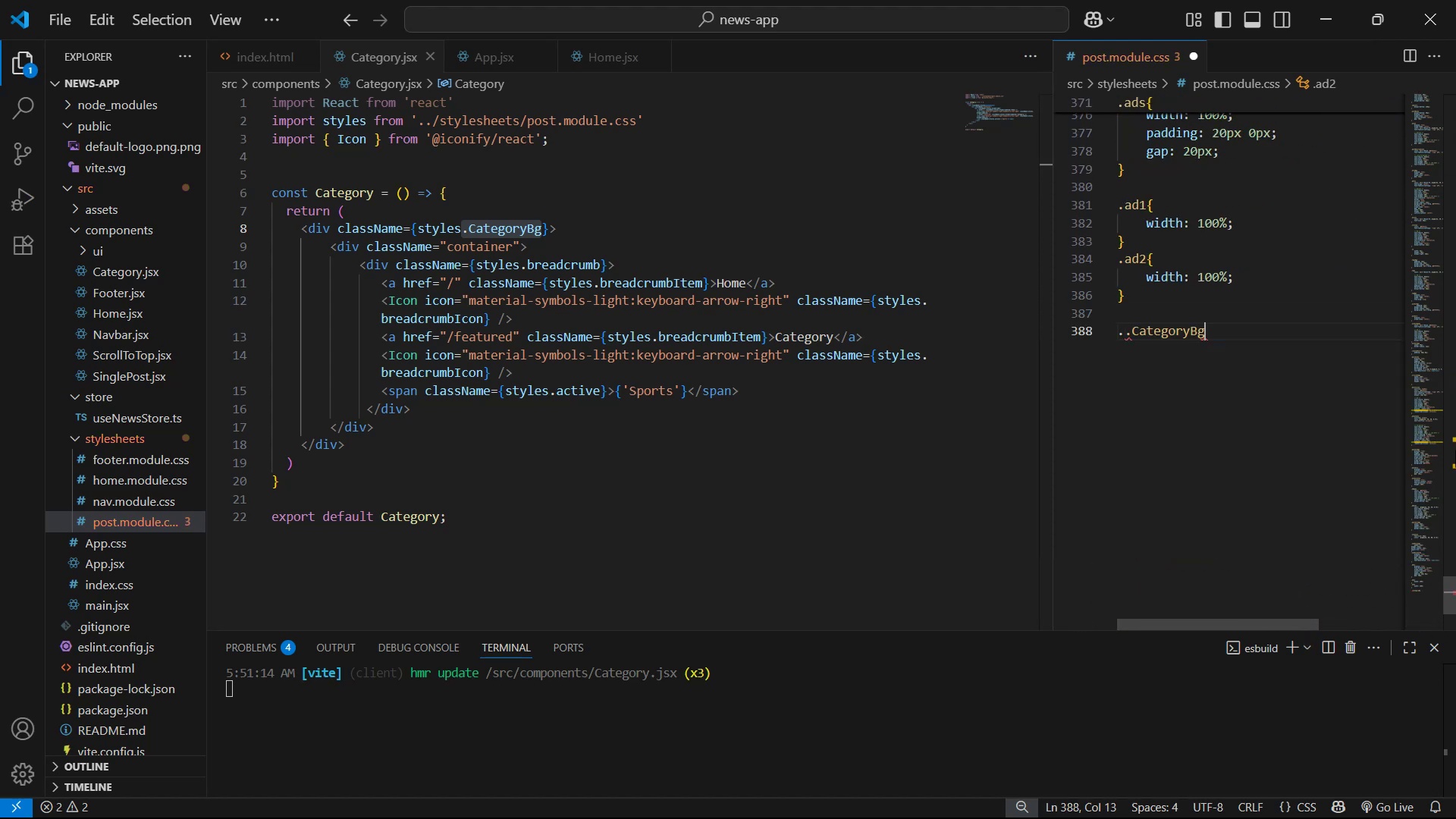 
key(Shift+ShiftLeft)
 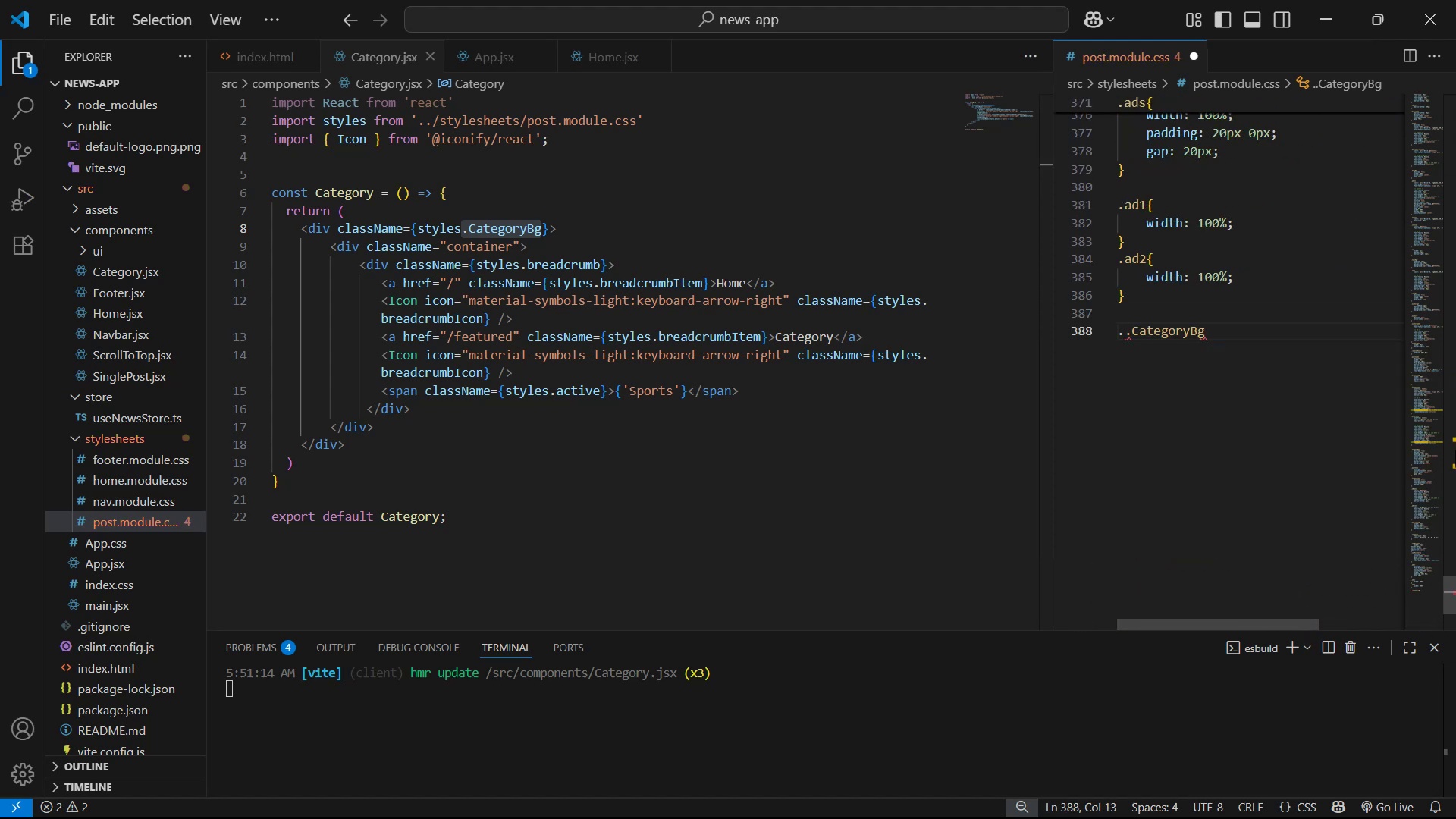 
hold_key(key=ArrowLeft, duration=0.85)
 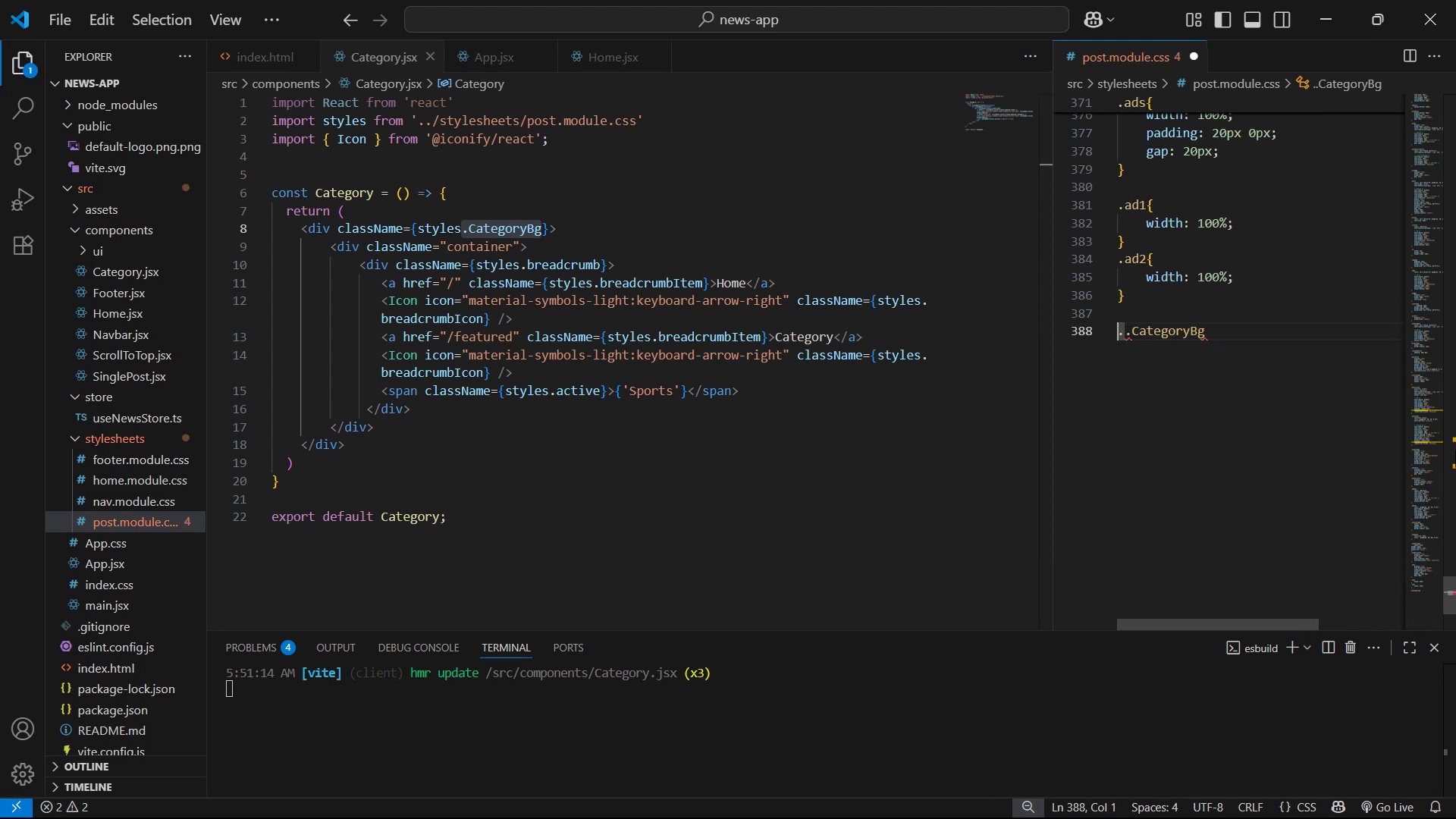 
key(ArrowRight)
 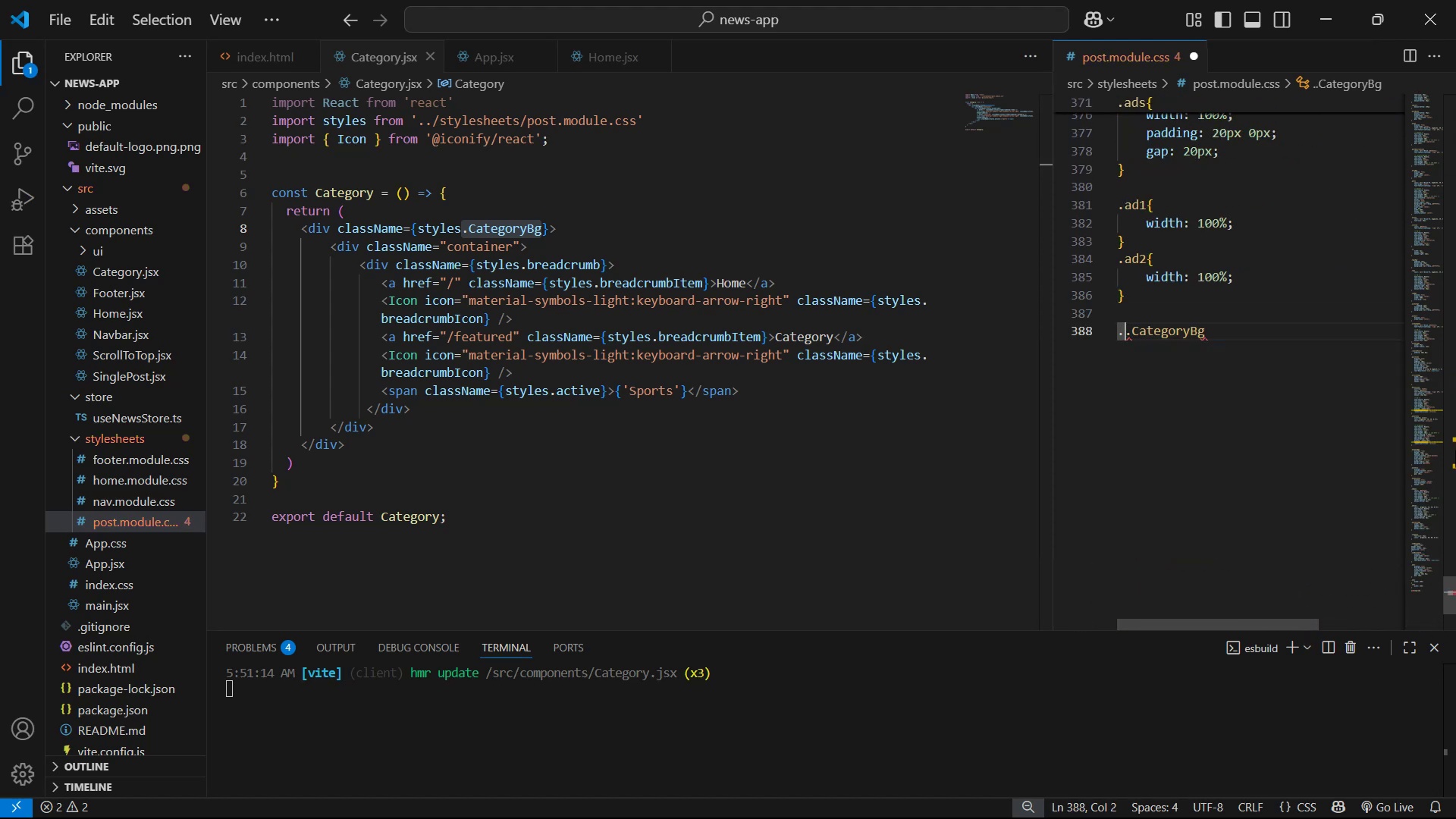 
key(Backspace)
 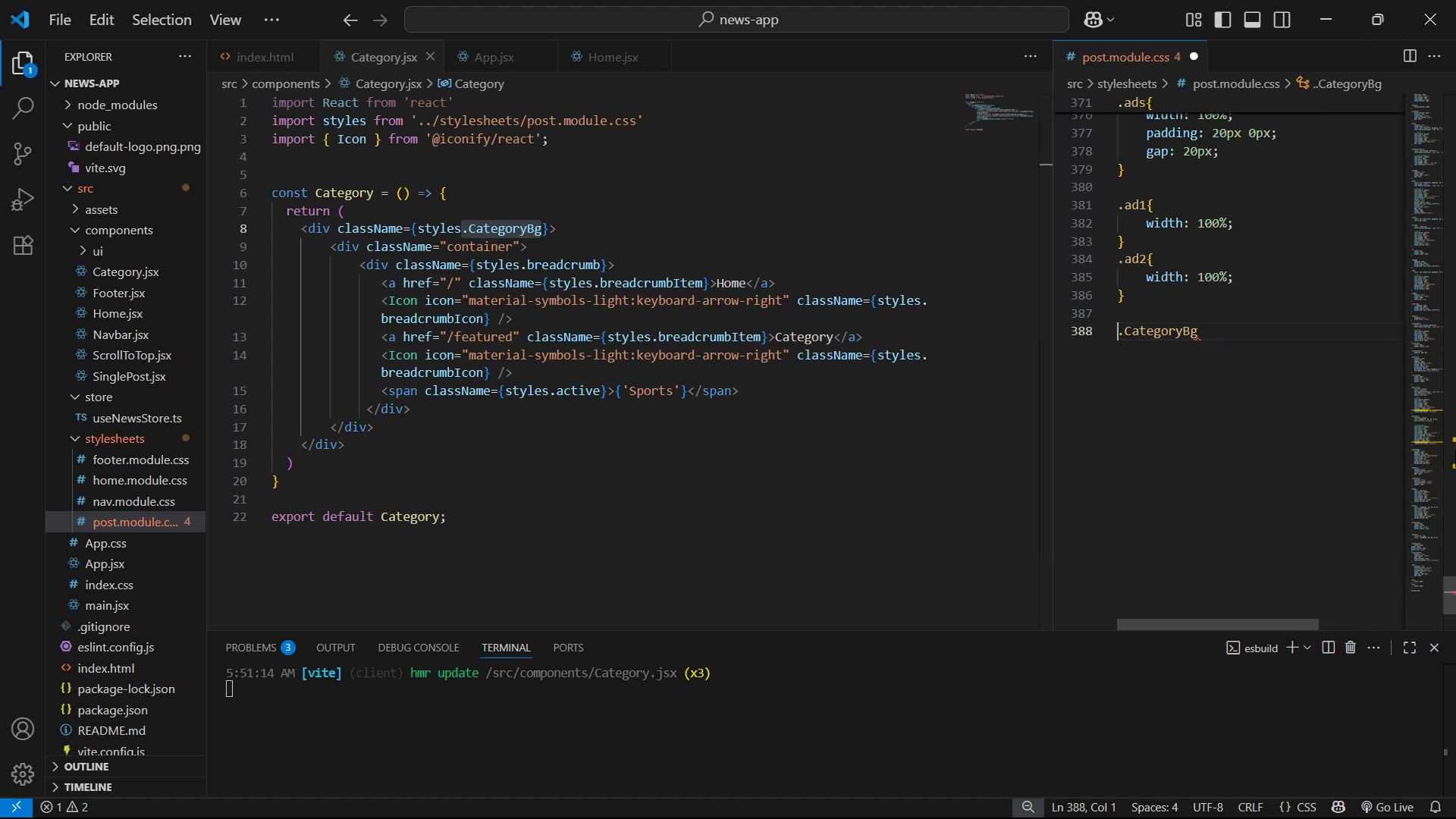 
hold_key(key=ArrowRight, duration=0.73)
 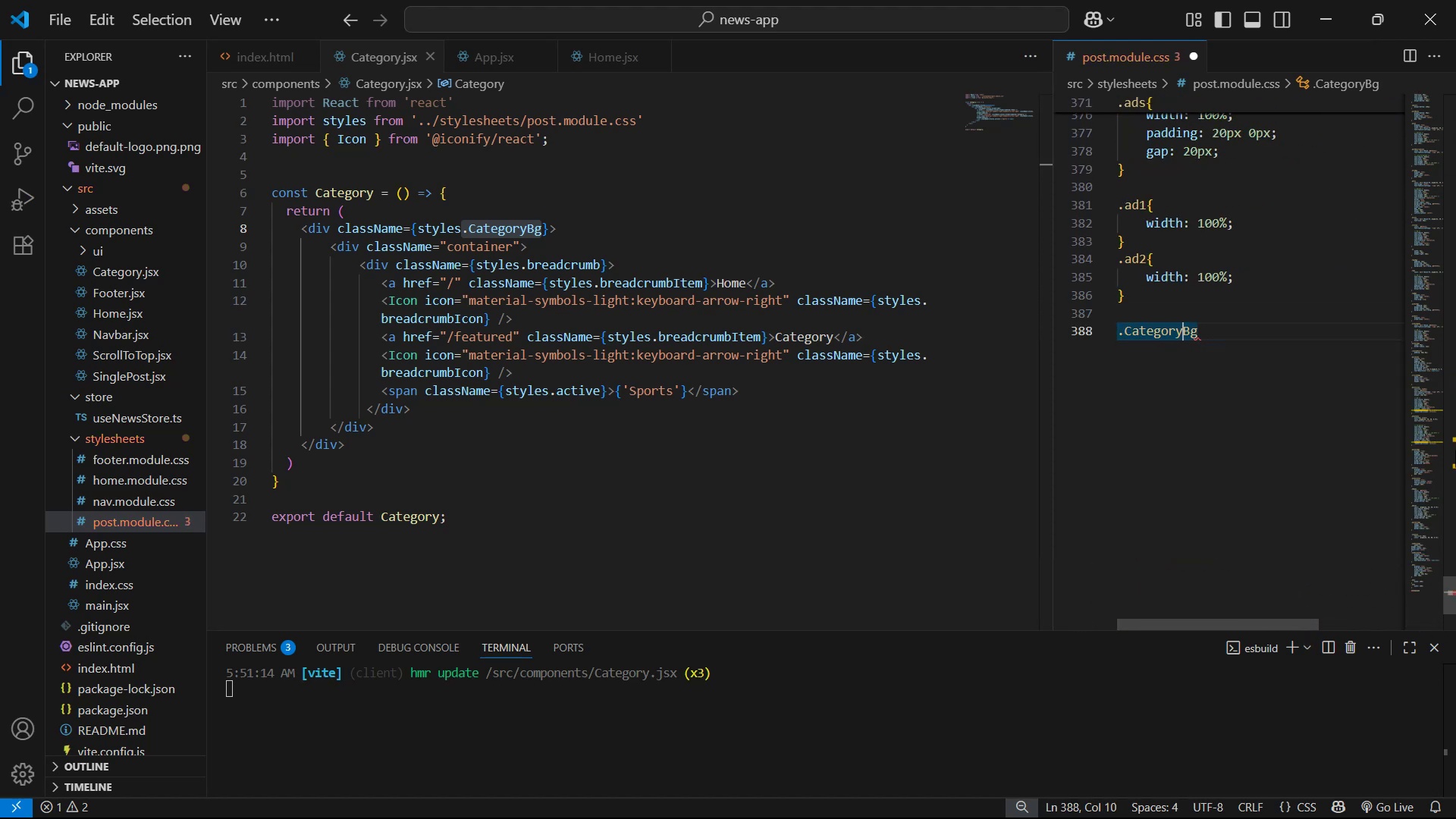 
key(ArrowRight)
 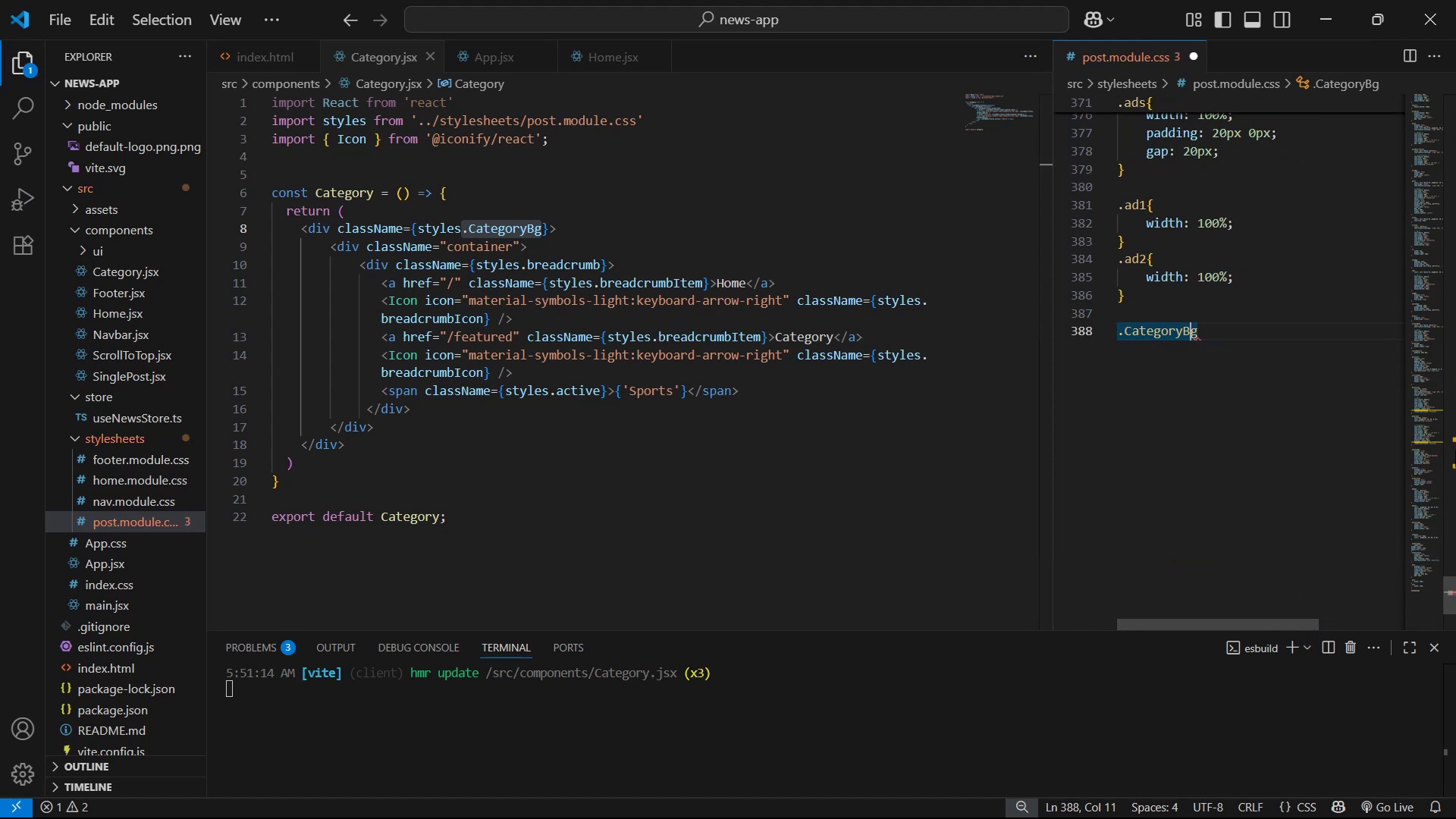 
key(ArrowRight)
 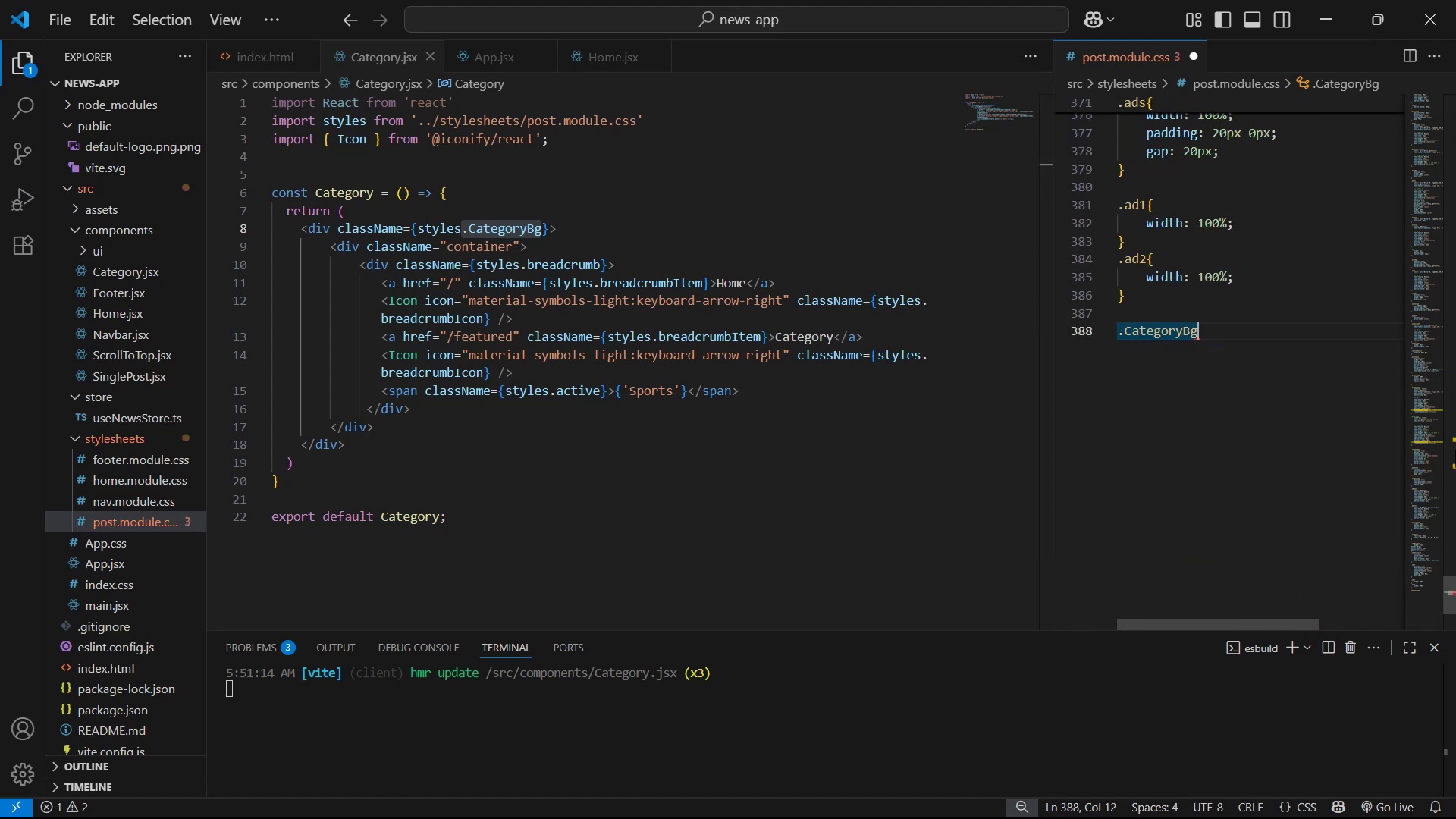 
key(Shift+BracketLeft)
 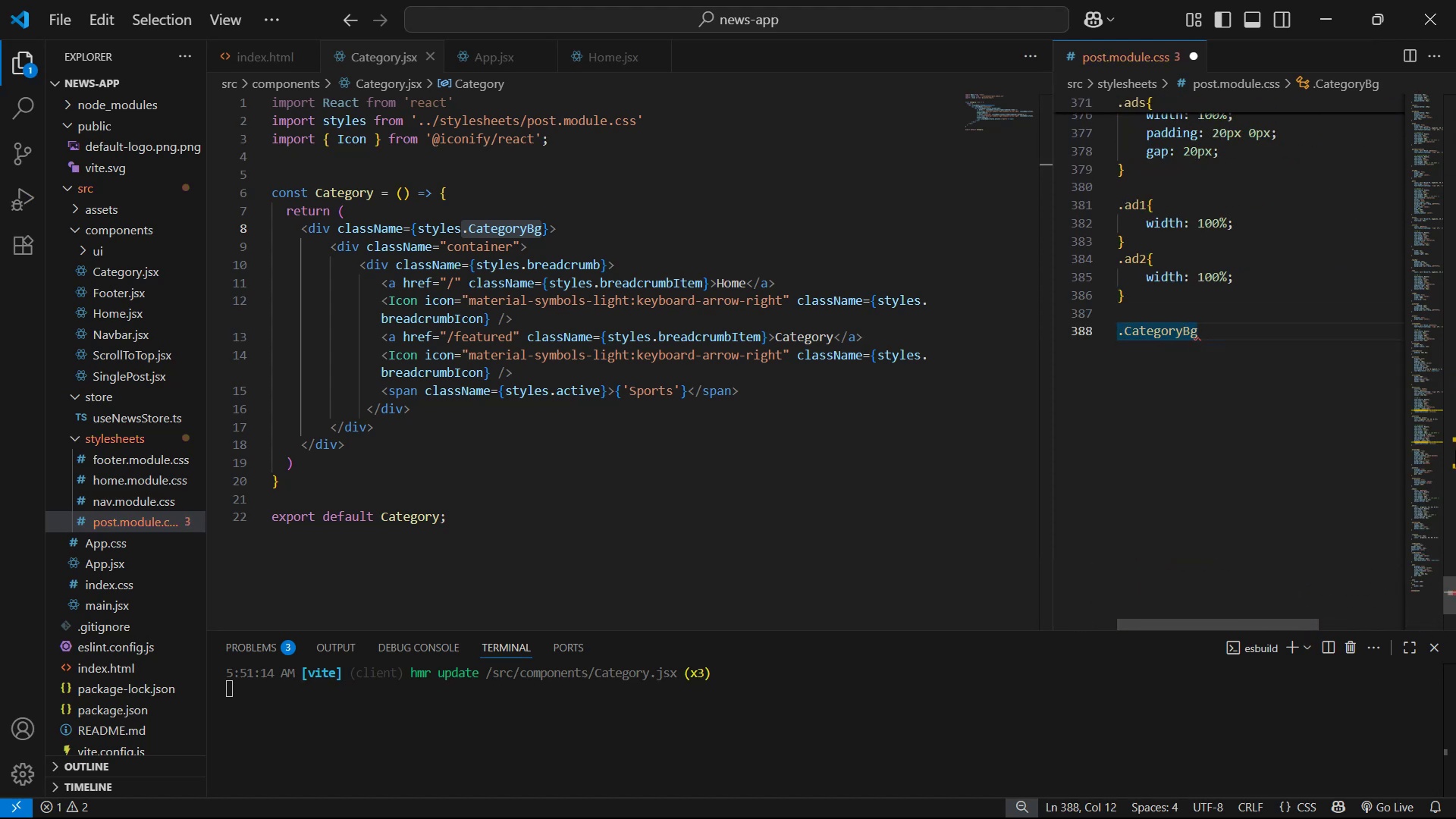 
key(Shift+Enter)
 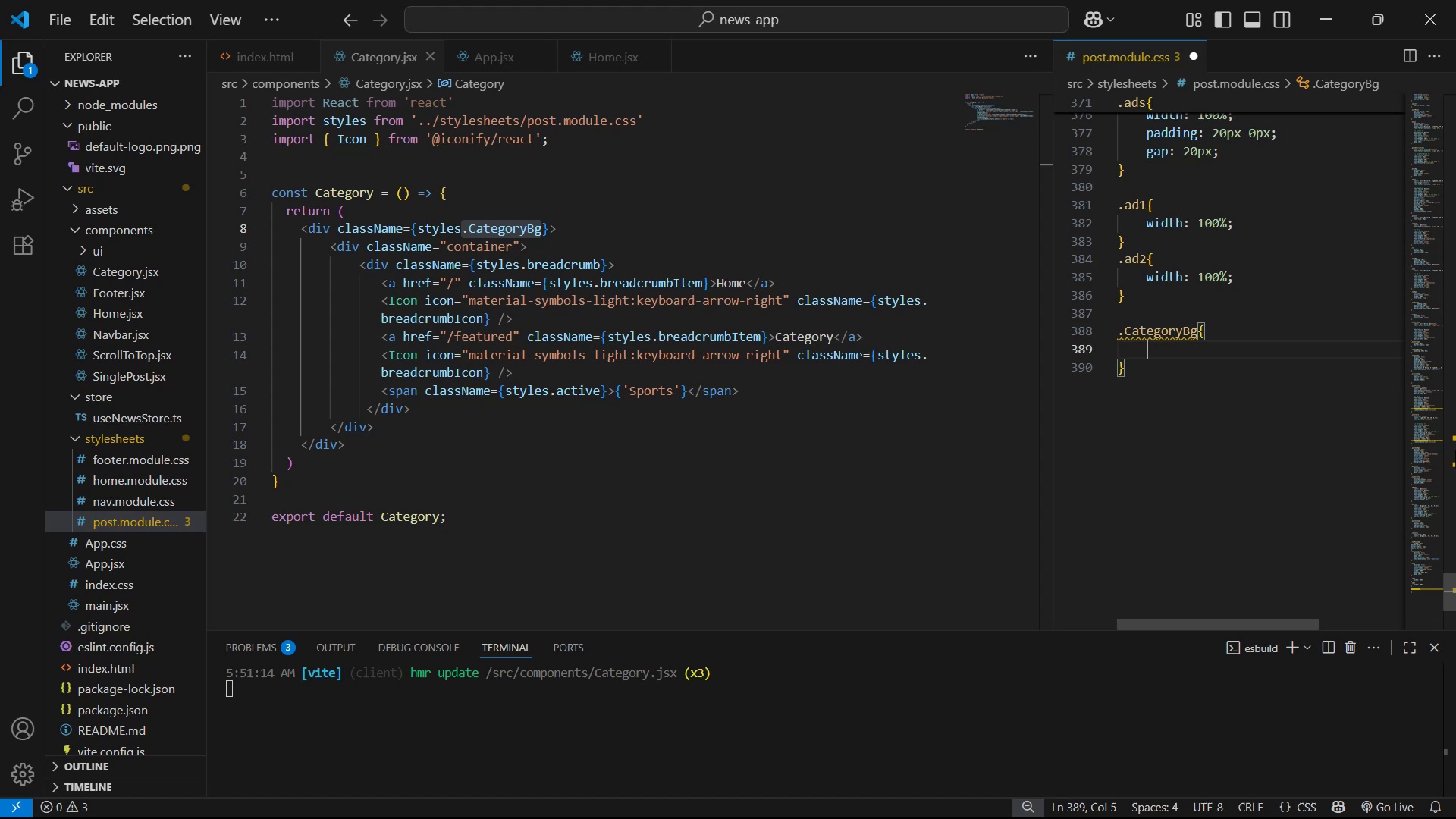 
type(pa)
 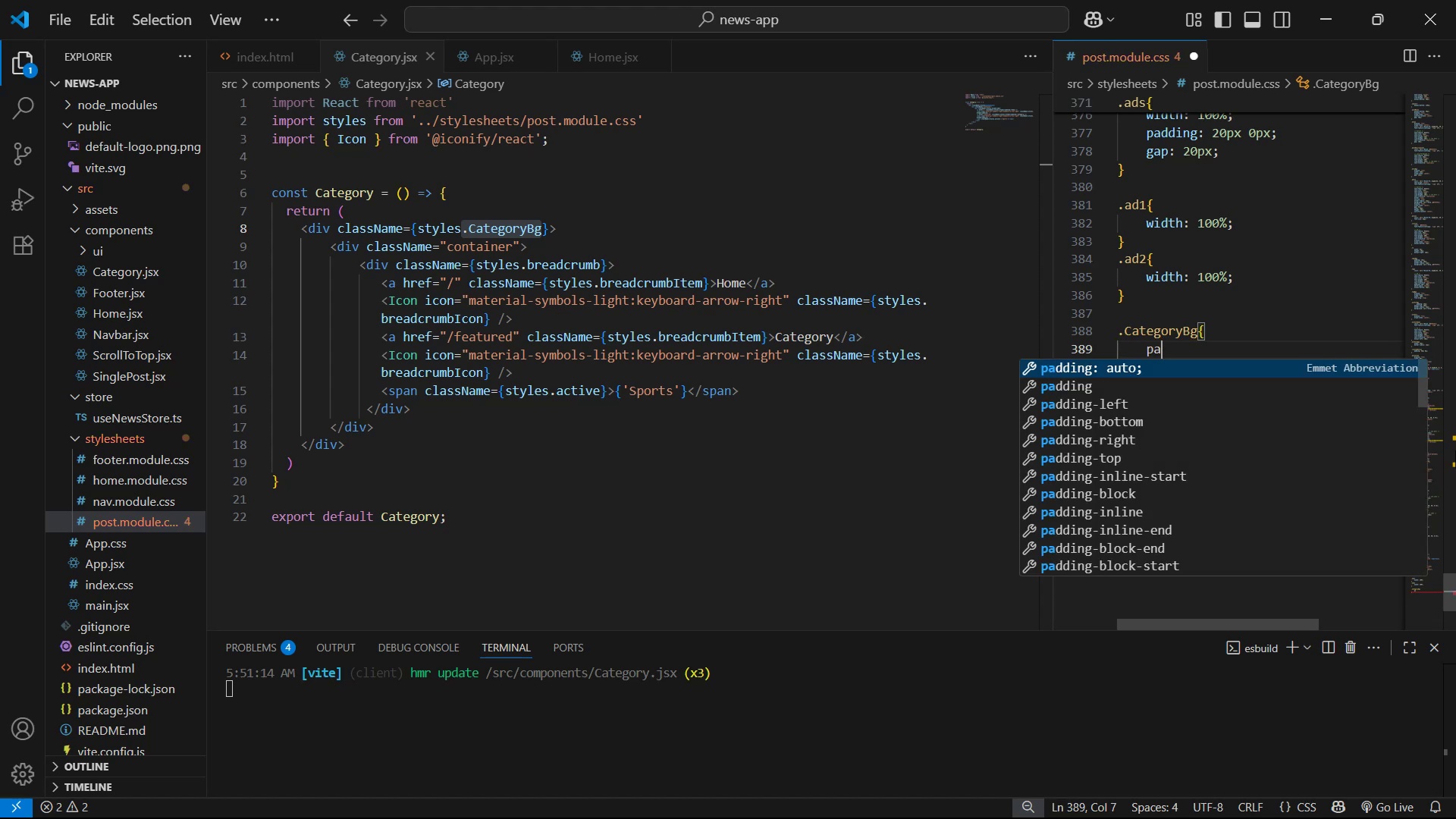 
key(ArrowDown)
 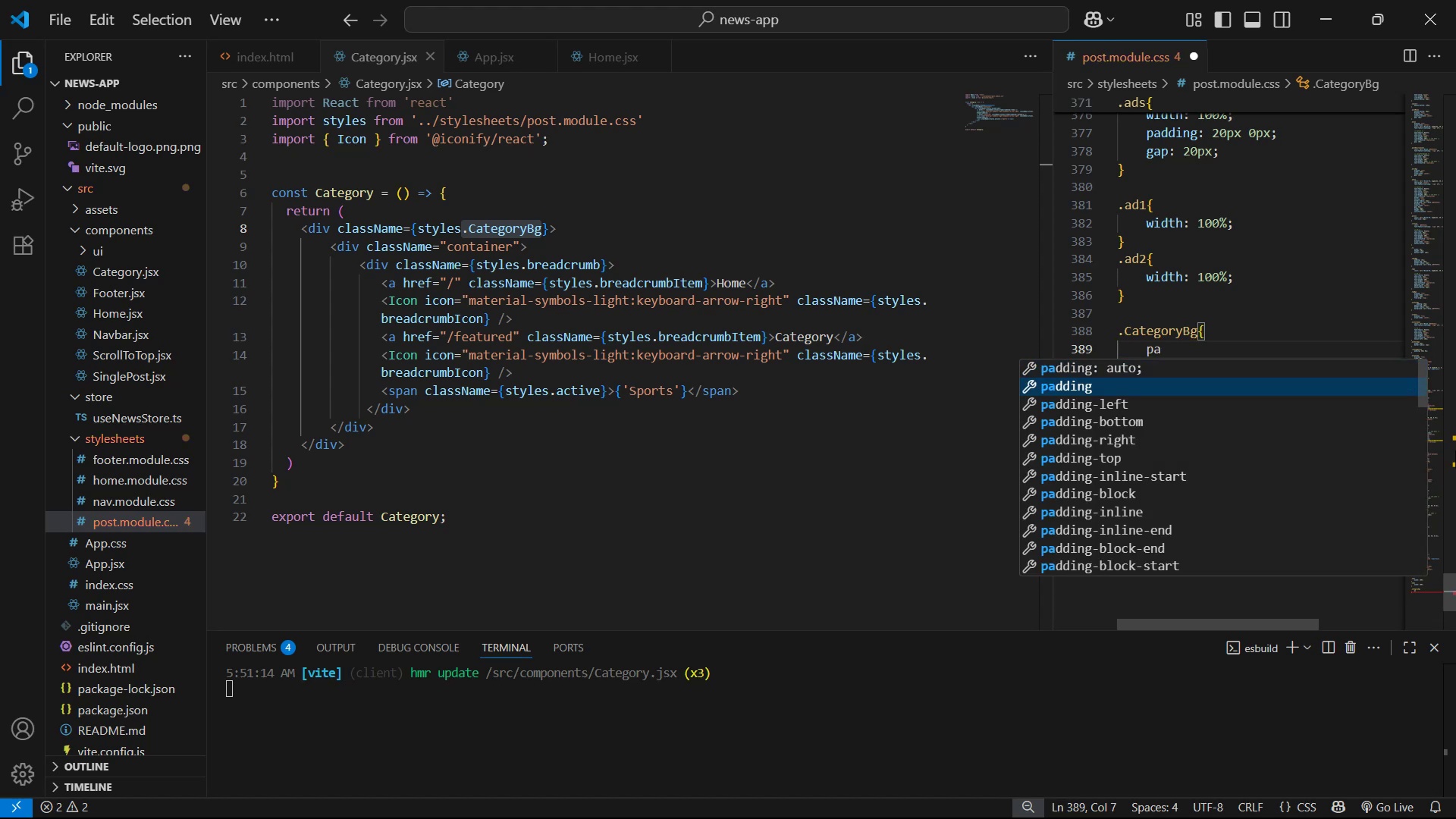 
key(Enter)
 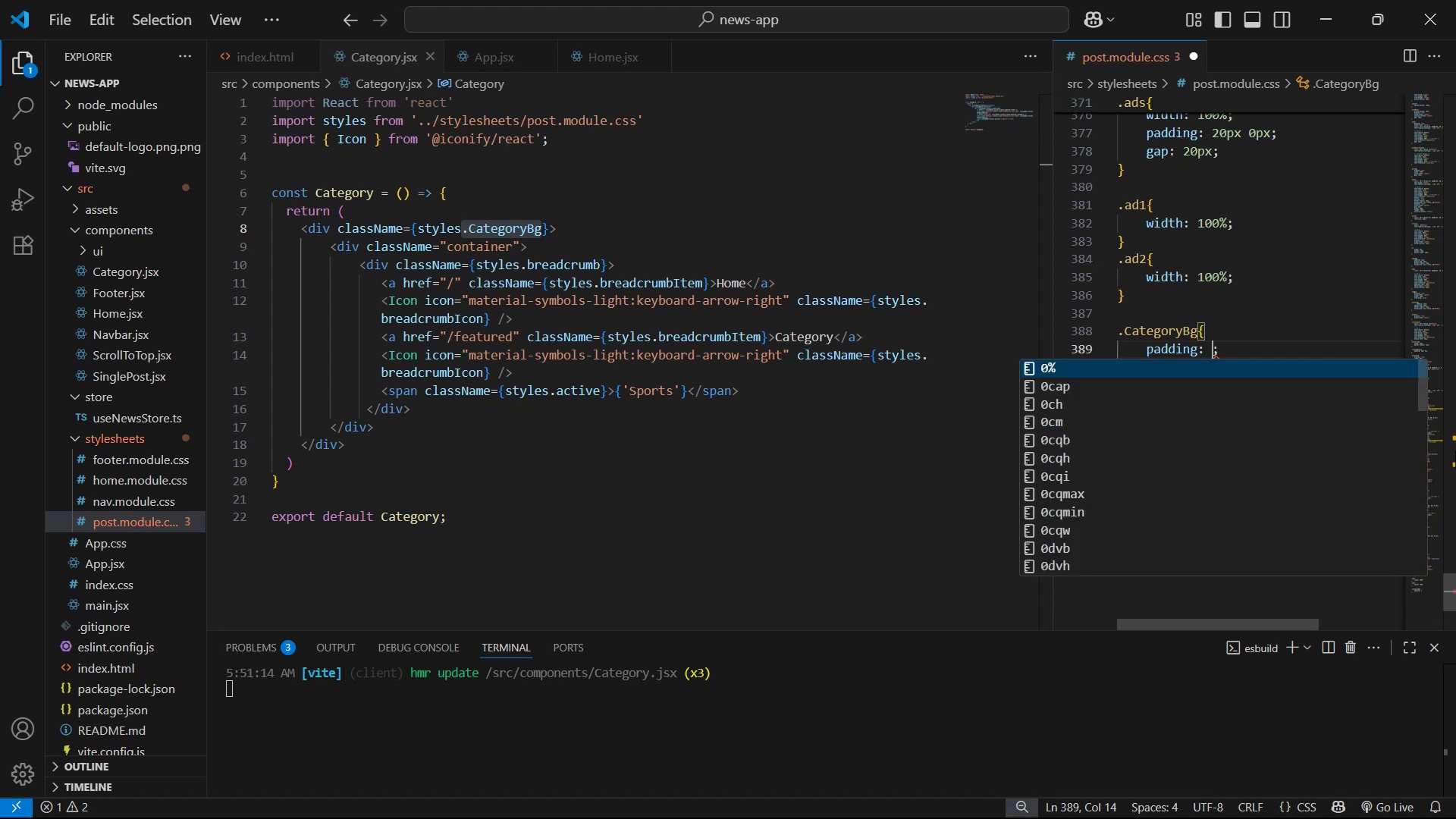 
type(30px 0px)
 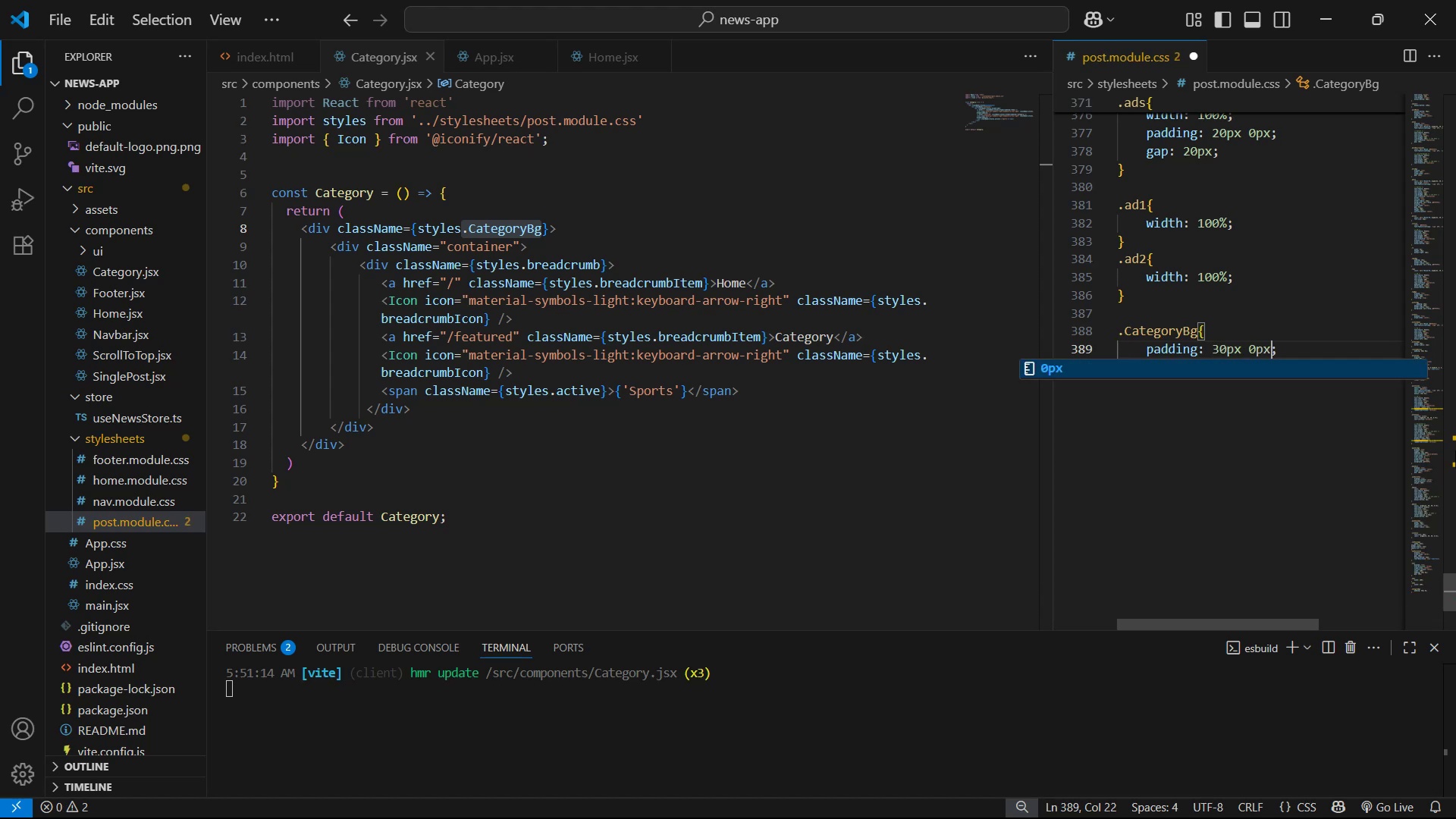 
key(Control+ControlLeft)
 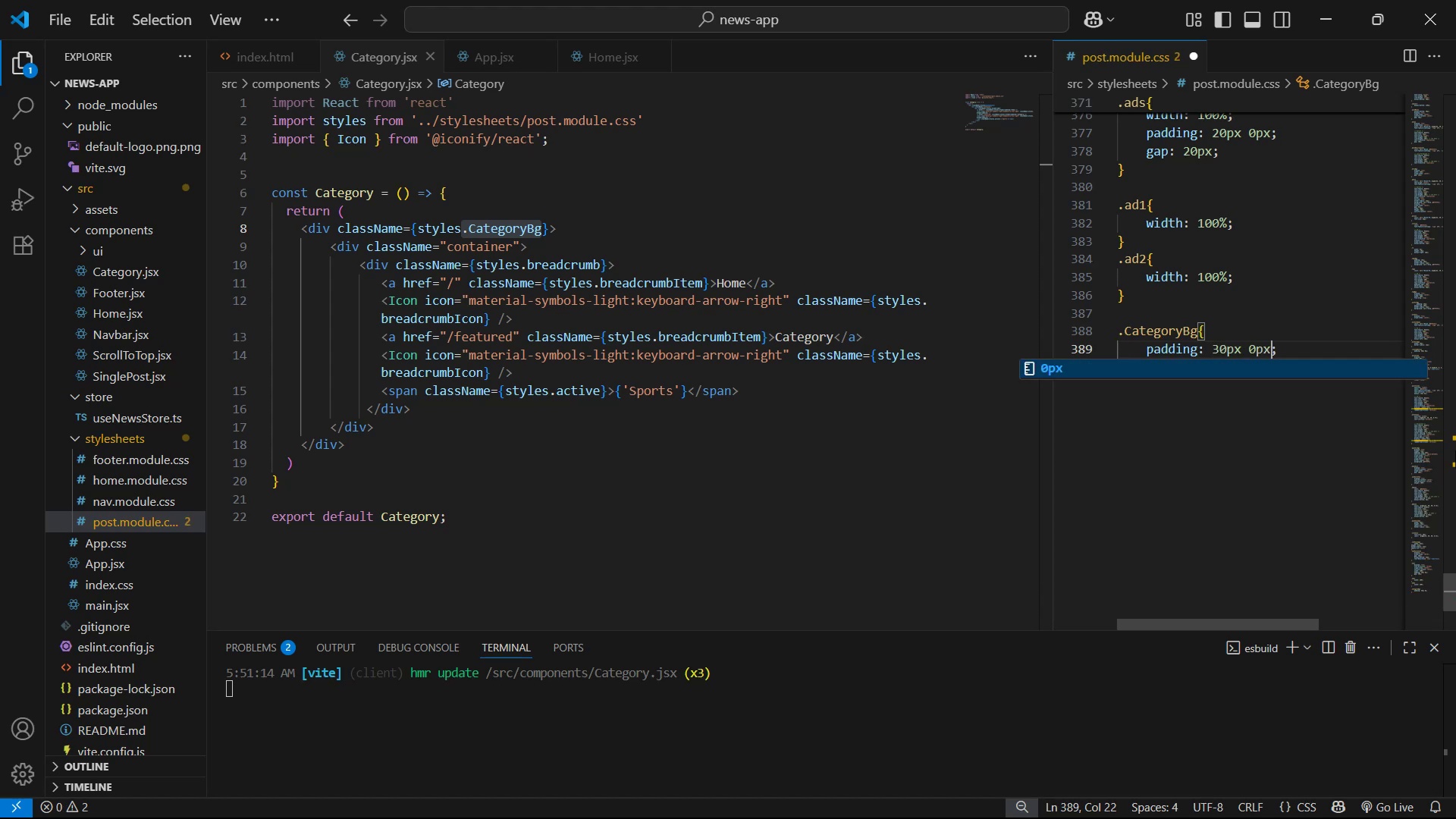 
key(Control+S)
 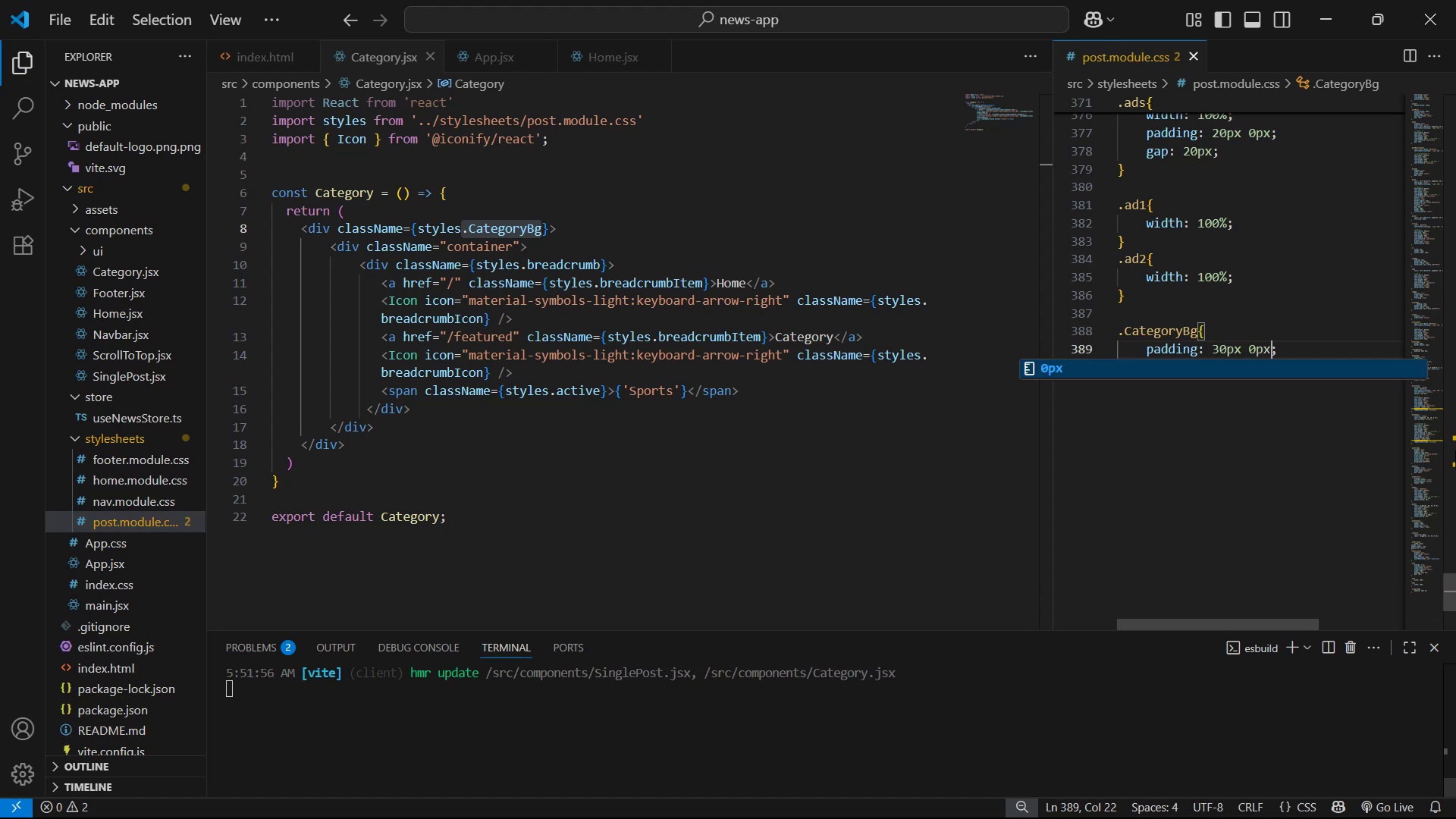 
key(Alt+AltLeft)
 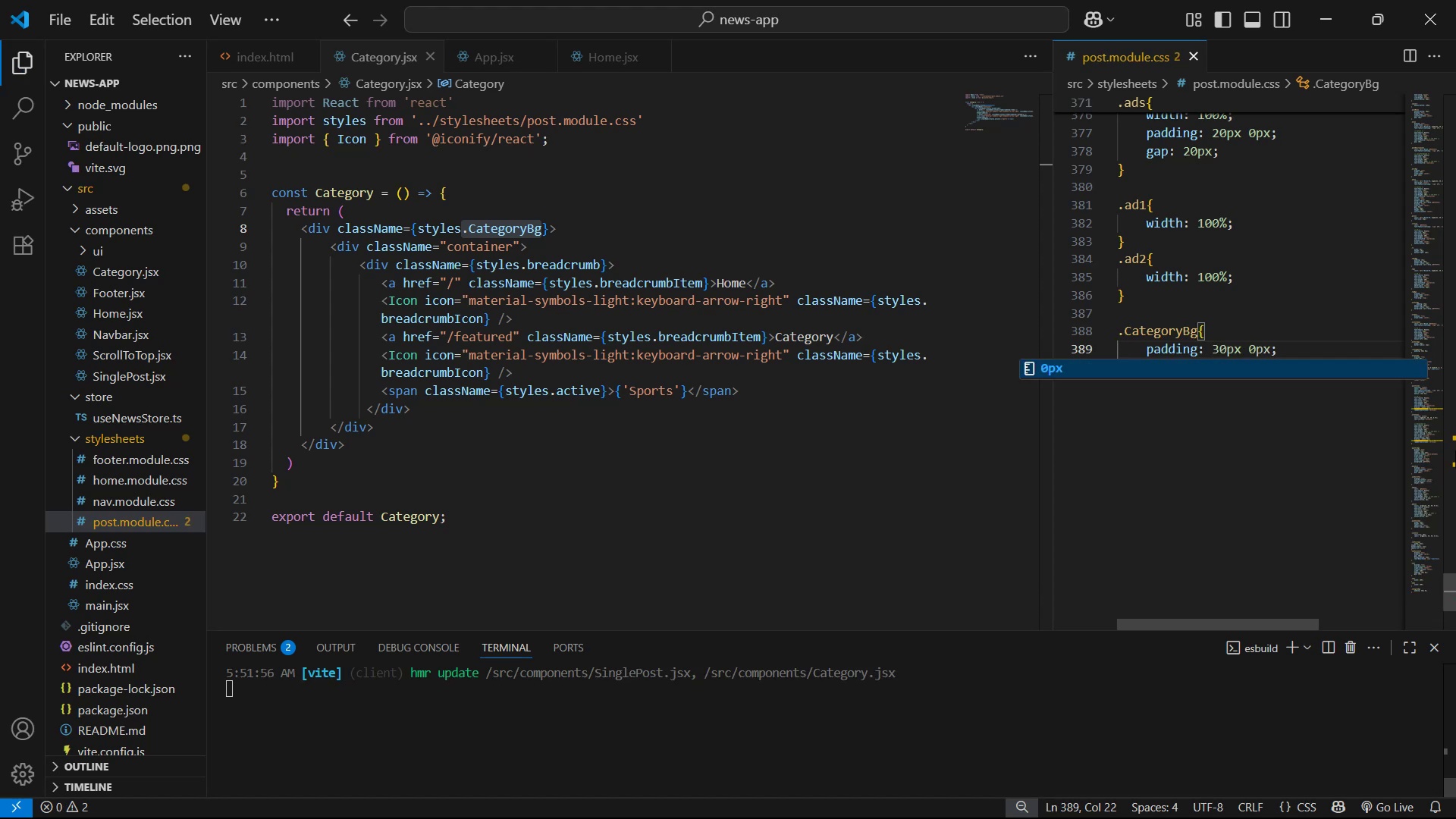 
key(Alt+Tab)
 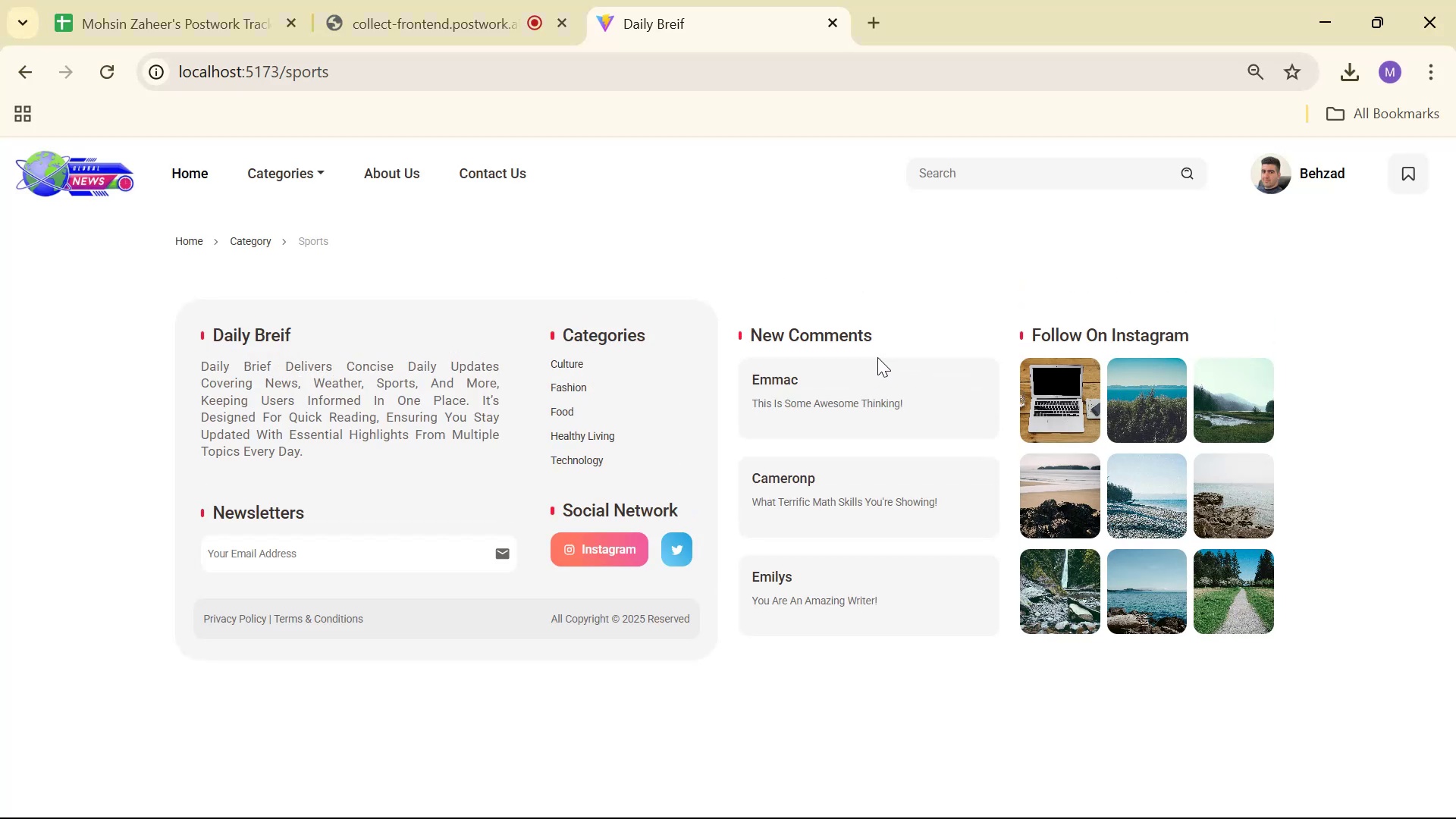 
key(Alt+AltLeft)
 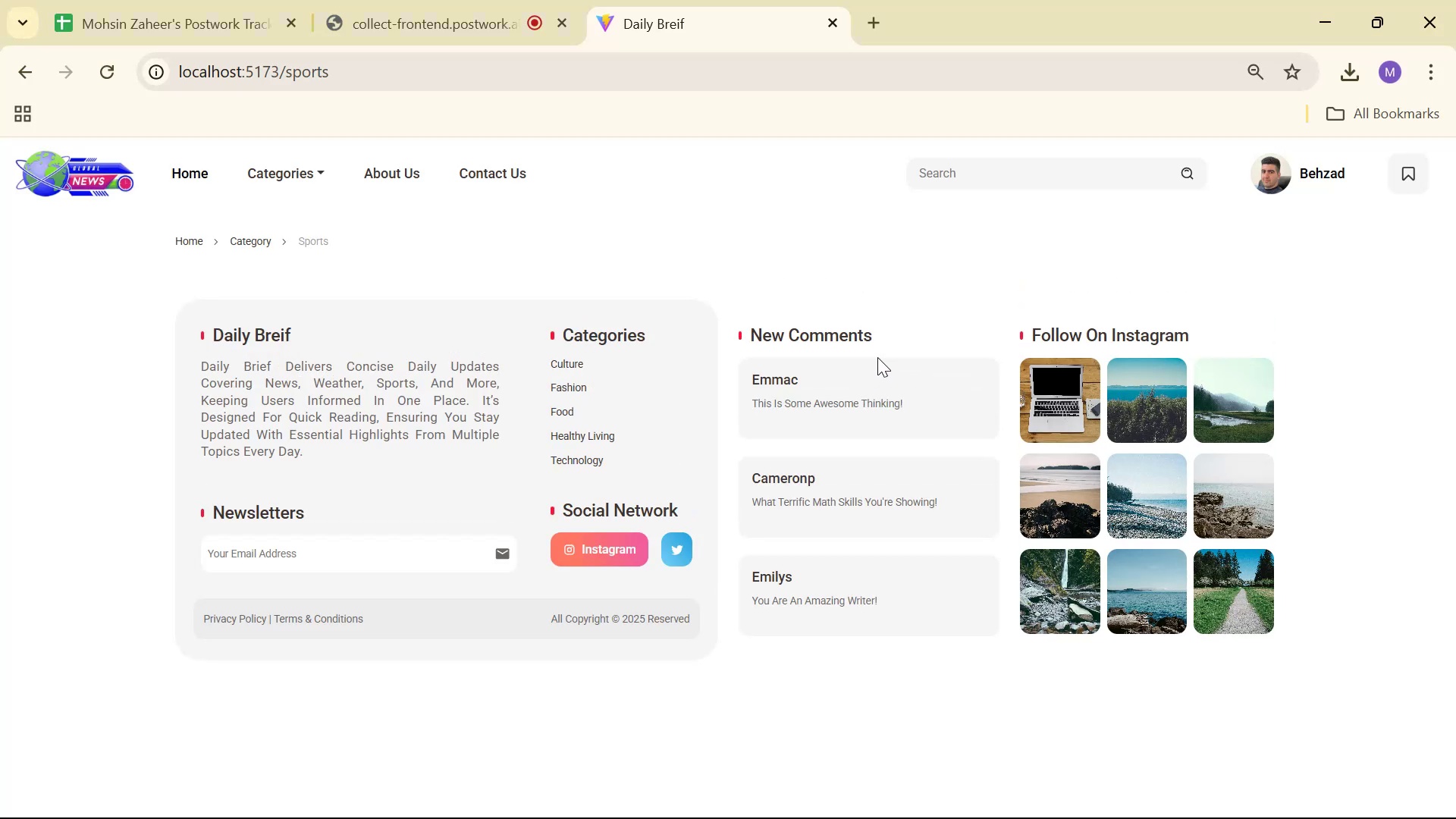 
key(Alt+Tab)
 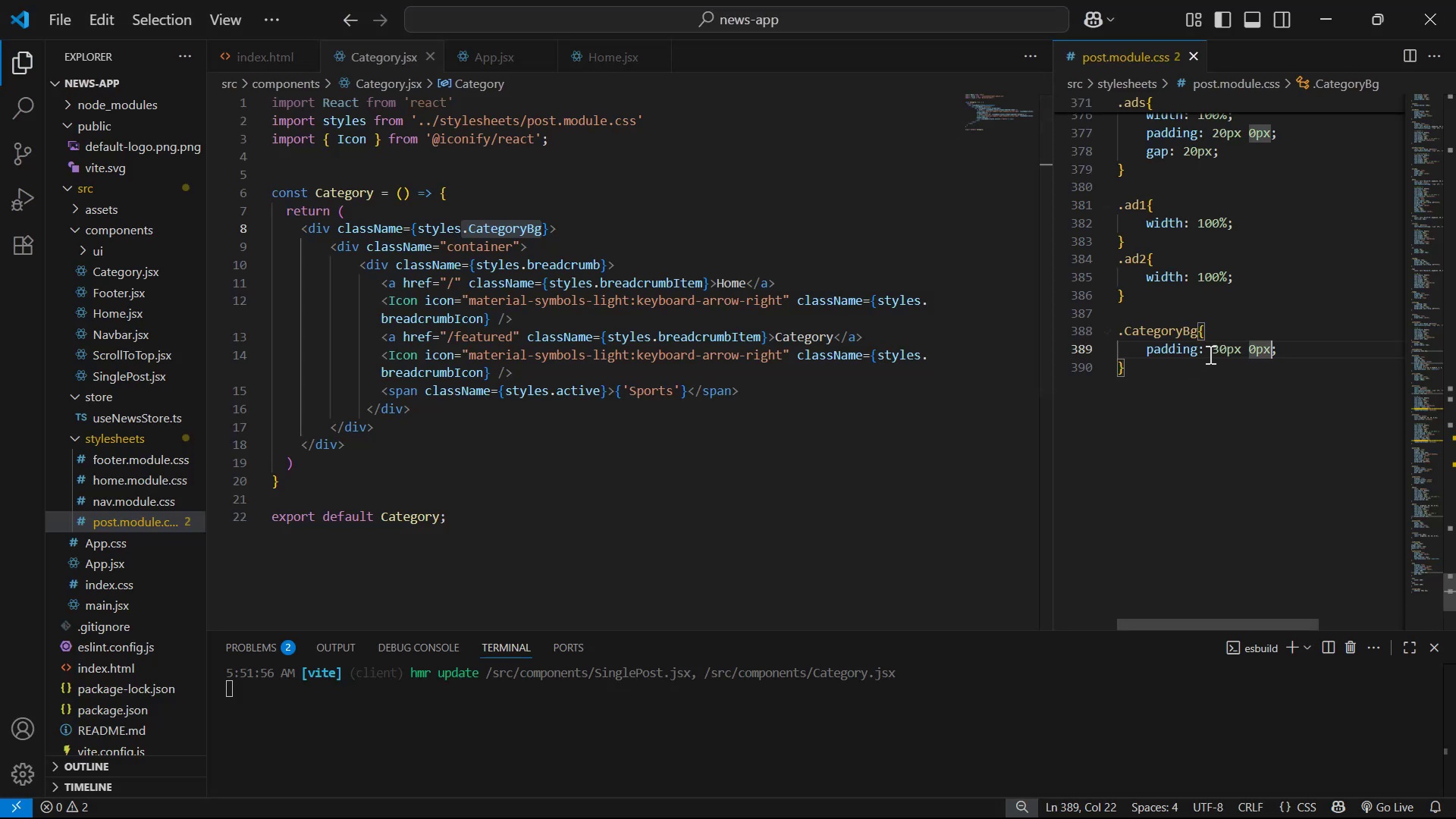 
key(Alt+AltLeft)
 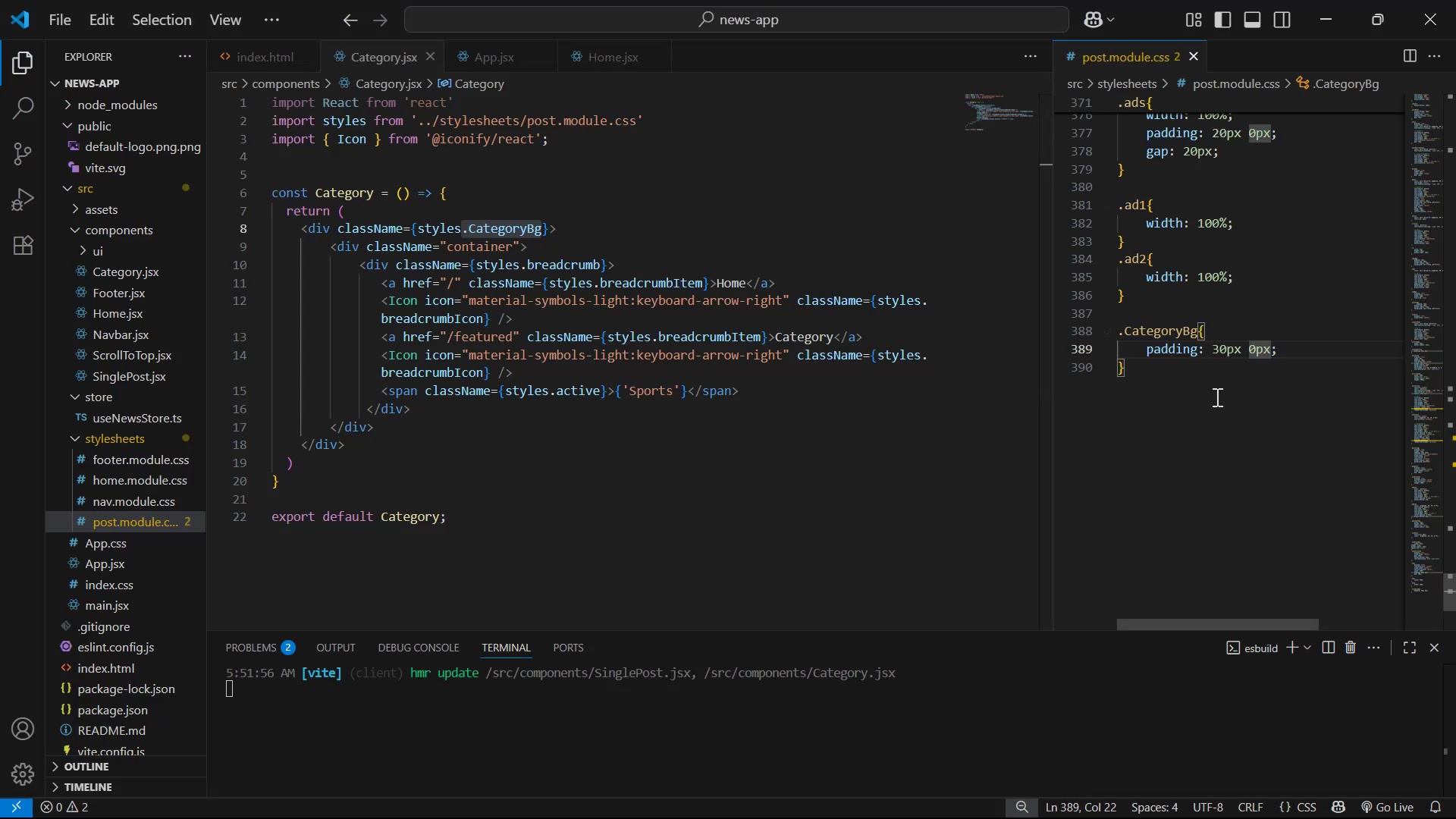 
key(Alt+Tab)
 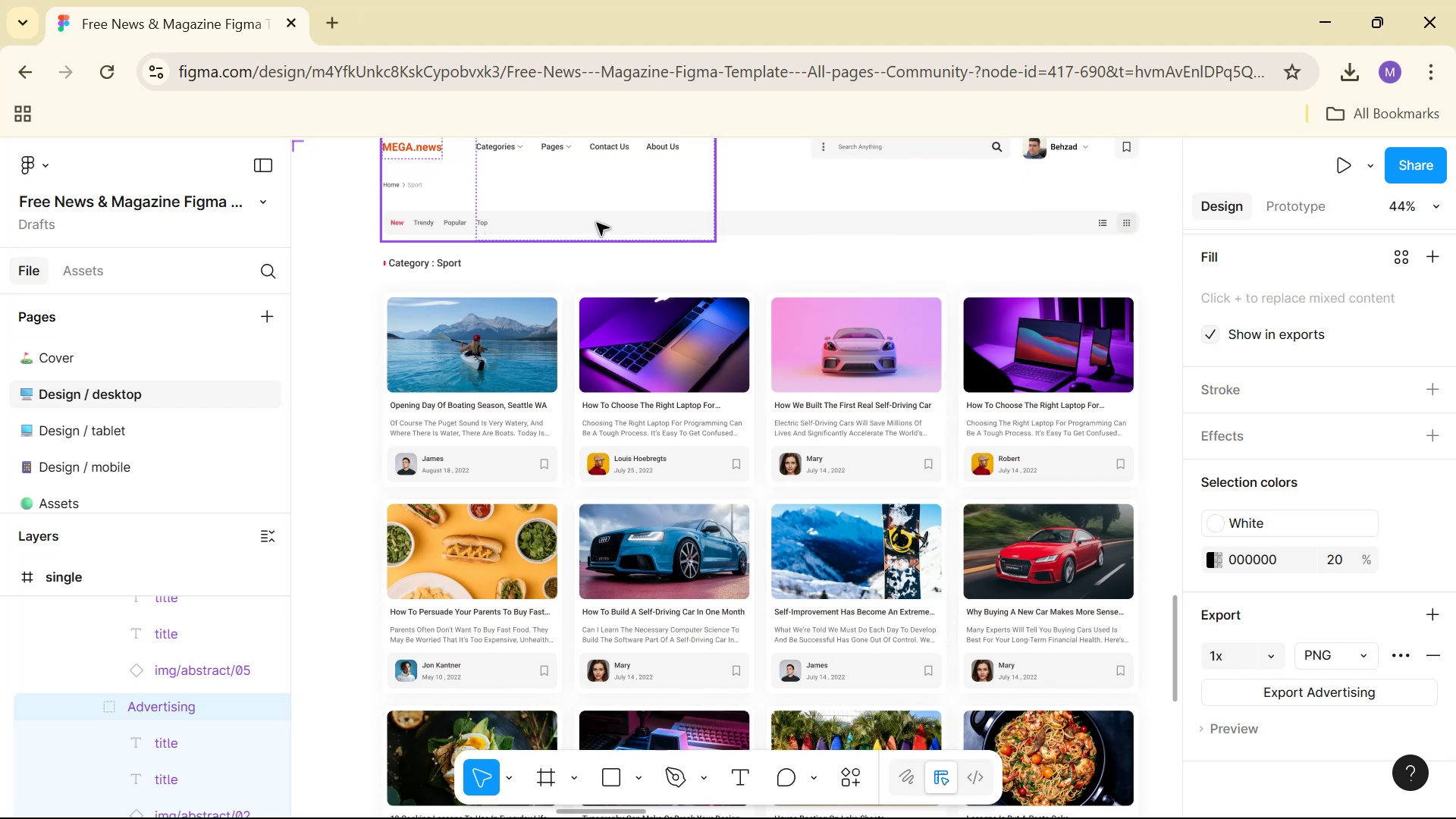 
wait(17.56)
 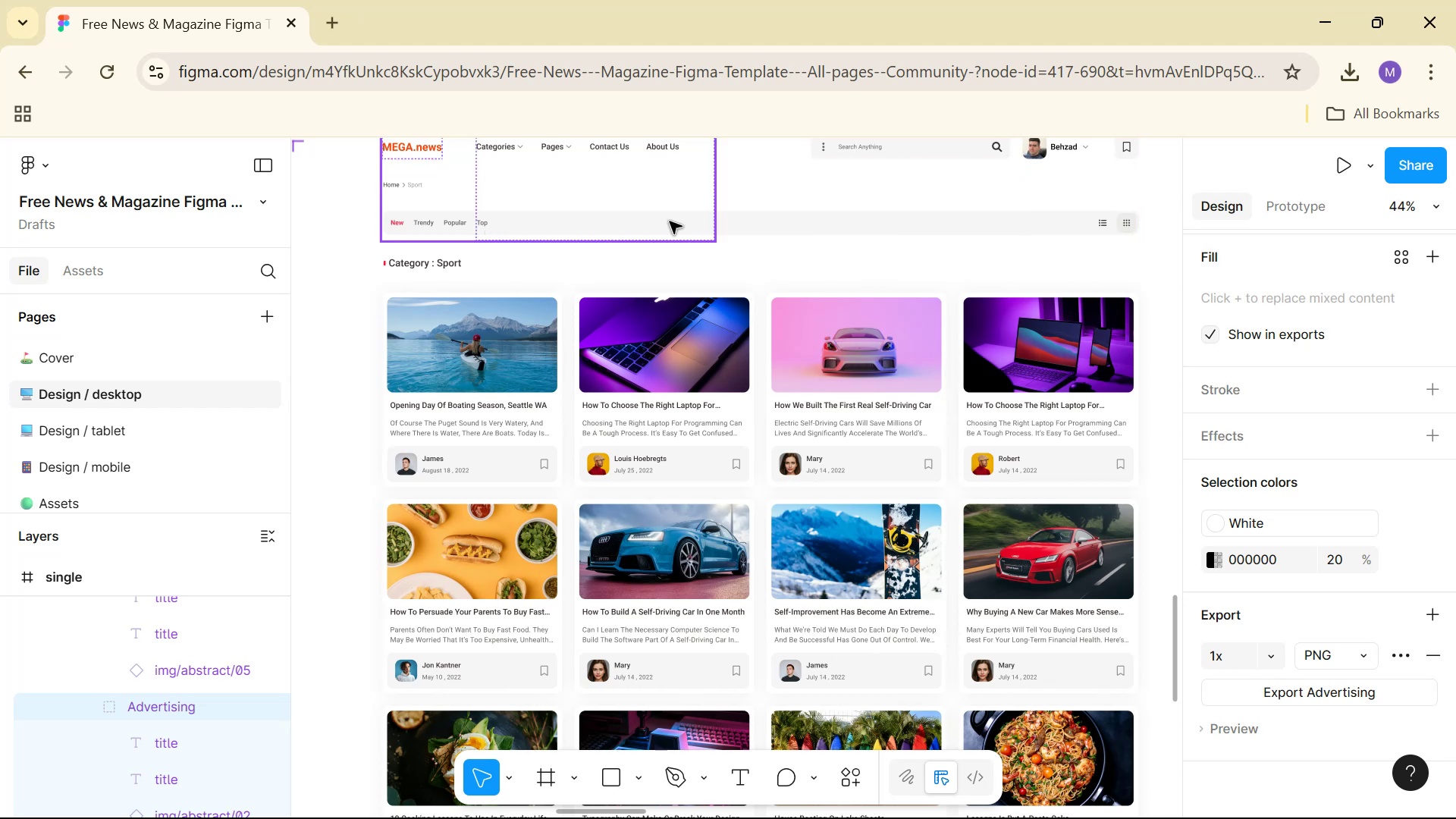 
key(Alt+Tab)
 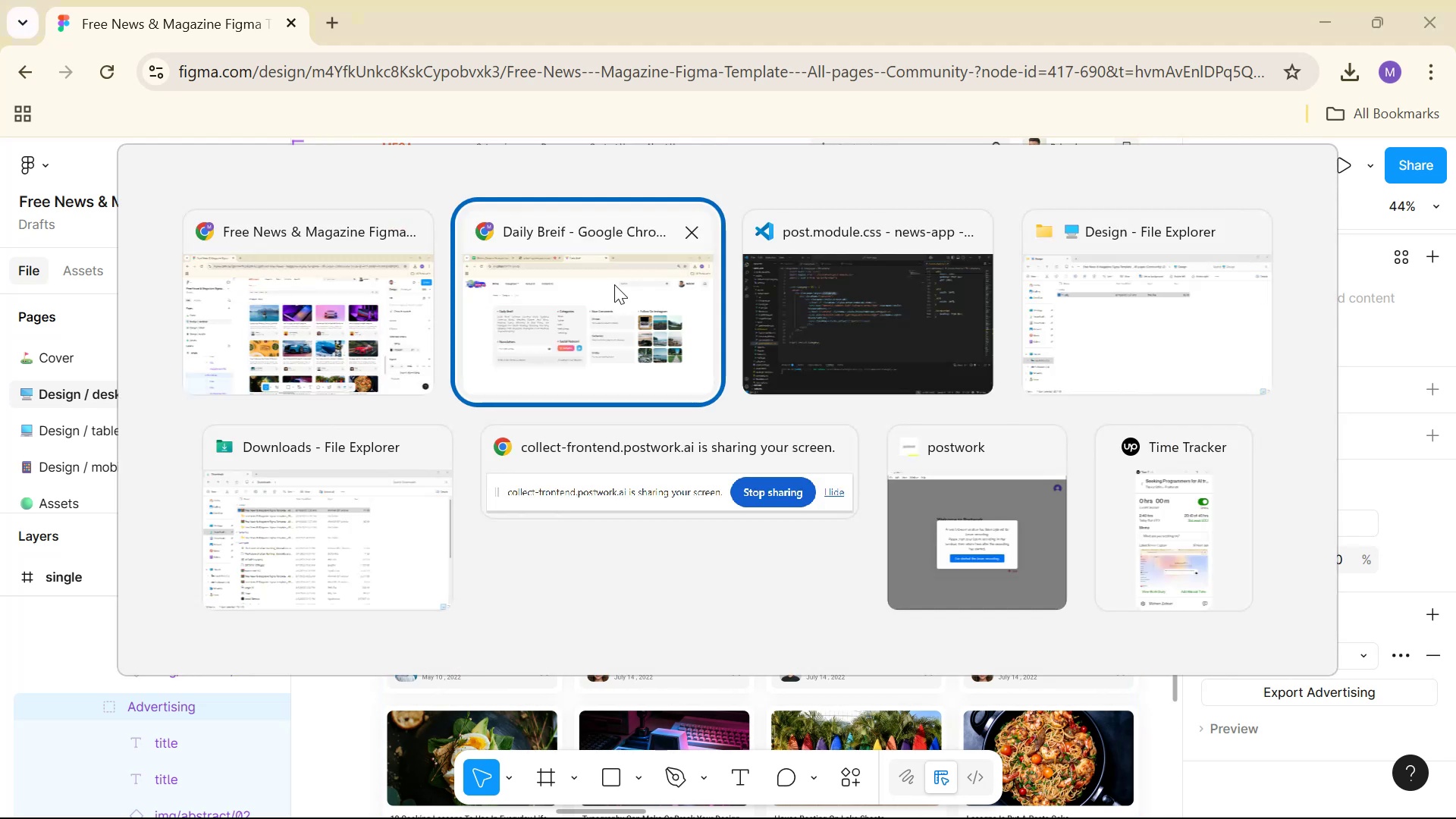 
key(Alt+Tab)
 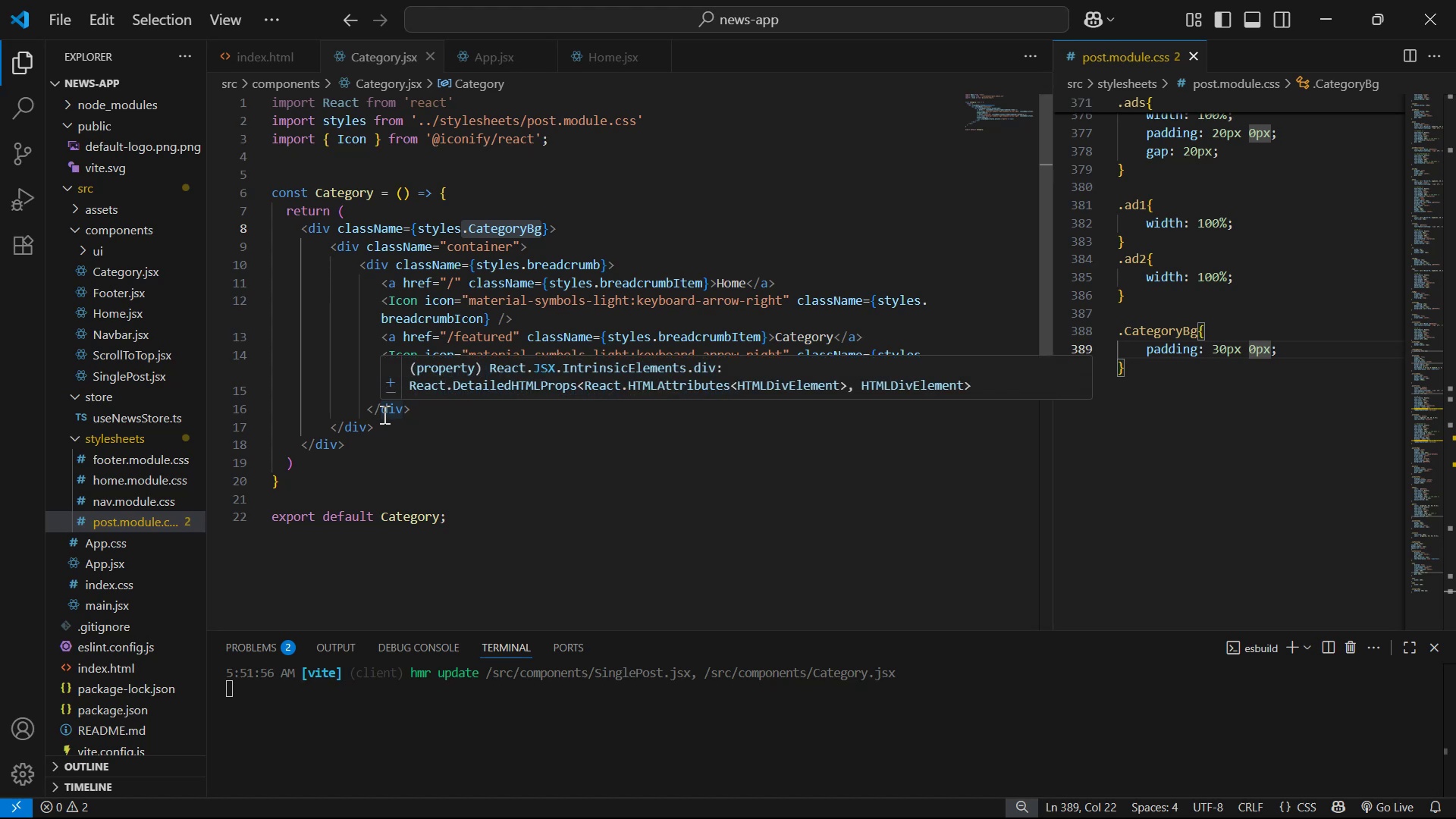 
left_click([392, 406])
 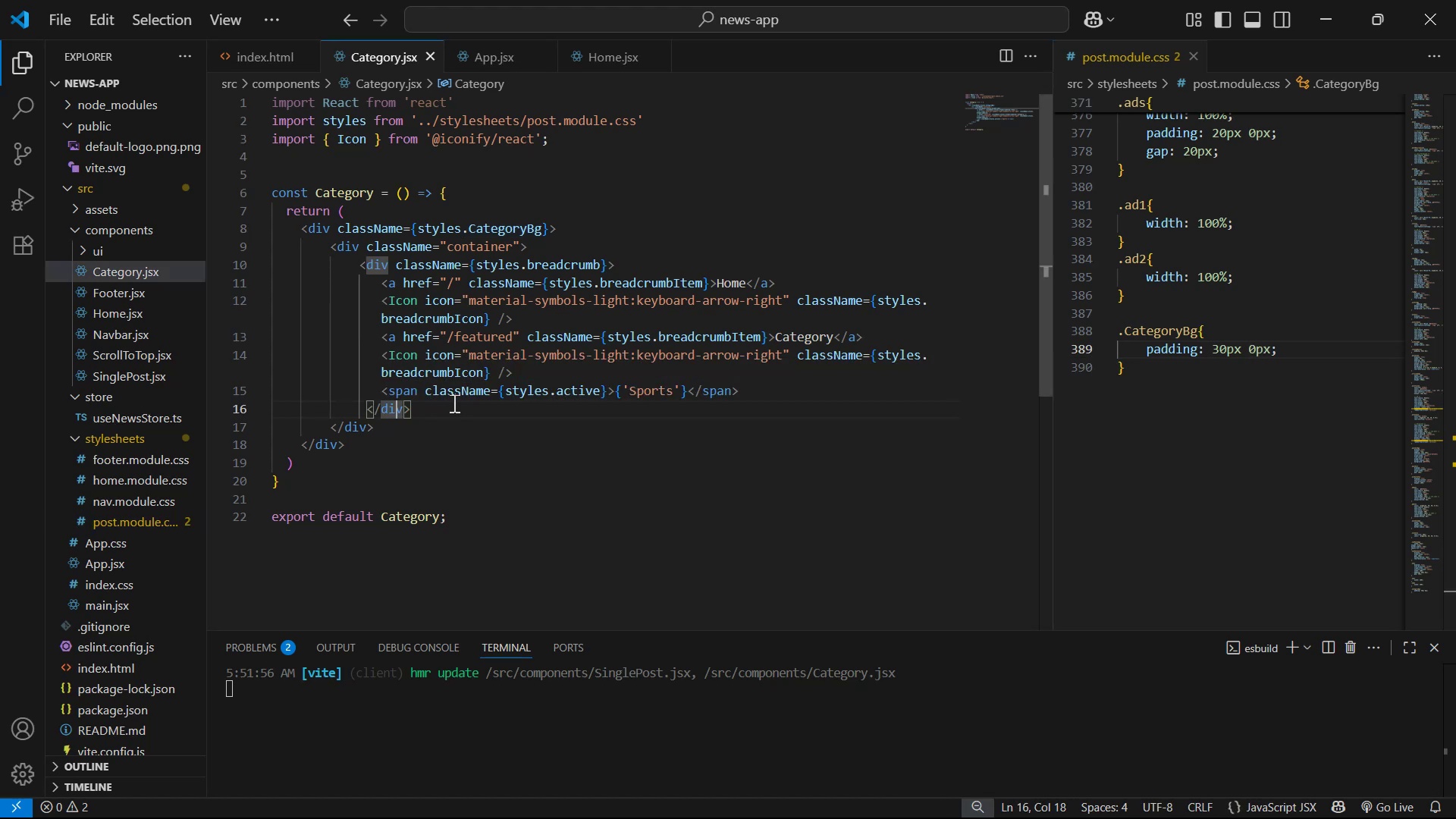 
left_click([455, 403])
 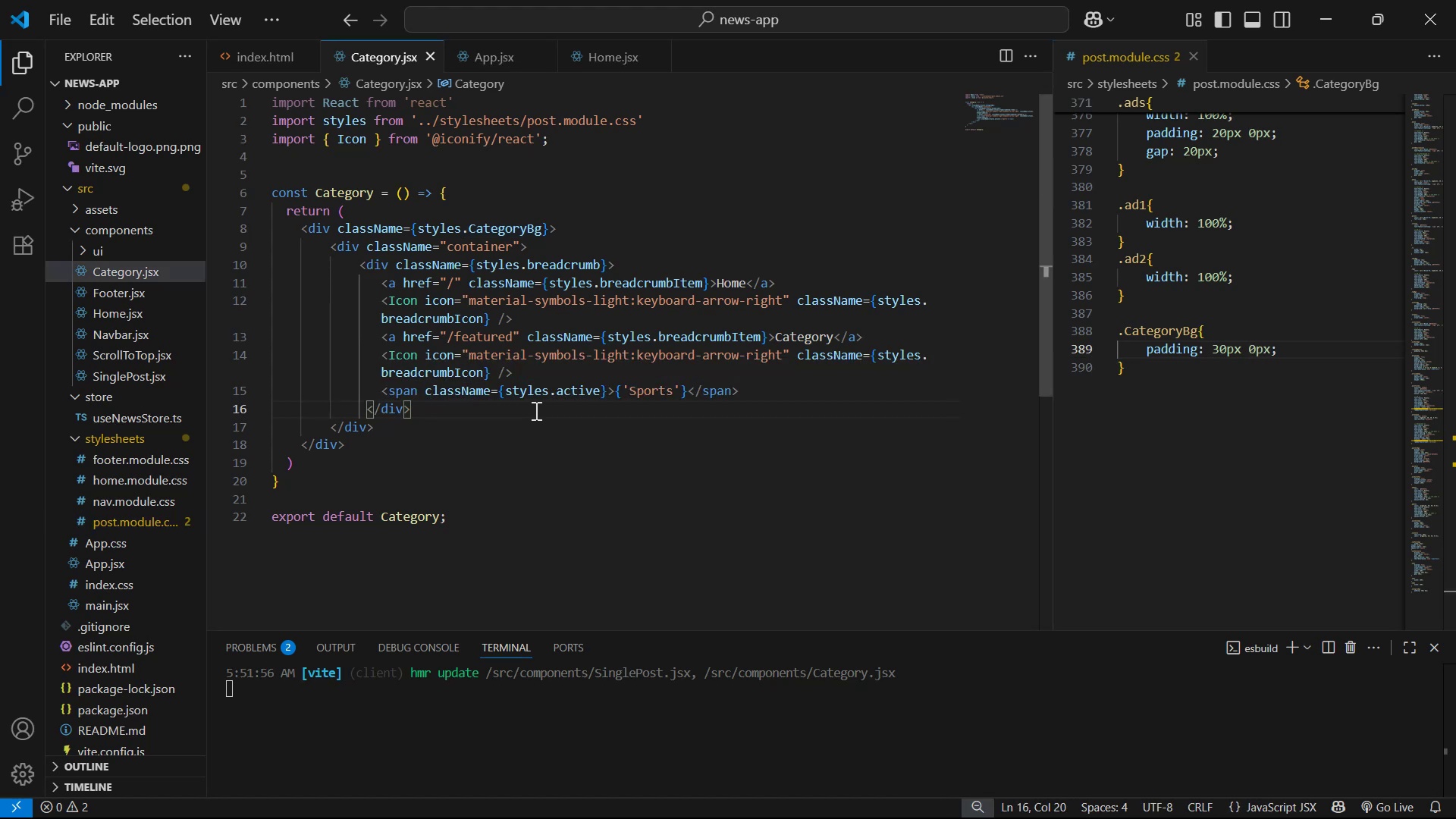 
key(Enter)
 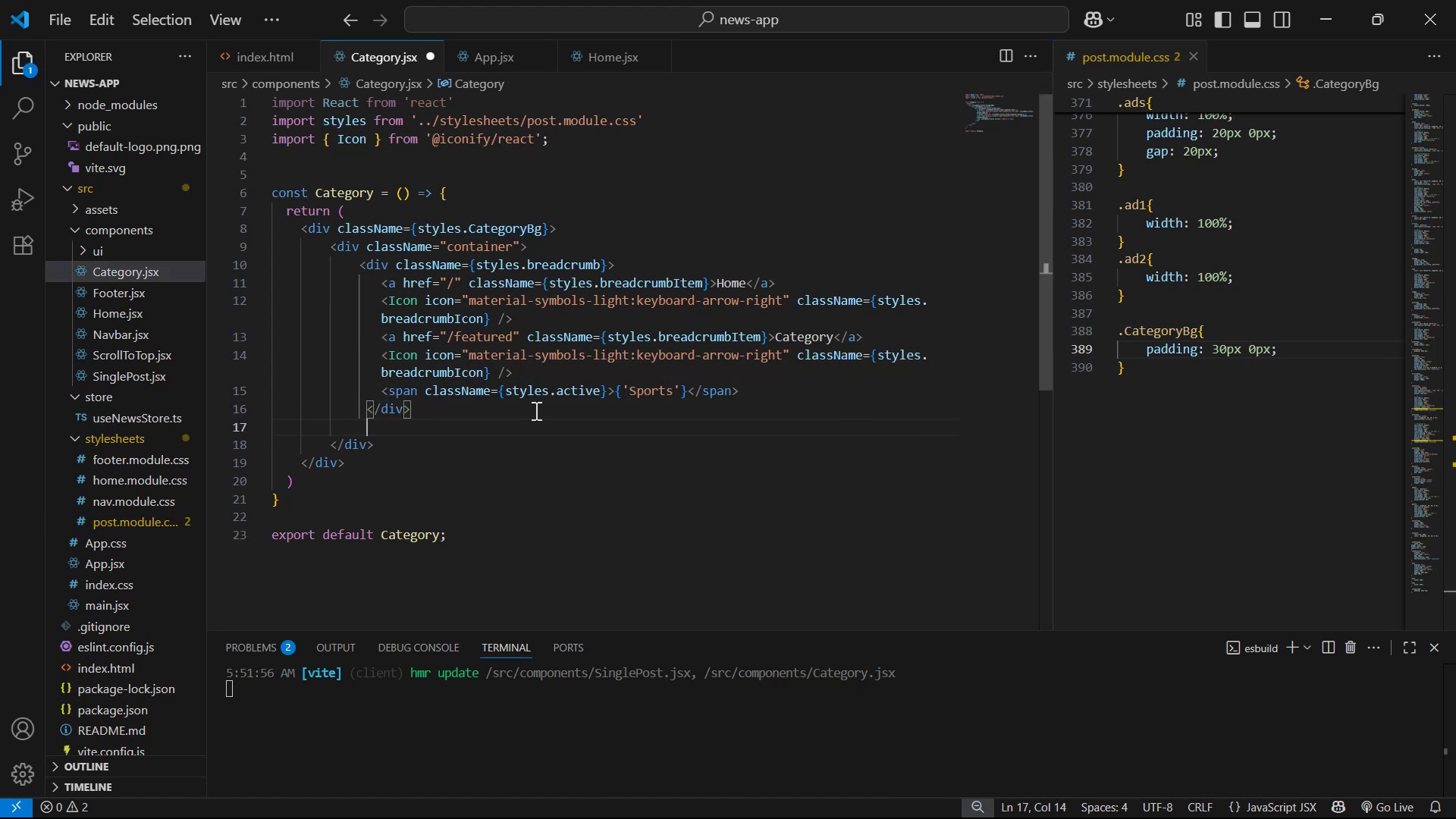 
key(Enter)
 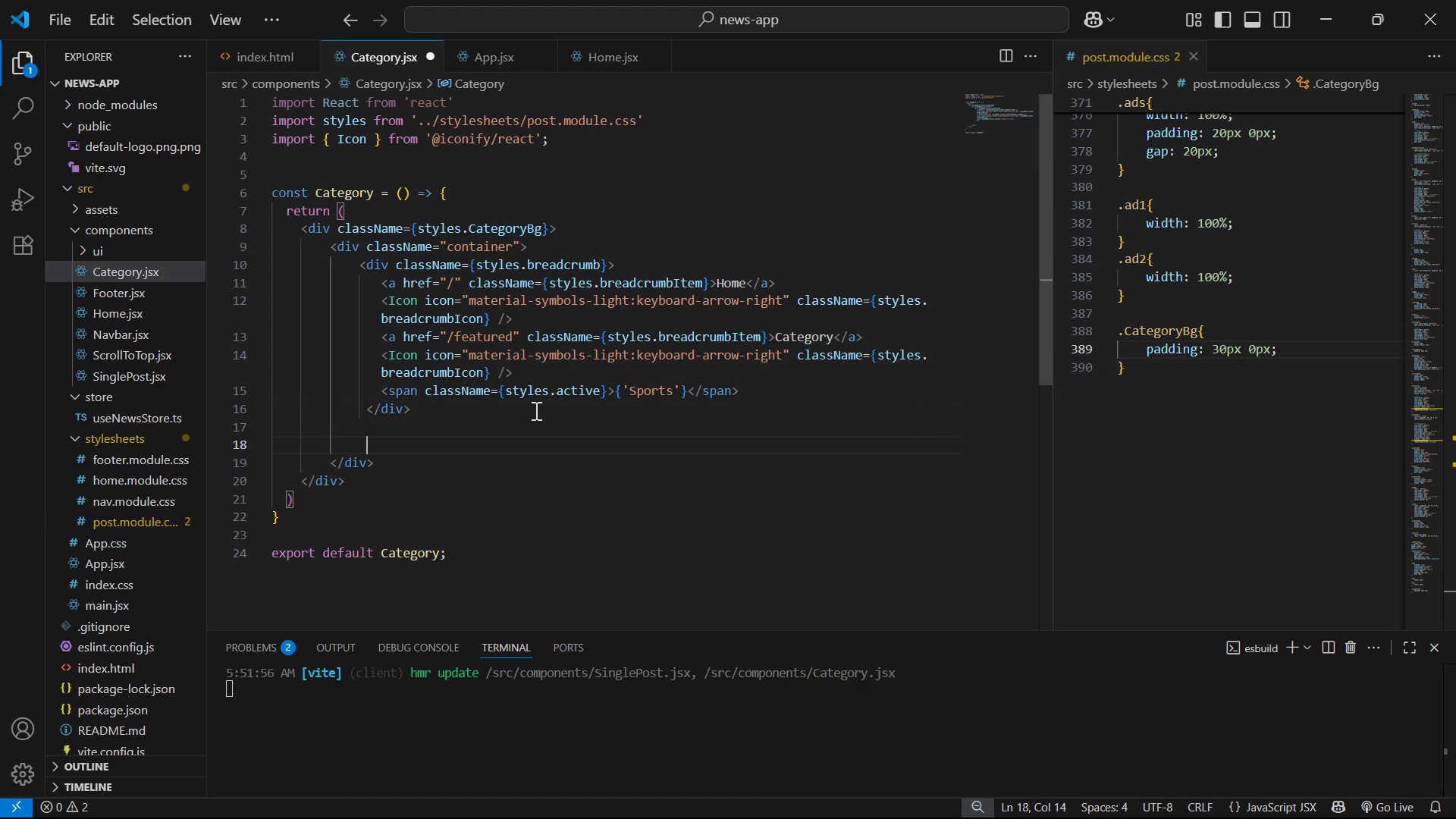 
type(div)
 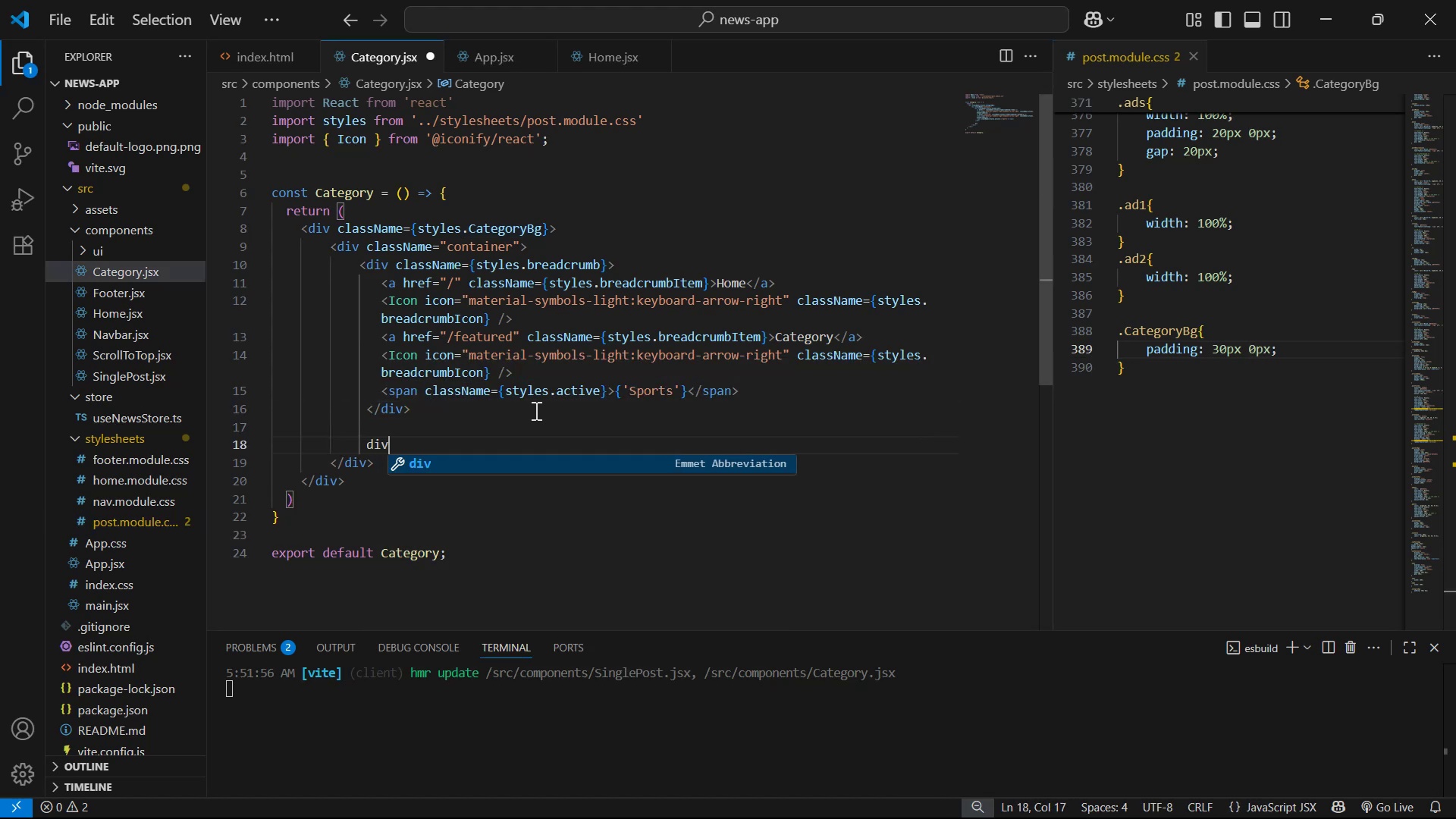 
key(Enter)
 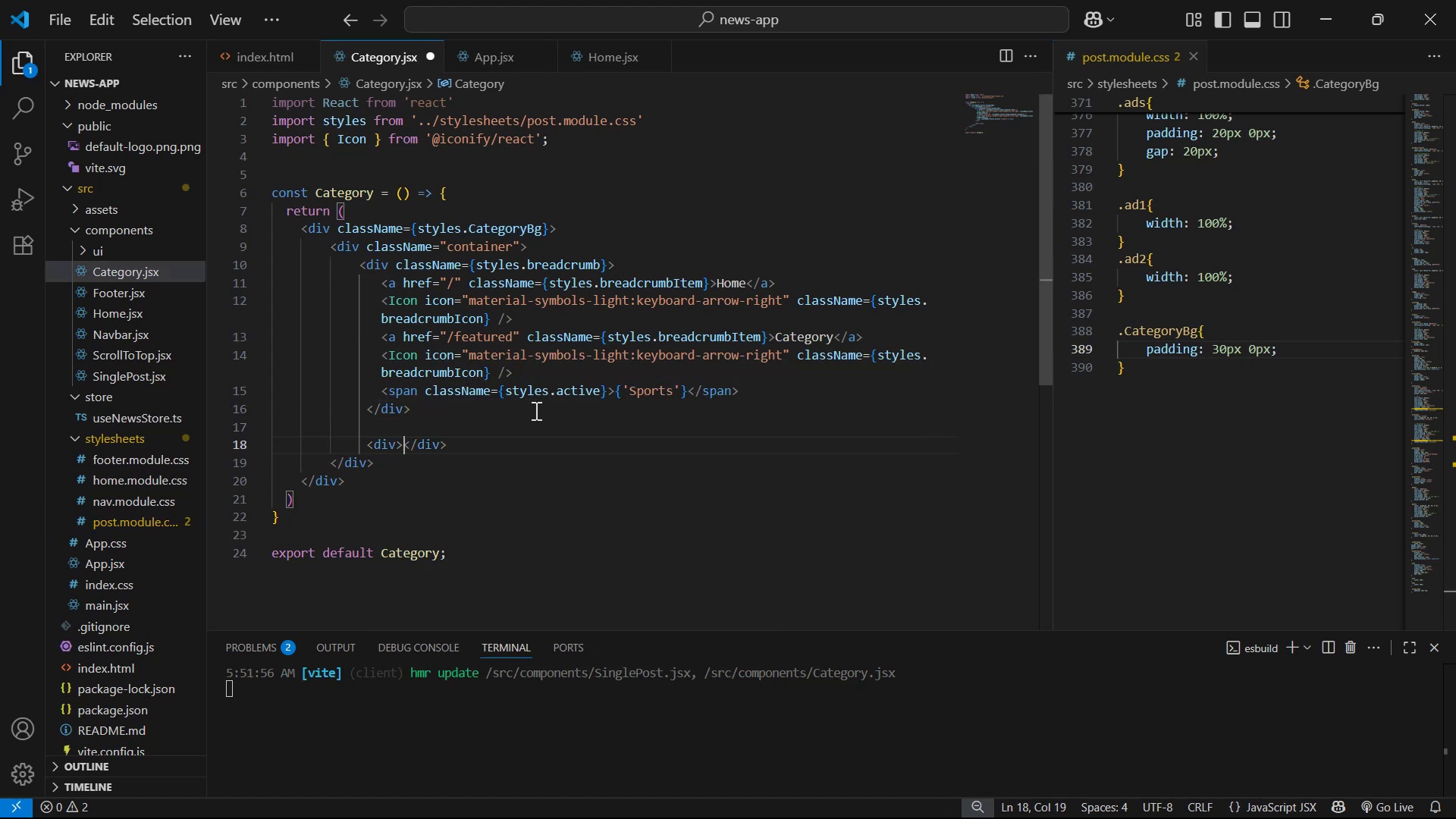 
key(Enter)
 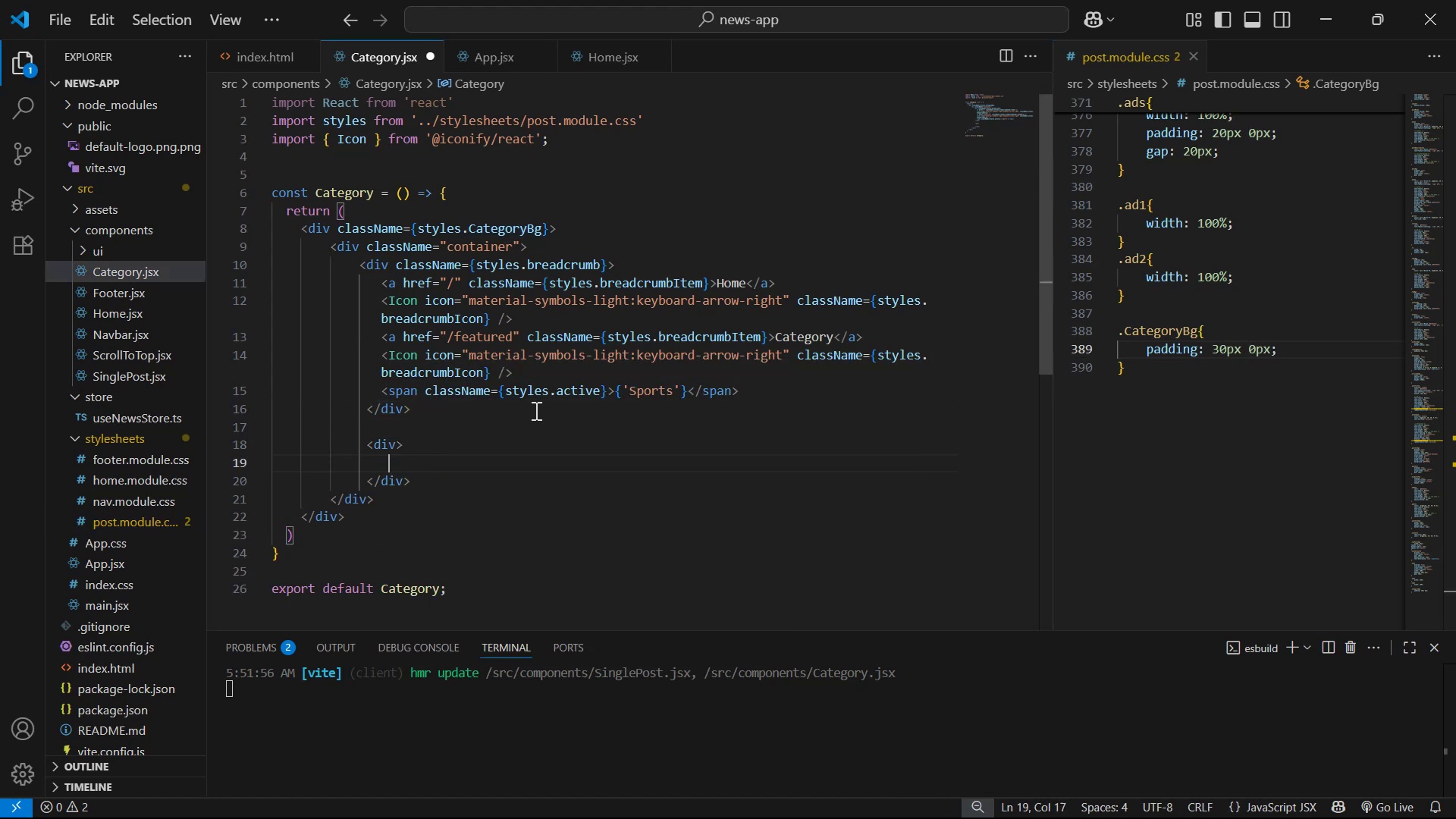 
key(ArrowUp)
 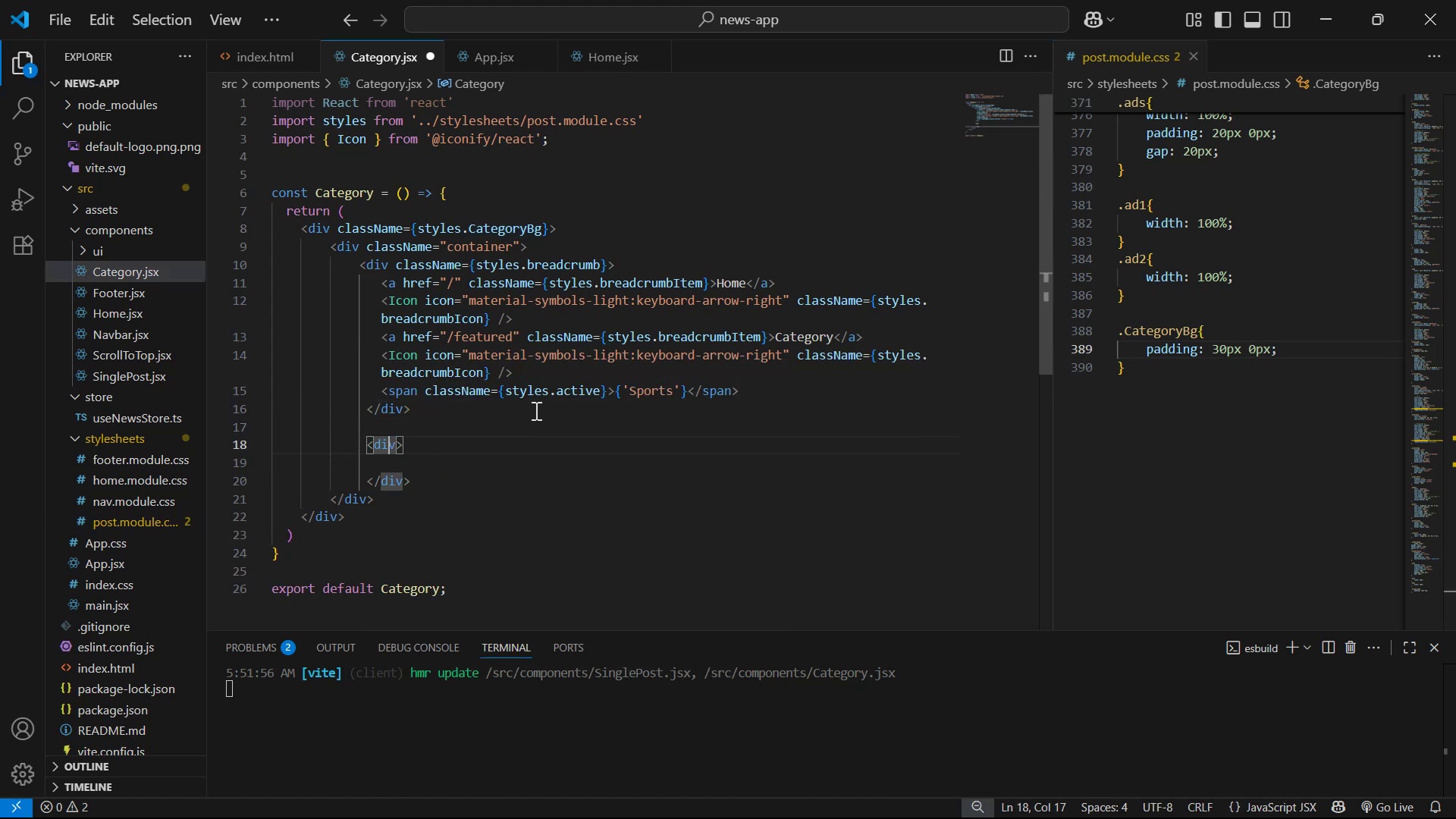 
key(ArrowRight)
 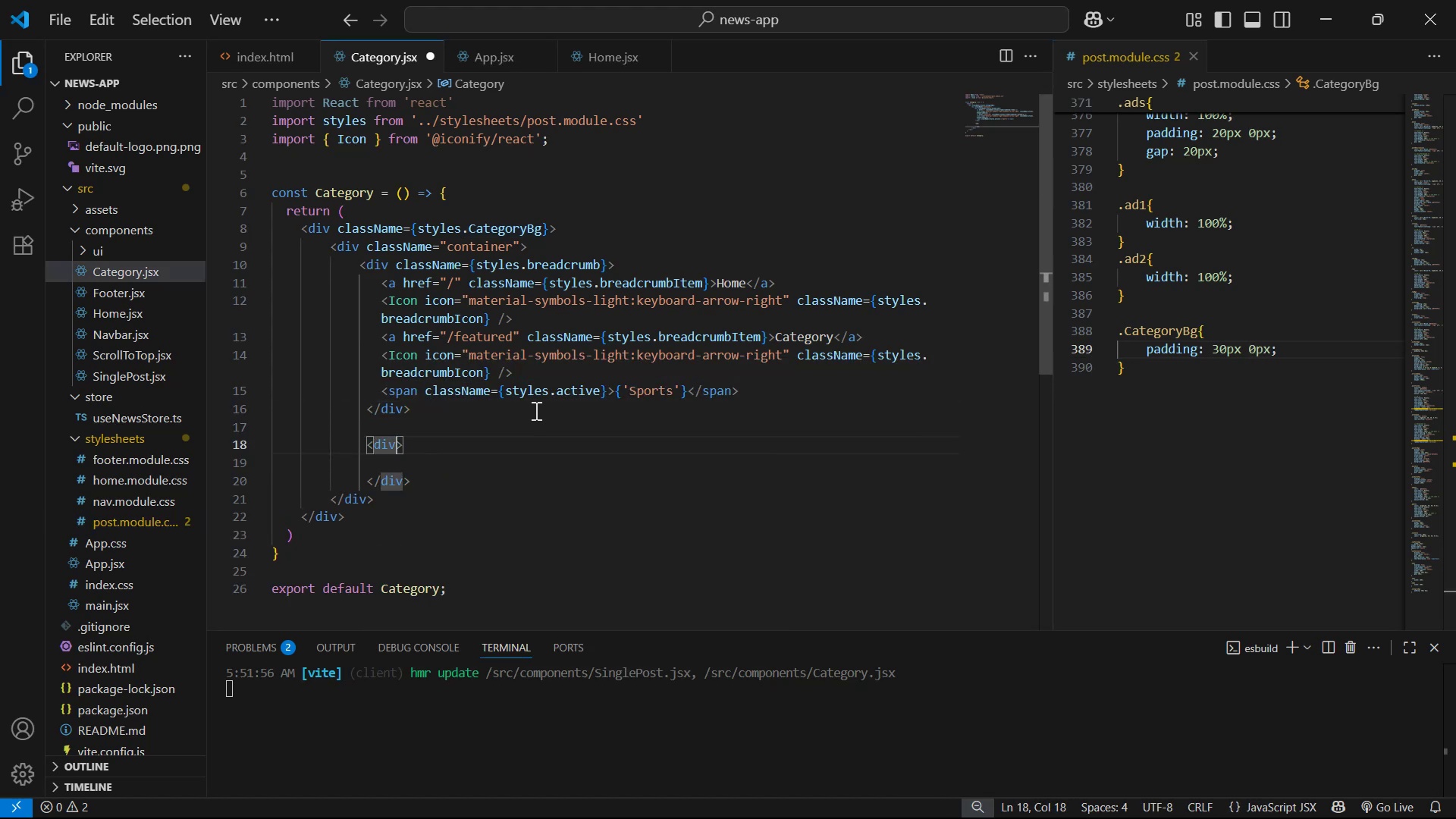 
type( cla)
 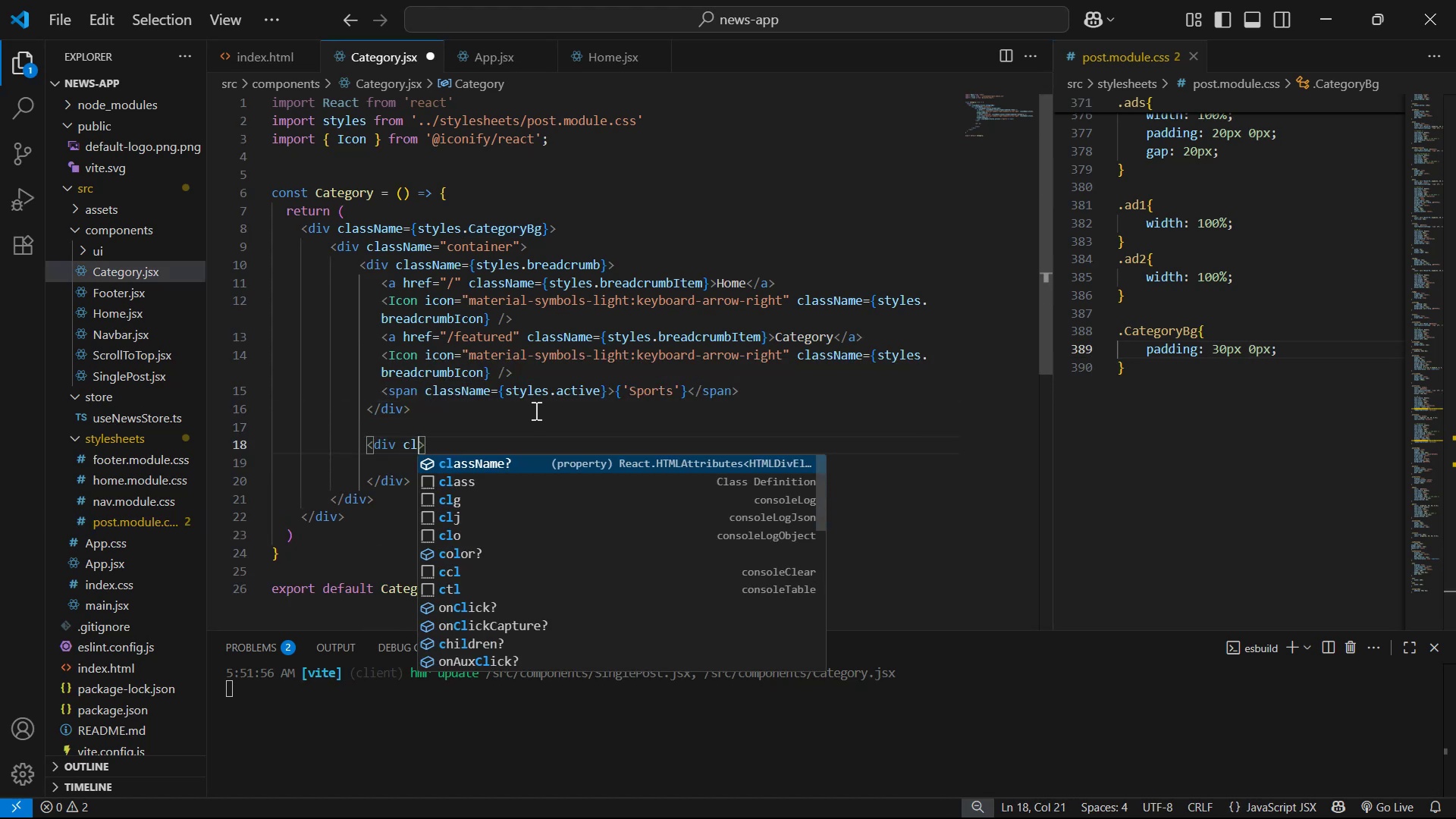 
key(Enter)
 